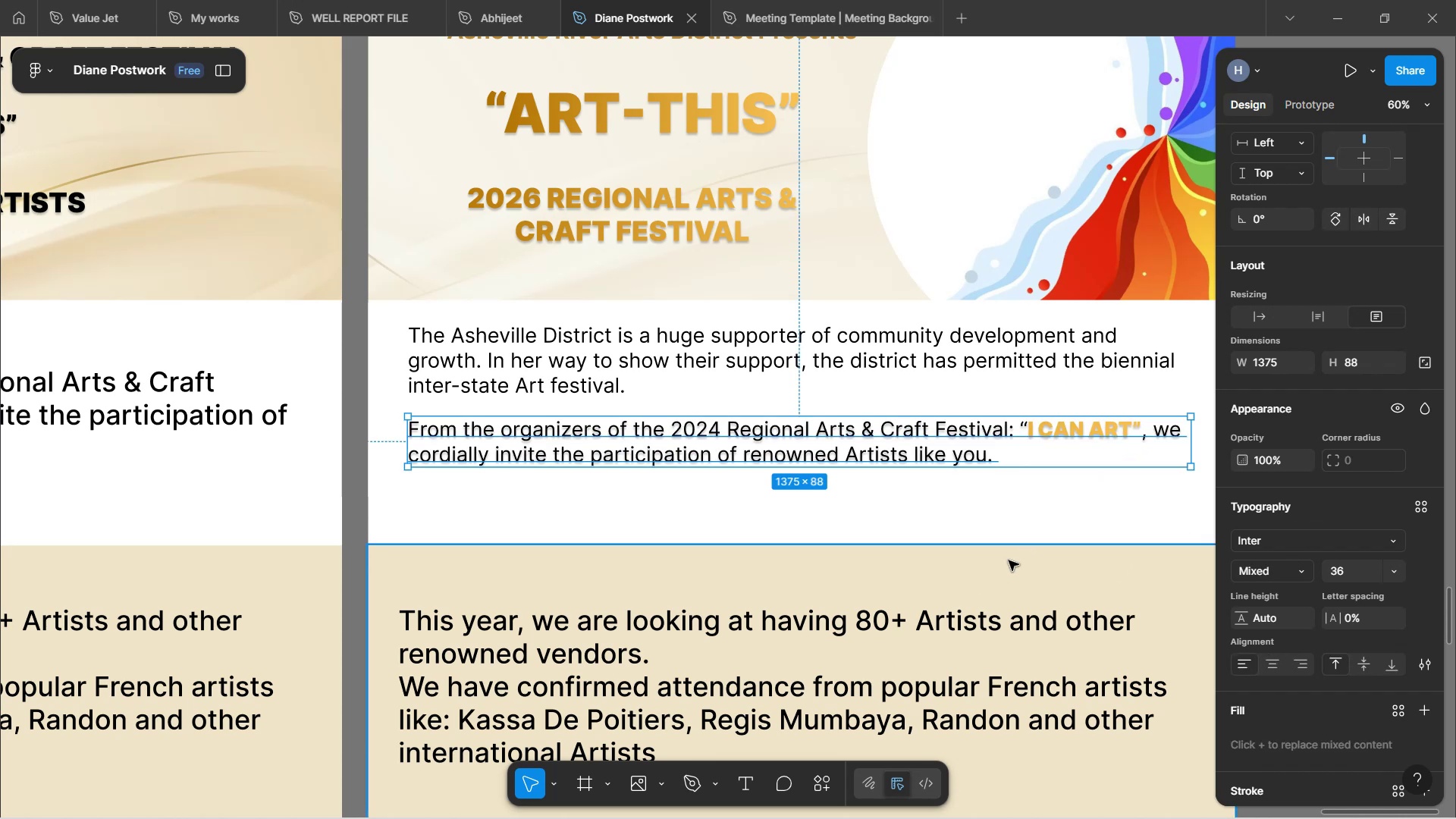 
left_click([1018, 526])
 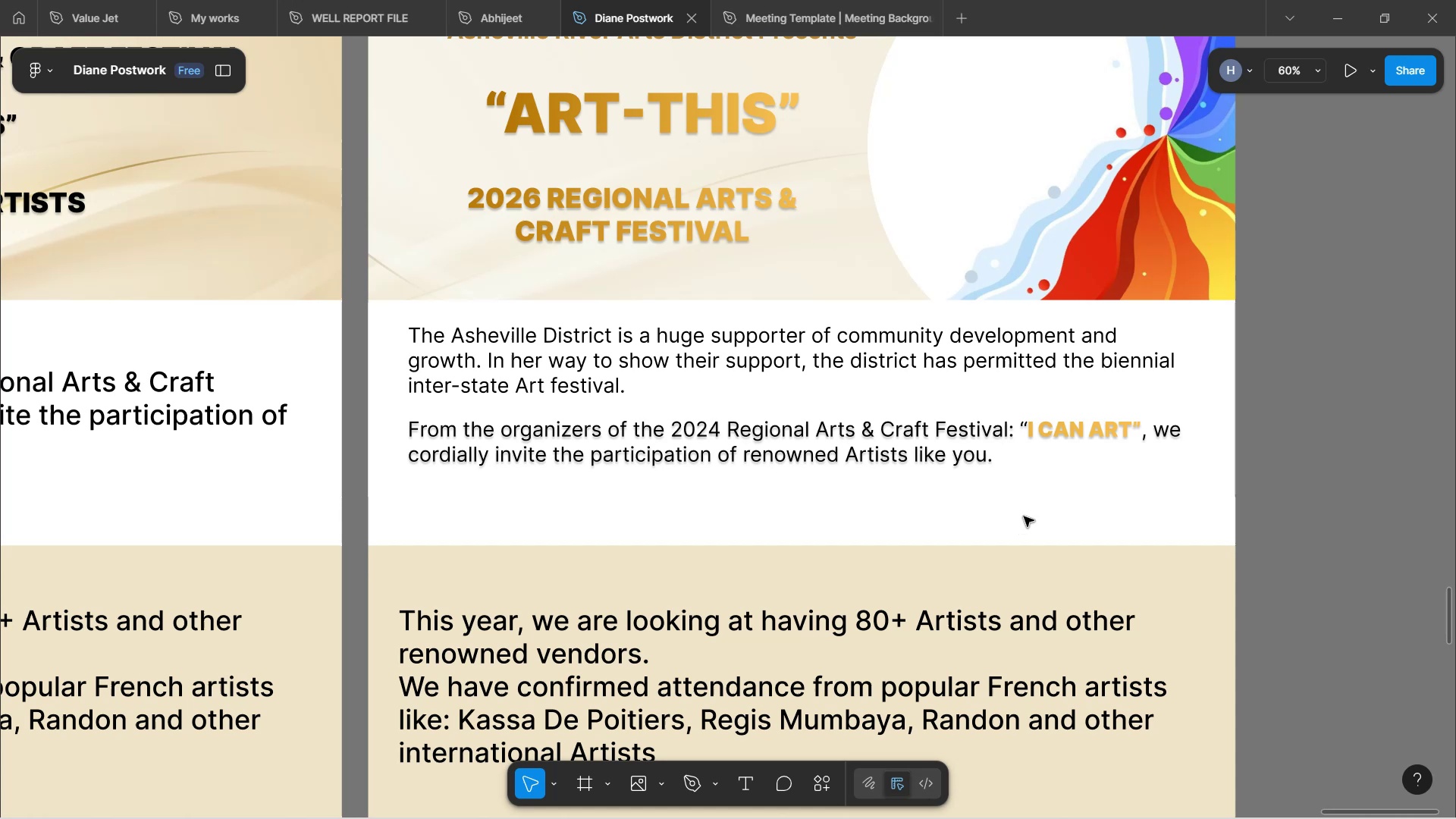 
hold_key(key=ControlLeft, duration=1.51)
scroll: coordinate [1025, 515], scroll_direction: up, amount: 2.0
 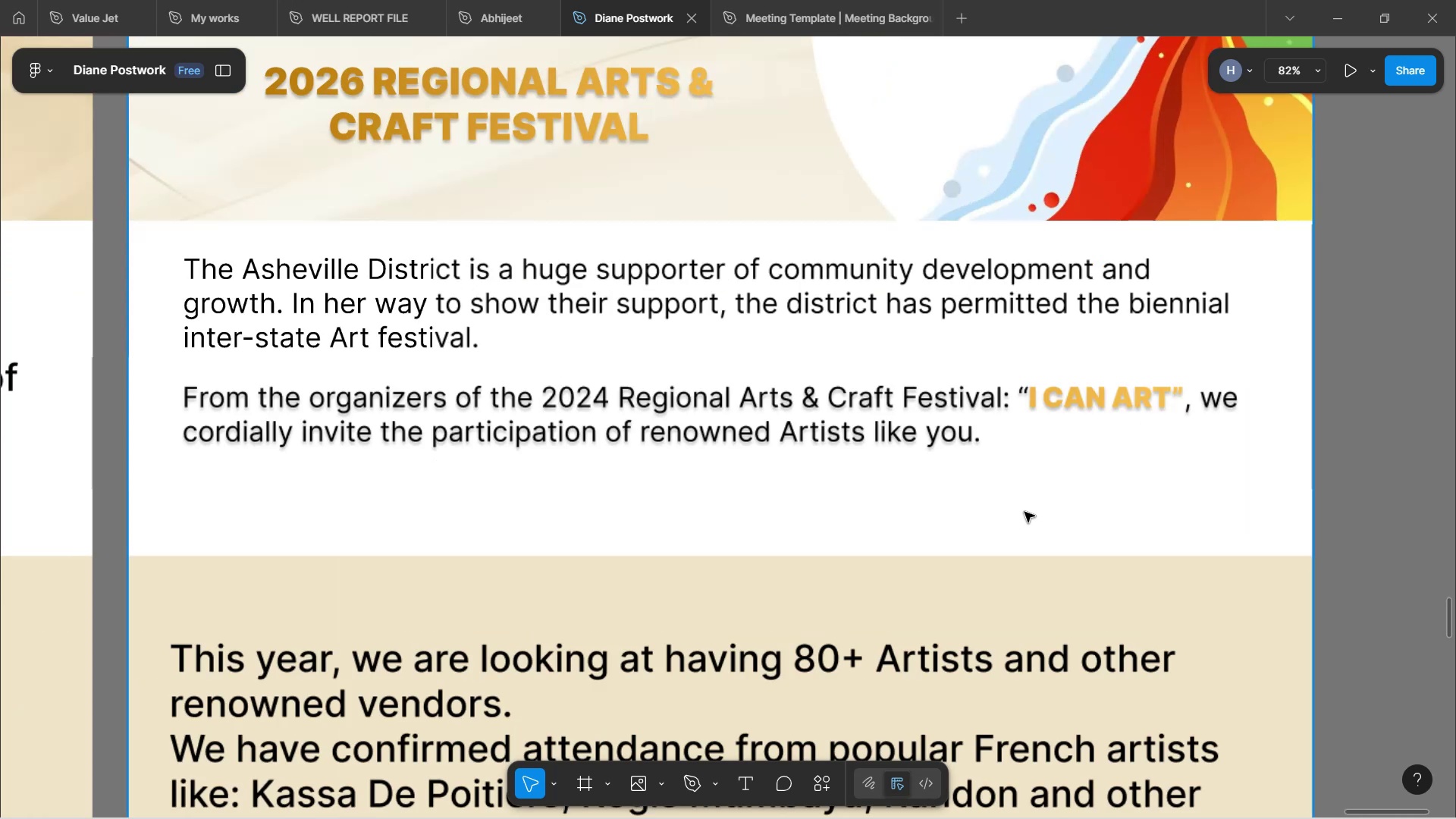 
hold_key(key=ControlLeft, duration=0.7)
 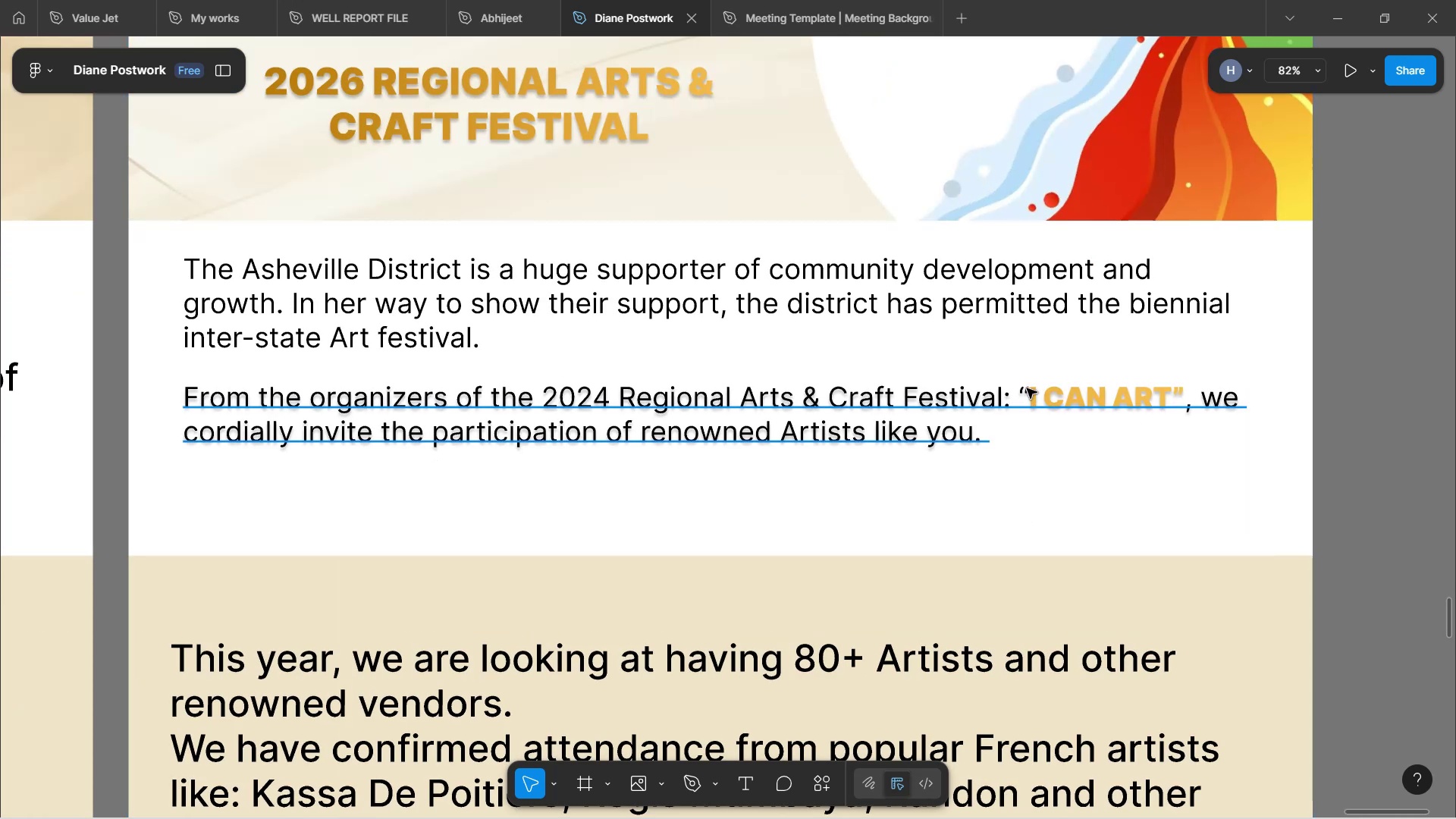 
double_click([1030, 390])
 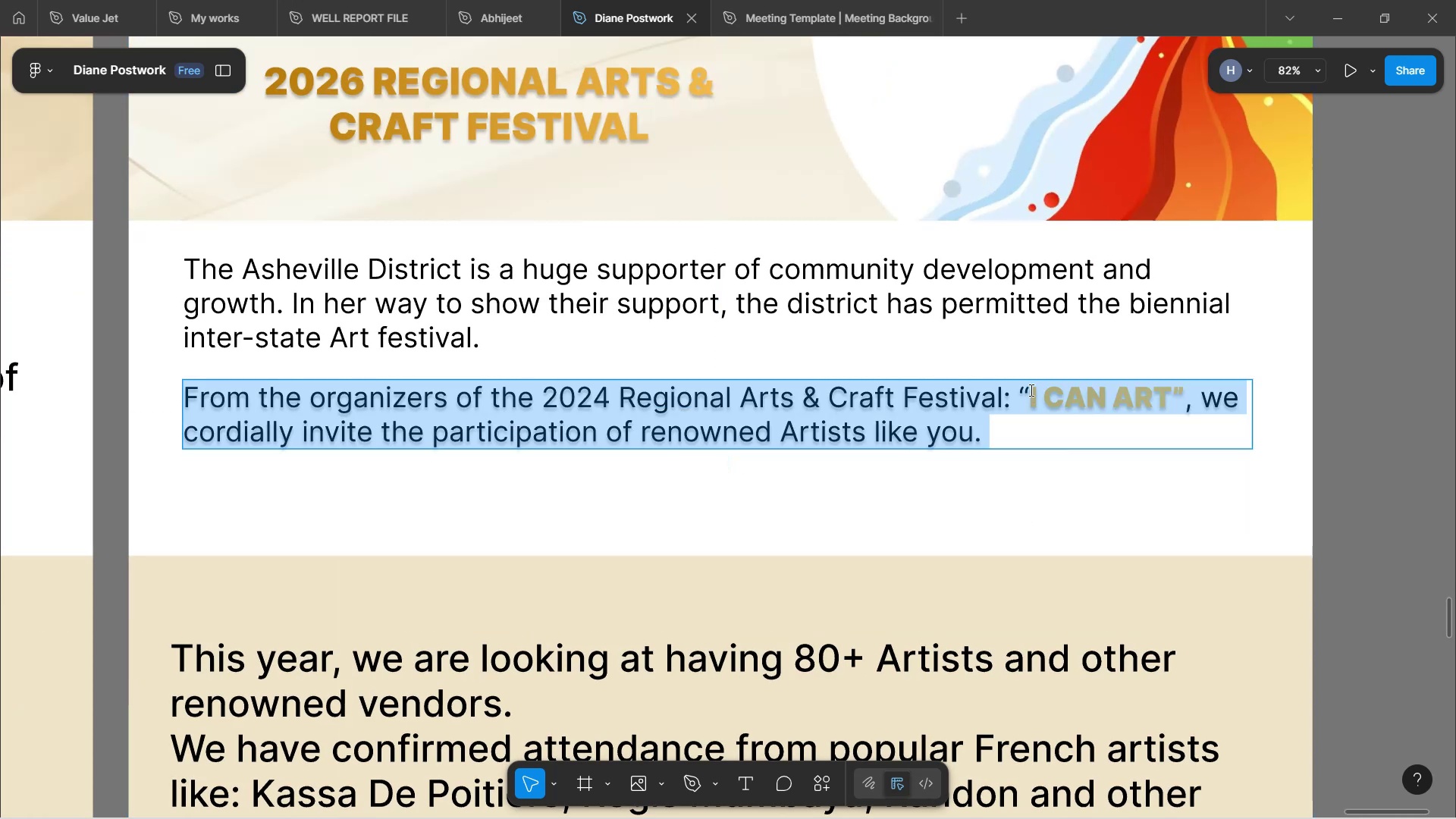 
left_click([1030, 390])
 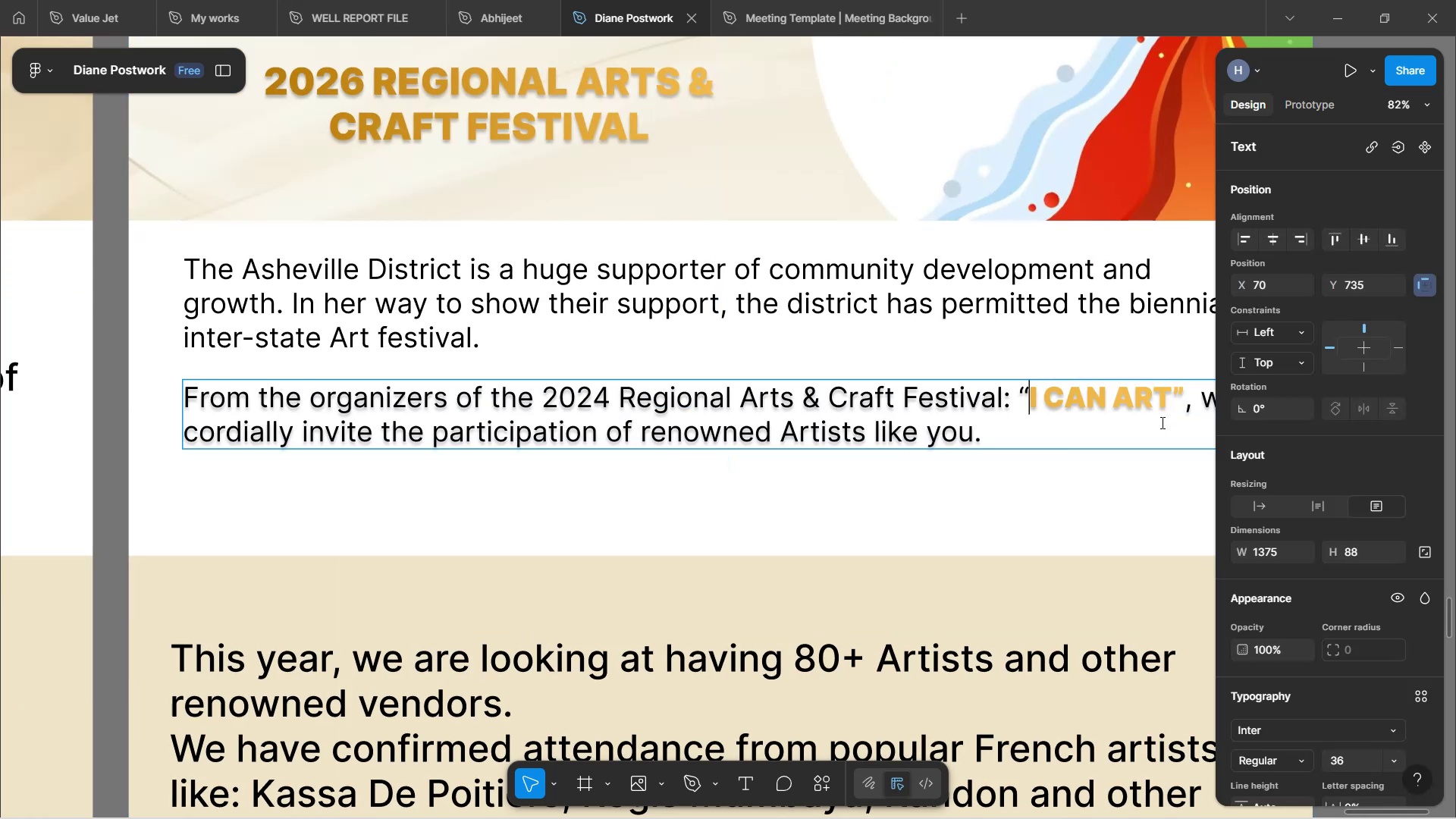 
key(Backspace)
 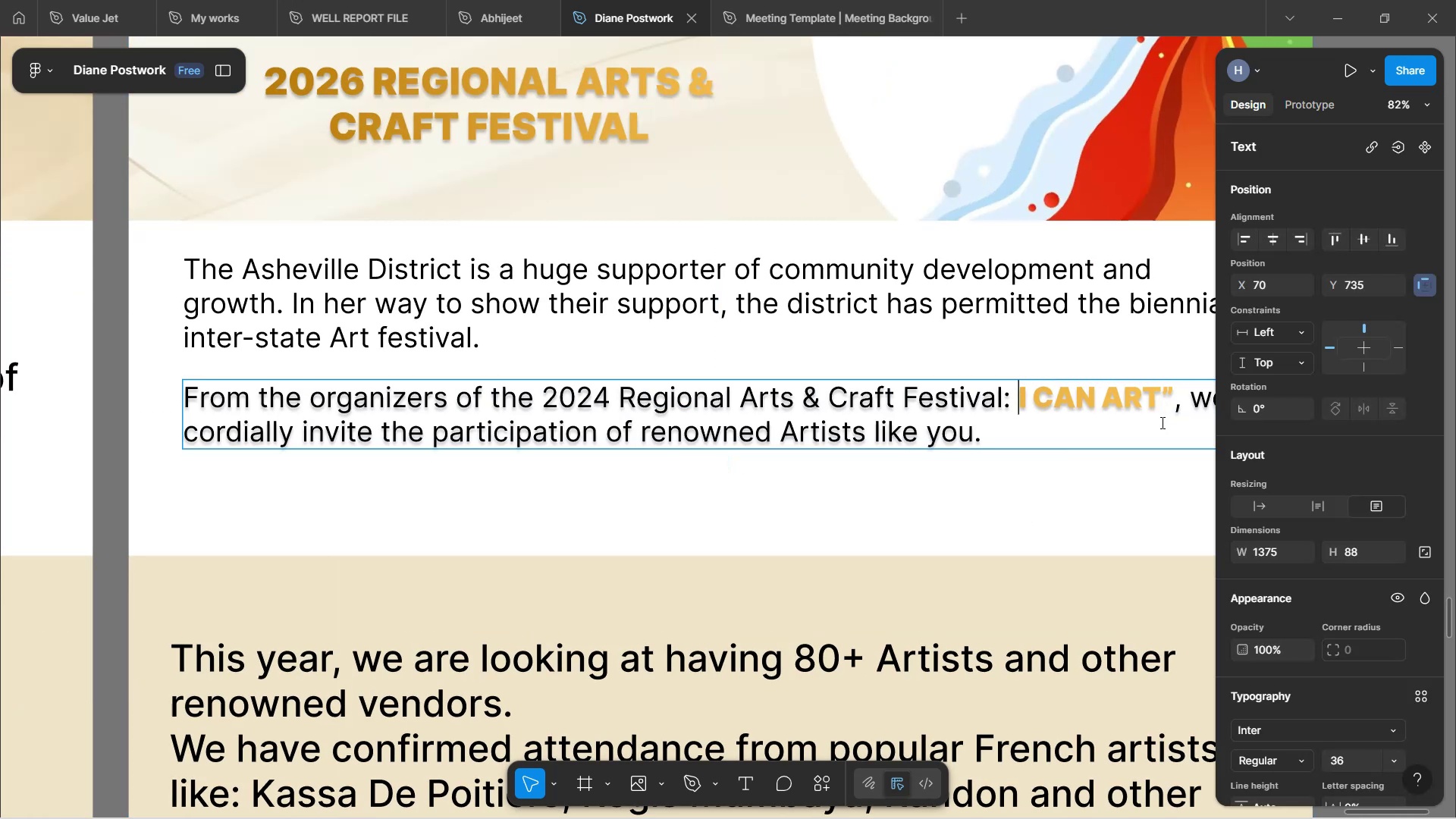 
hold_key(key=ArrowRight, duration=0.97)
 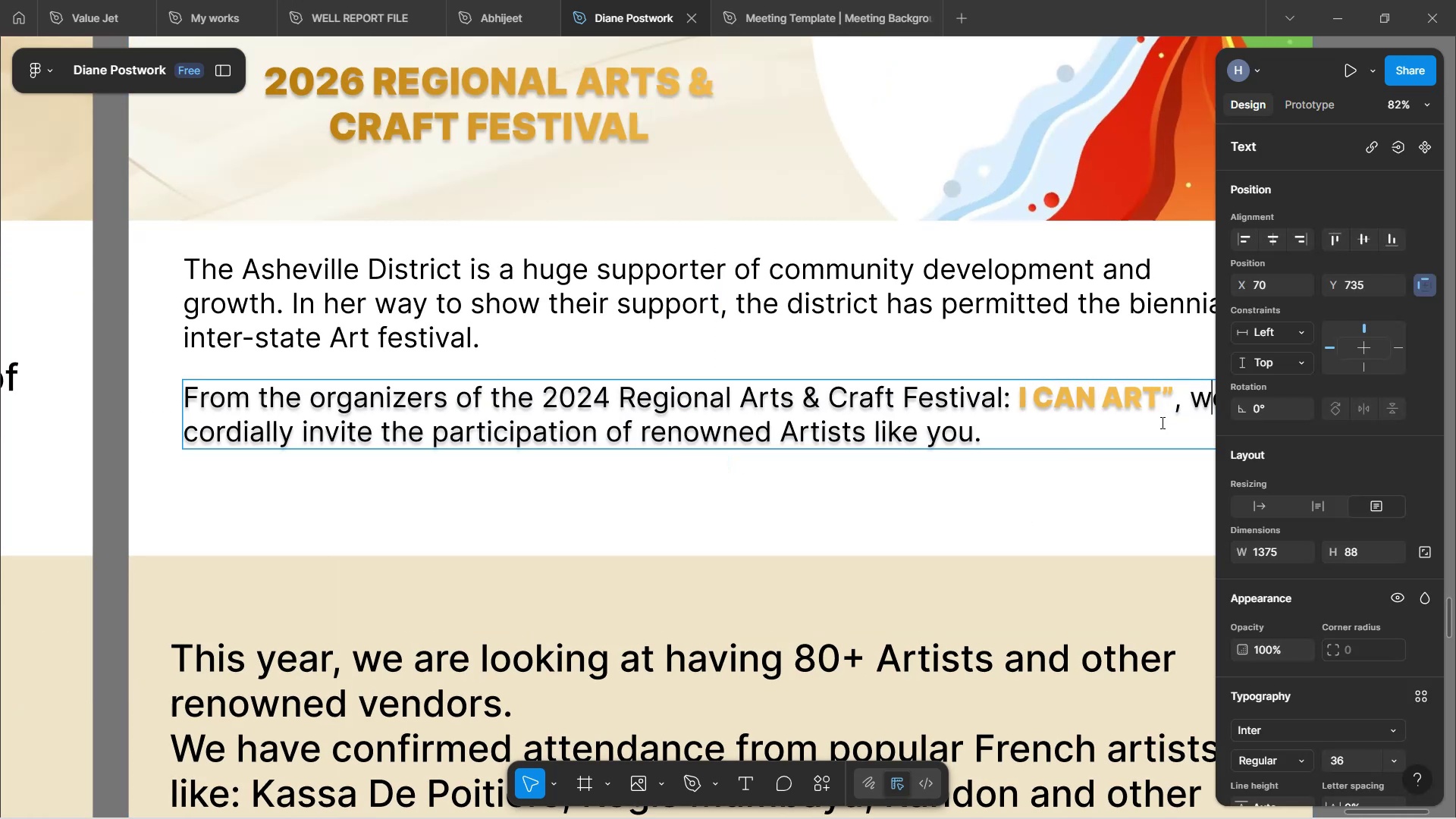 
key(ArrowLeft)
 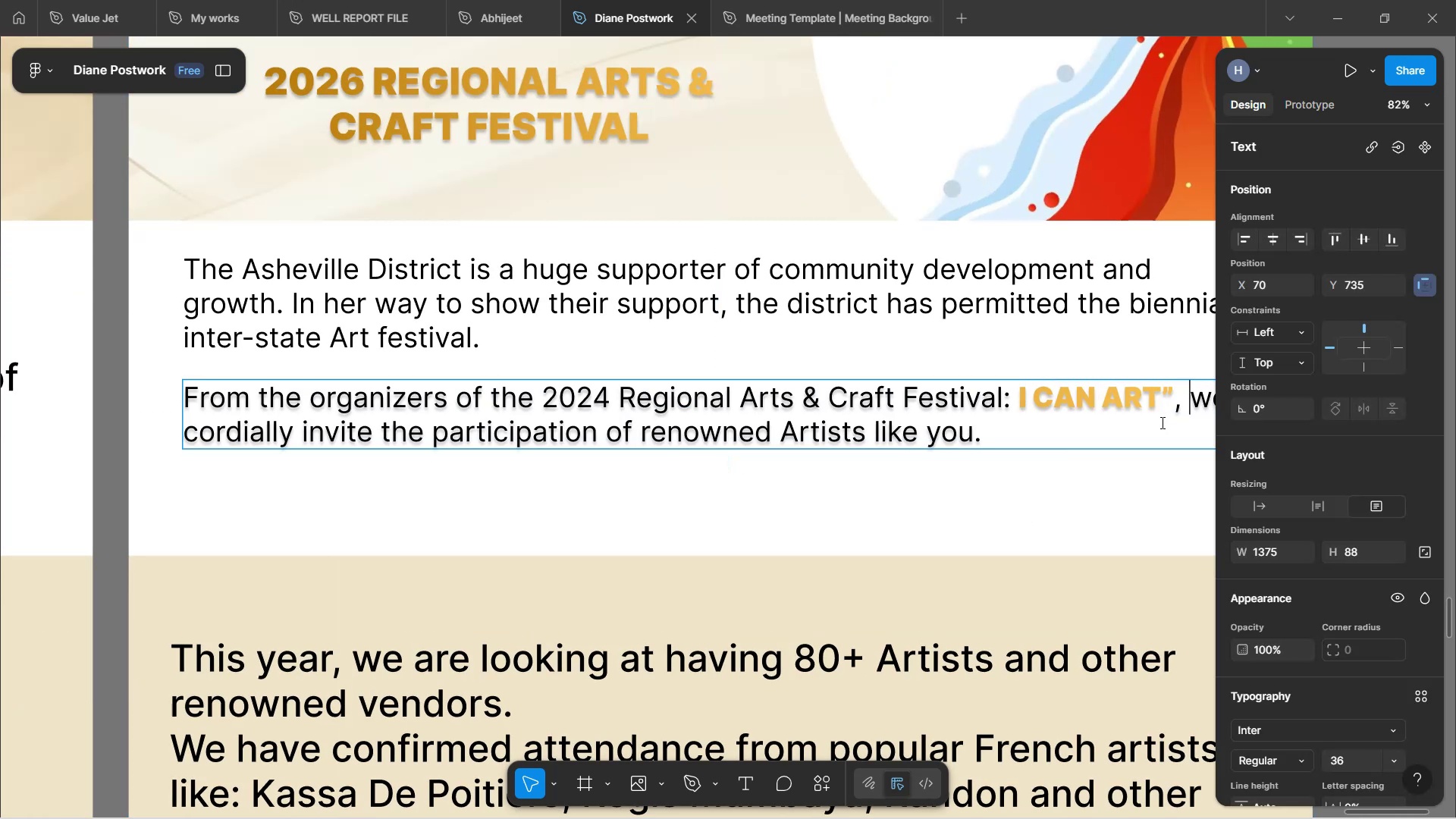 
key(ArrowLeft)
 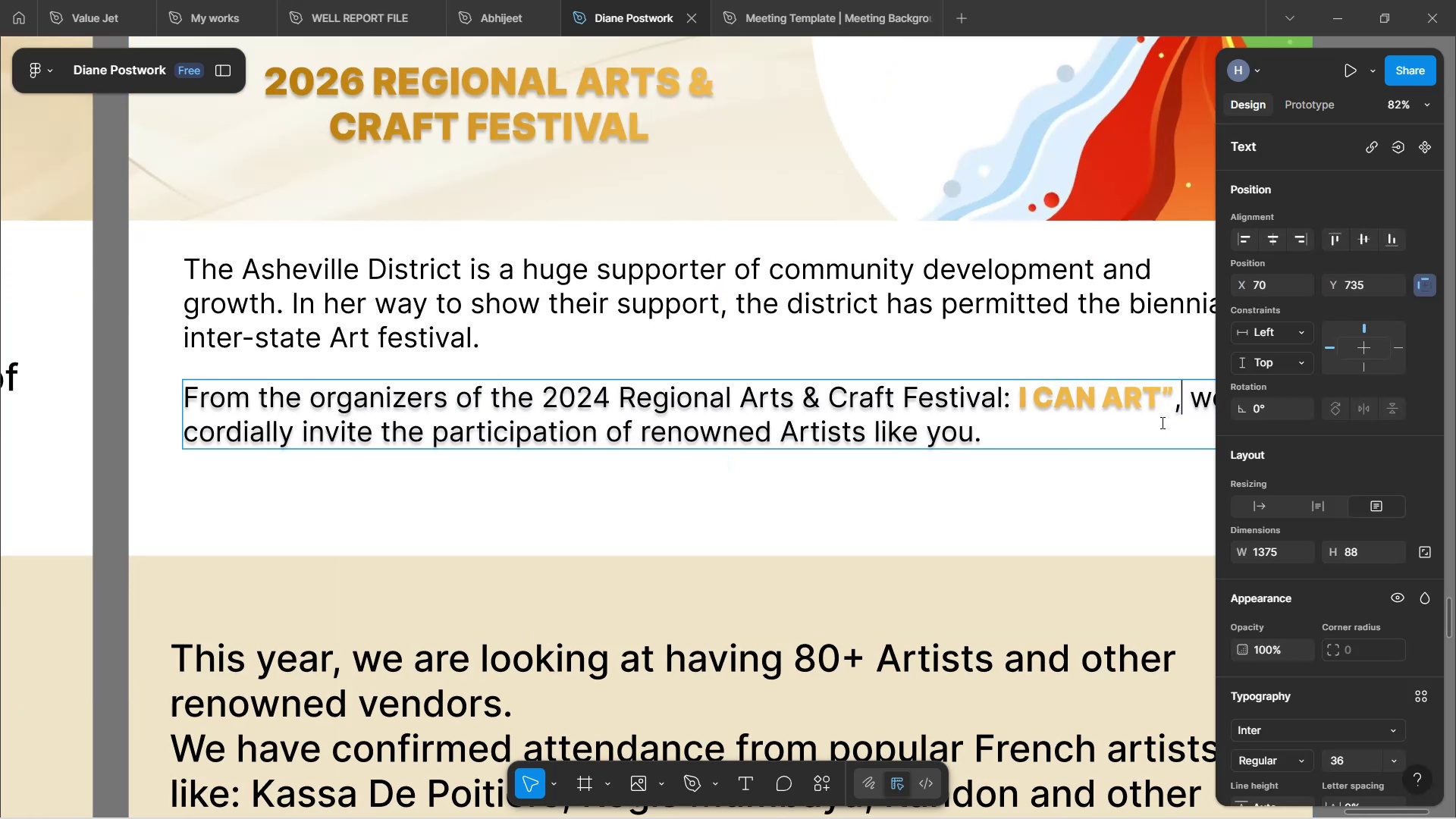 
key(ArrowLeft)
 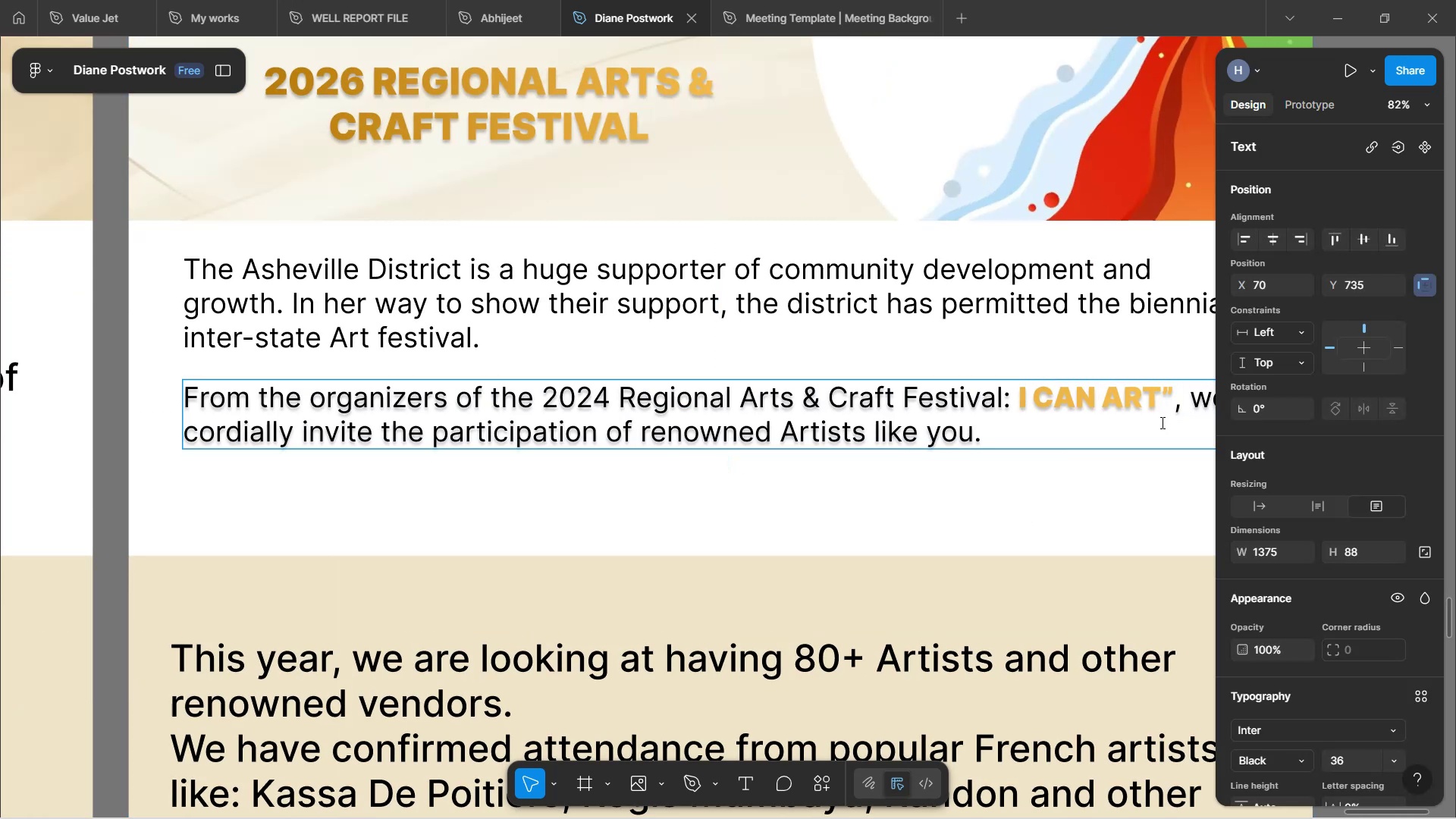 
key(Backspace)
 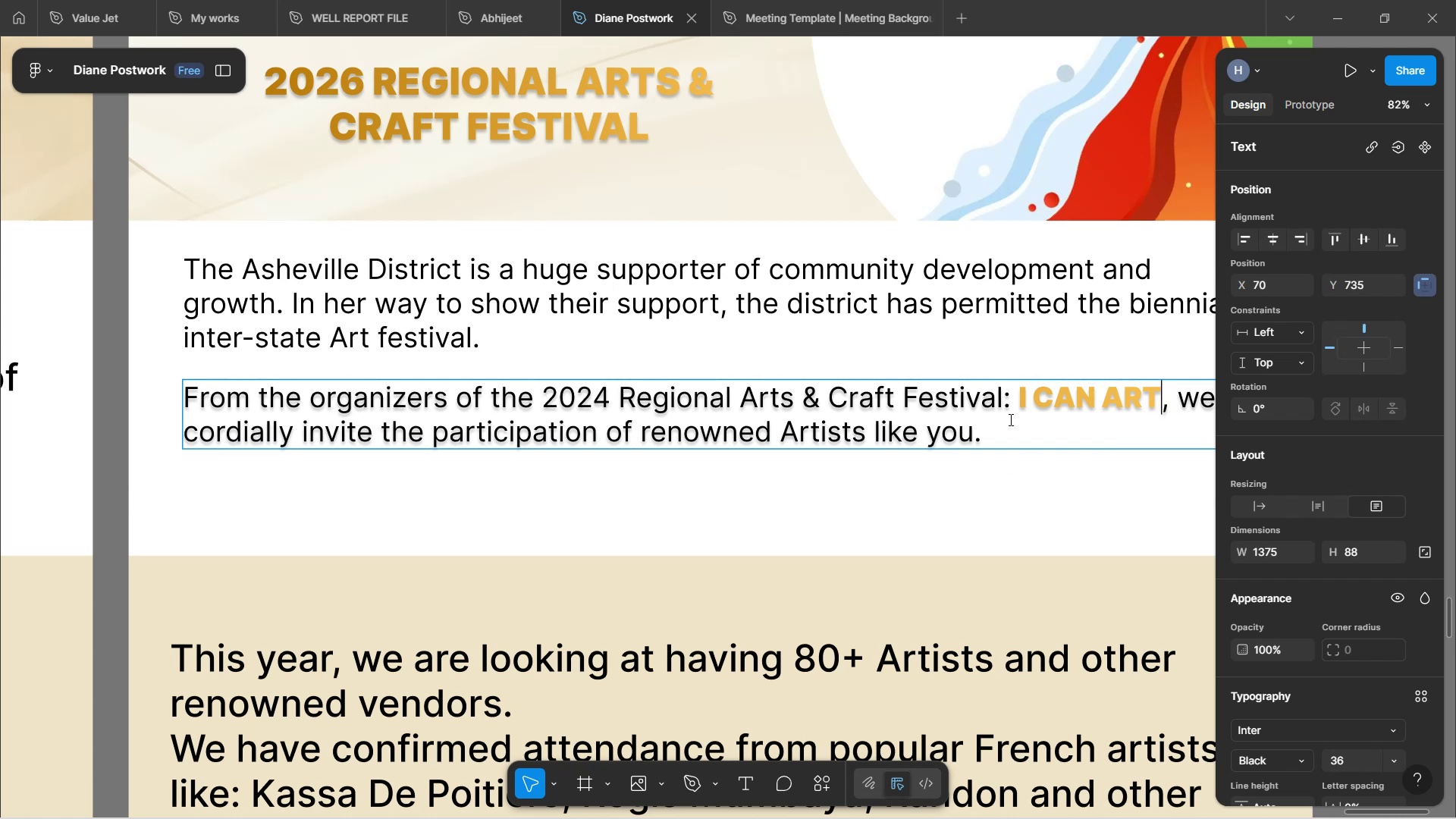 
left_click([1015, 400])
 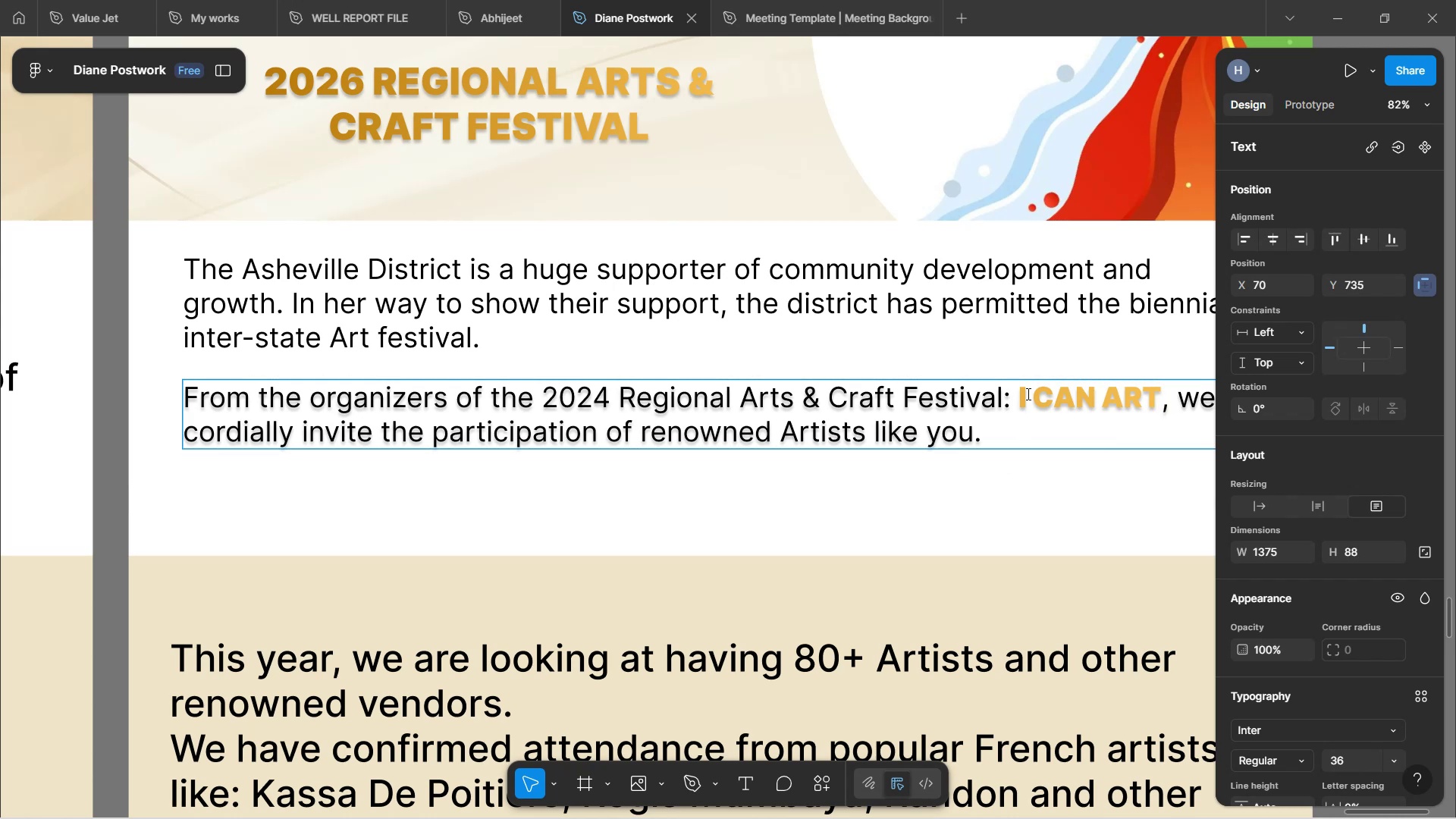 
key(Backspace)
 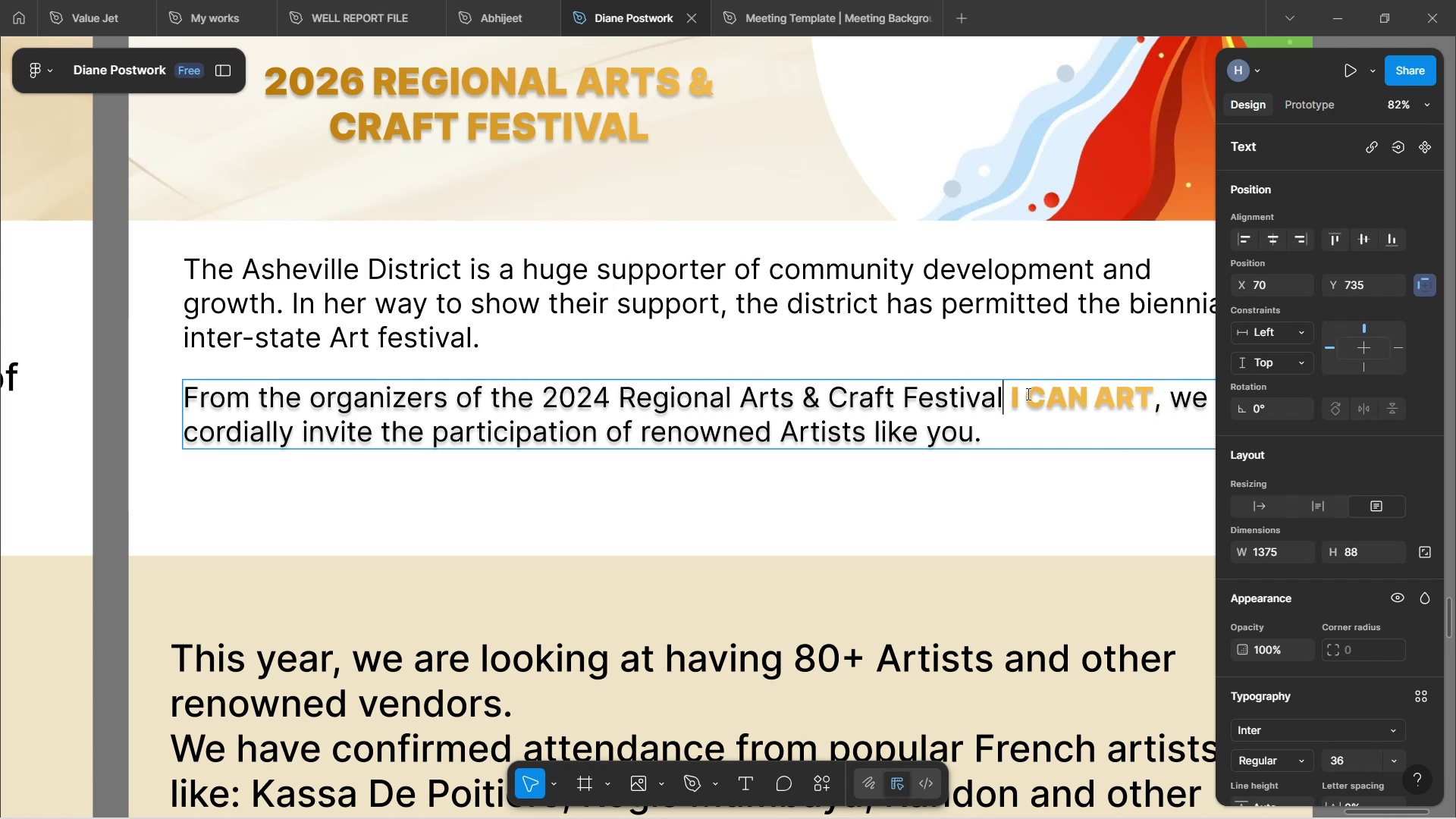 
key(Minus)
 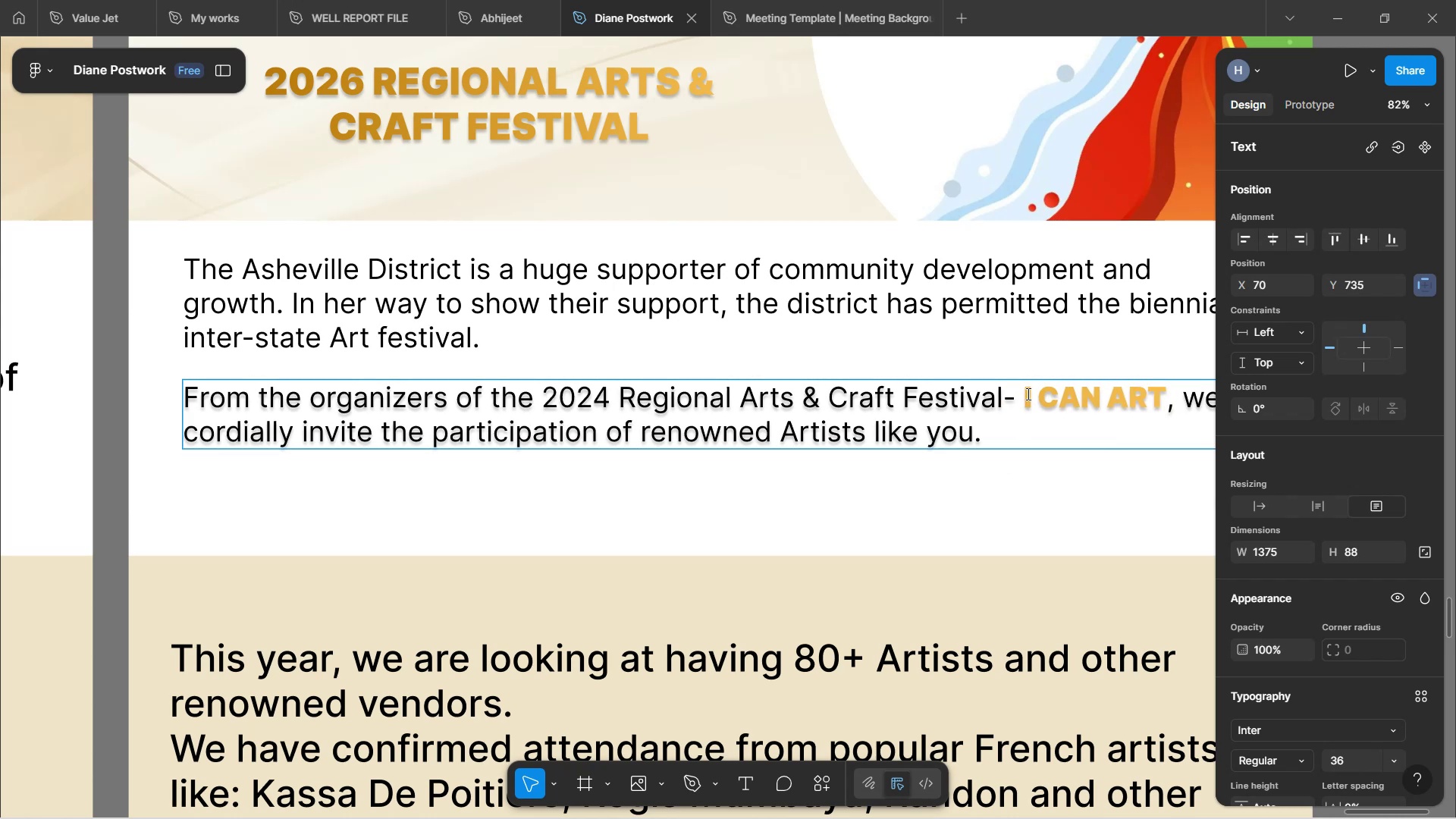 
key(ArrowLeft)
 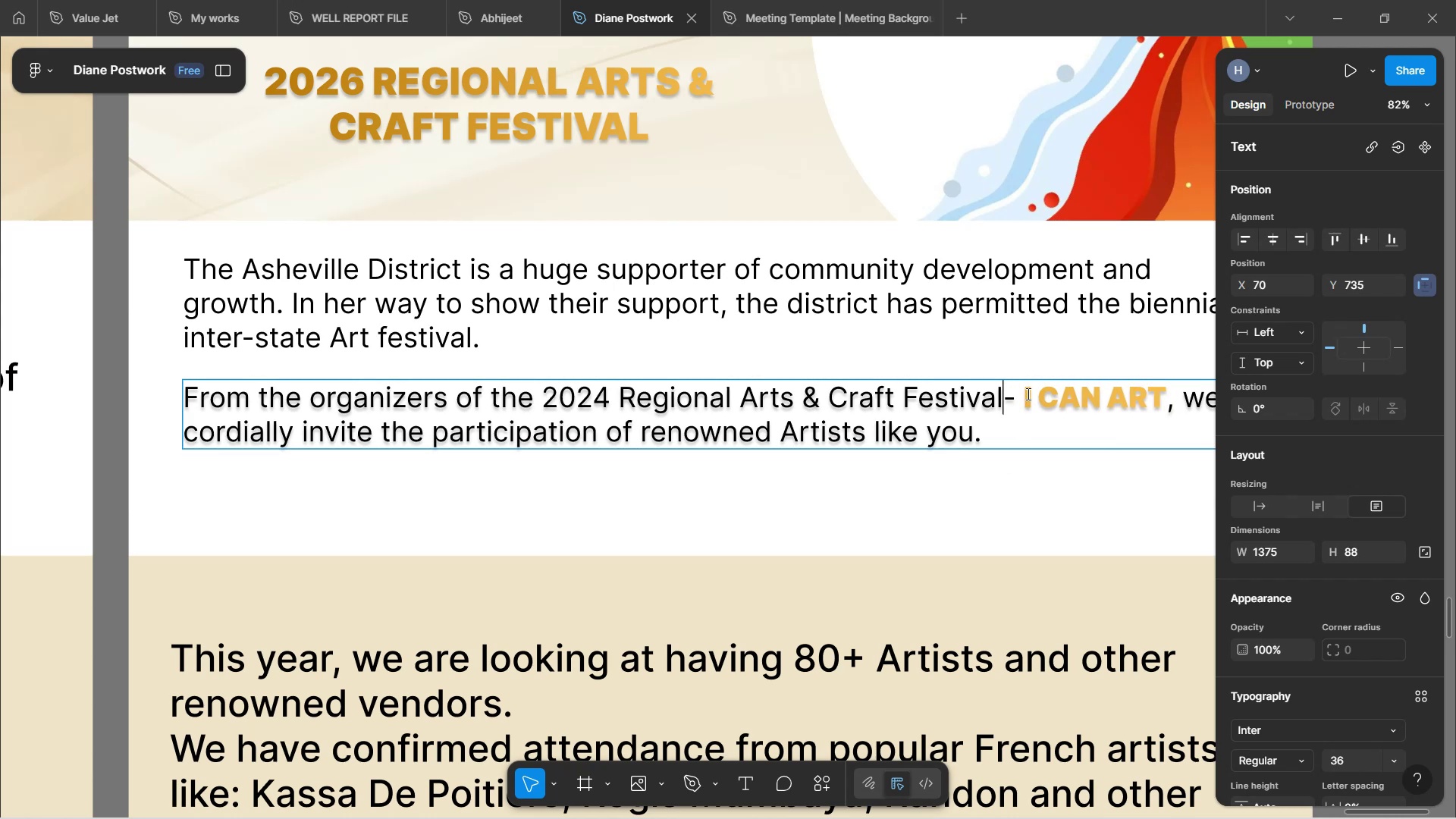 
key(Space)
 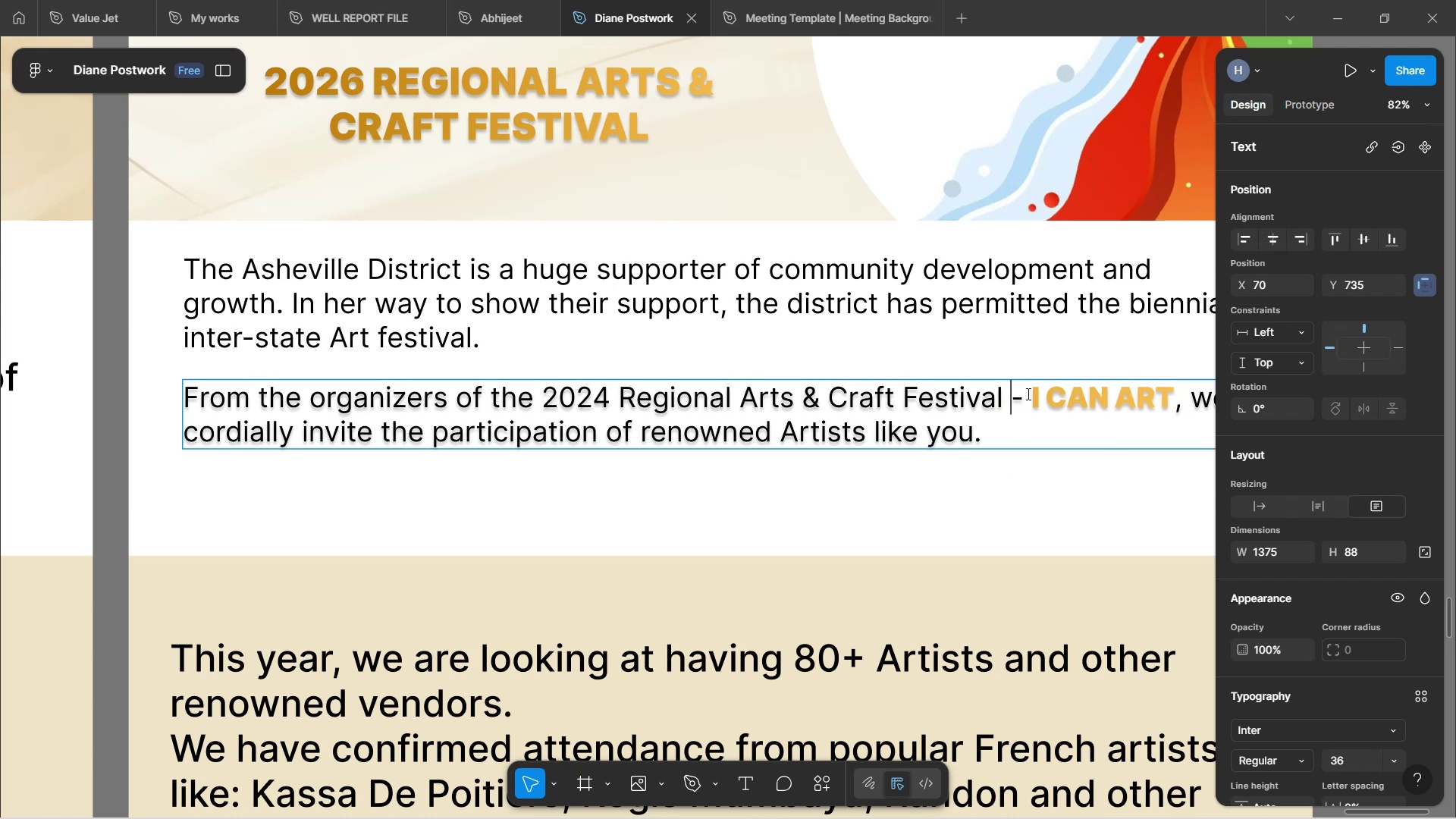 
left_click([1020, 514])
 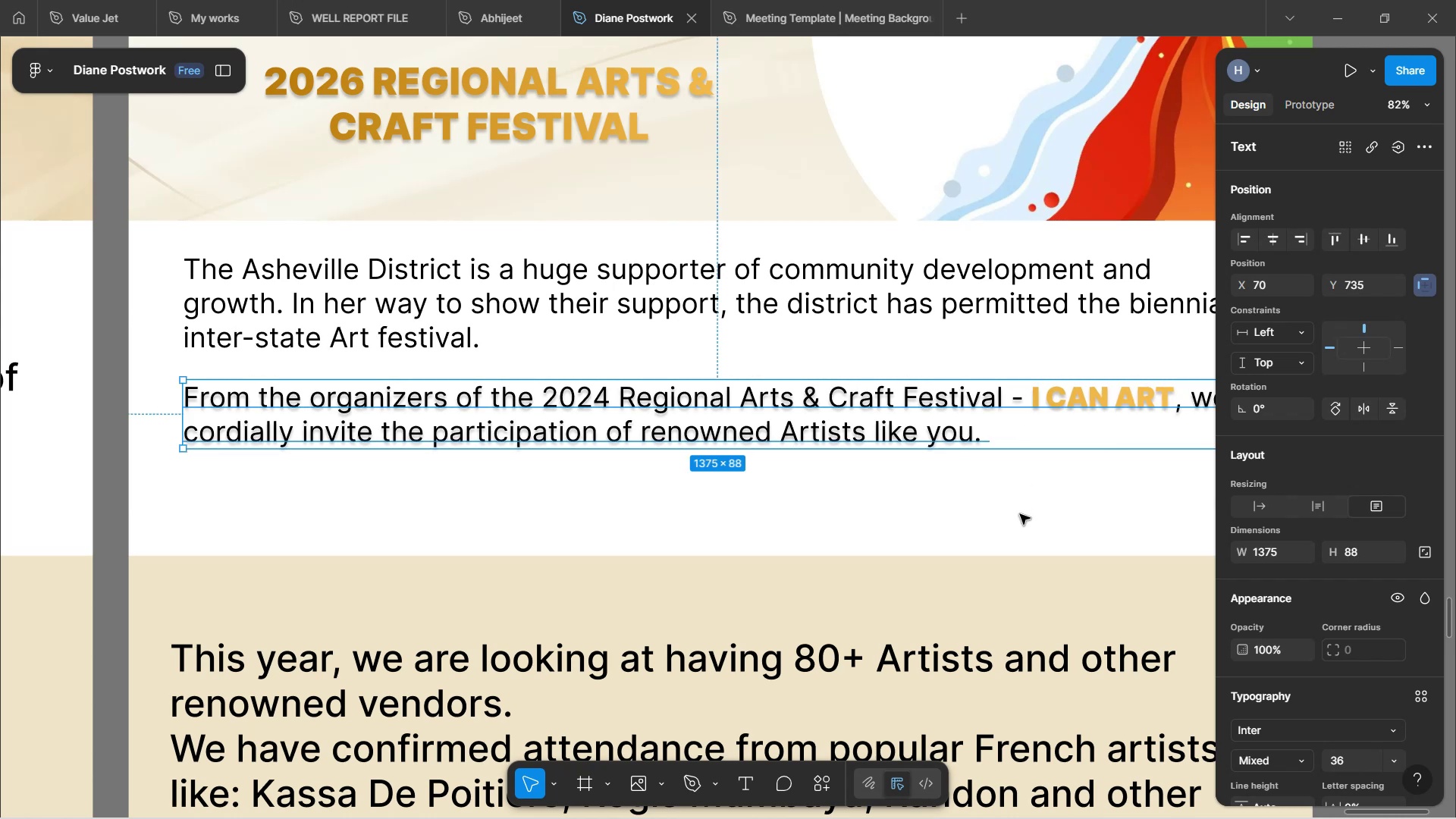 
hold_key(key=ControlLeft, duration=0.7)
scroll: coordinate [1020, 514], scroll_direction: down, amount: 3.0
 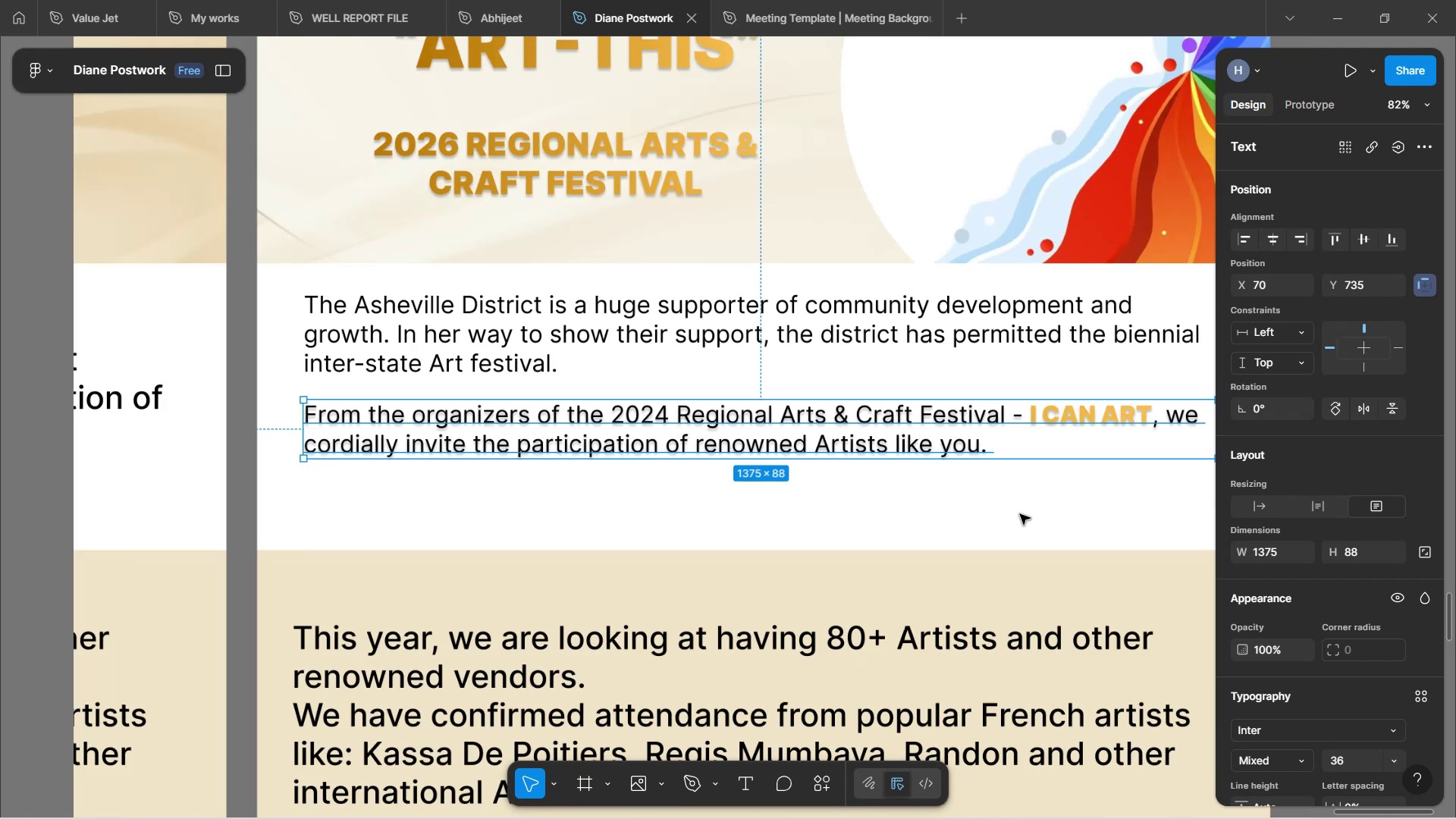 
left_click([1020, 514])
 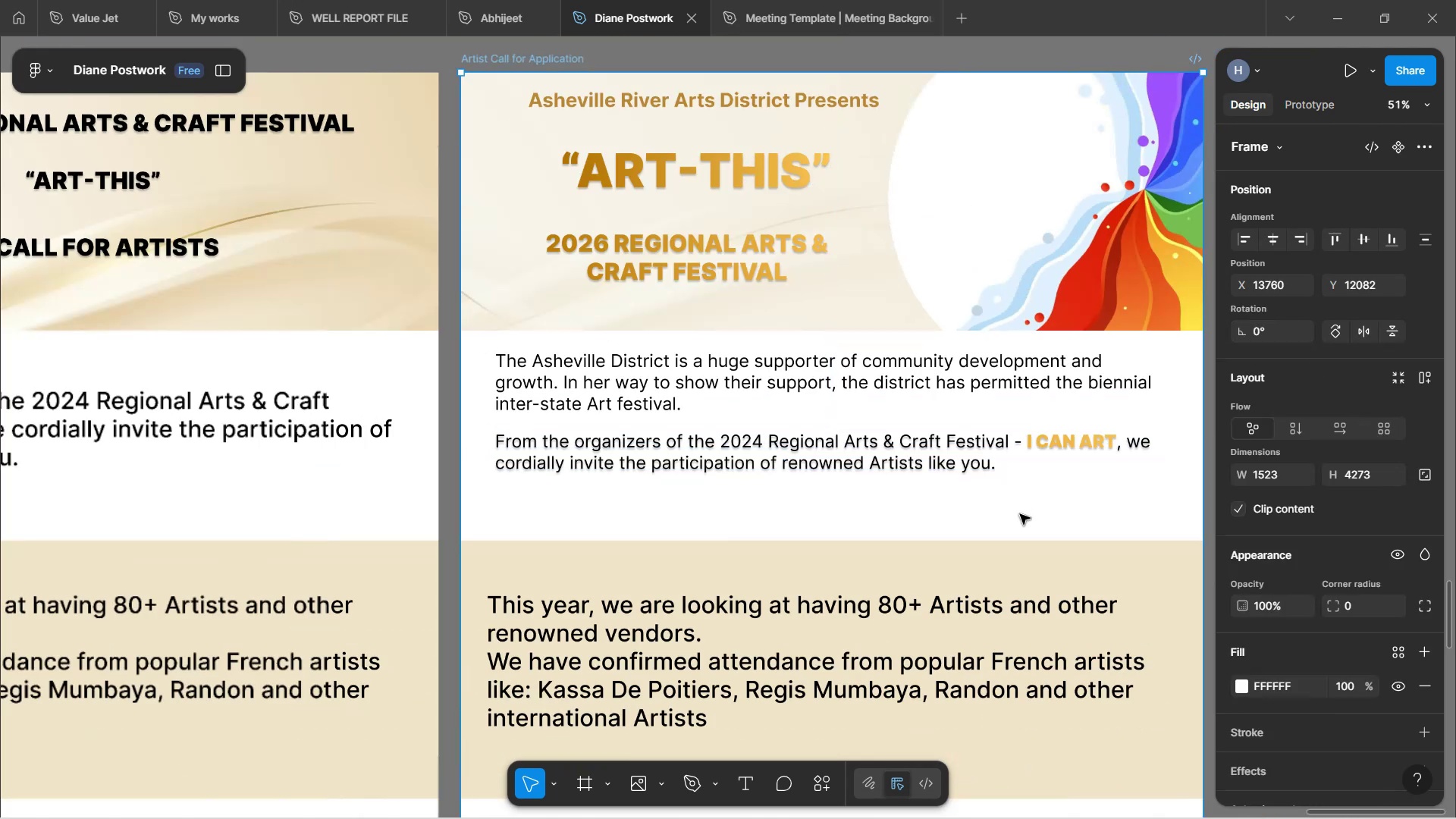 
scroll: coordinate [1020, 514], scroll_direction: down, amount: 2.0
 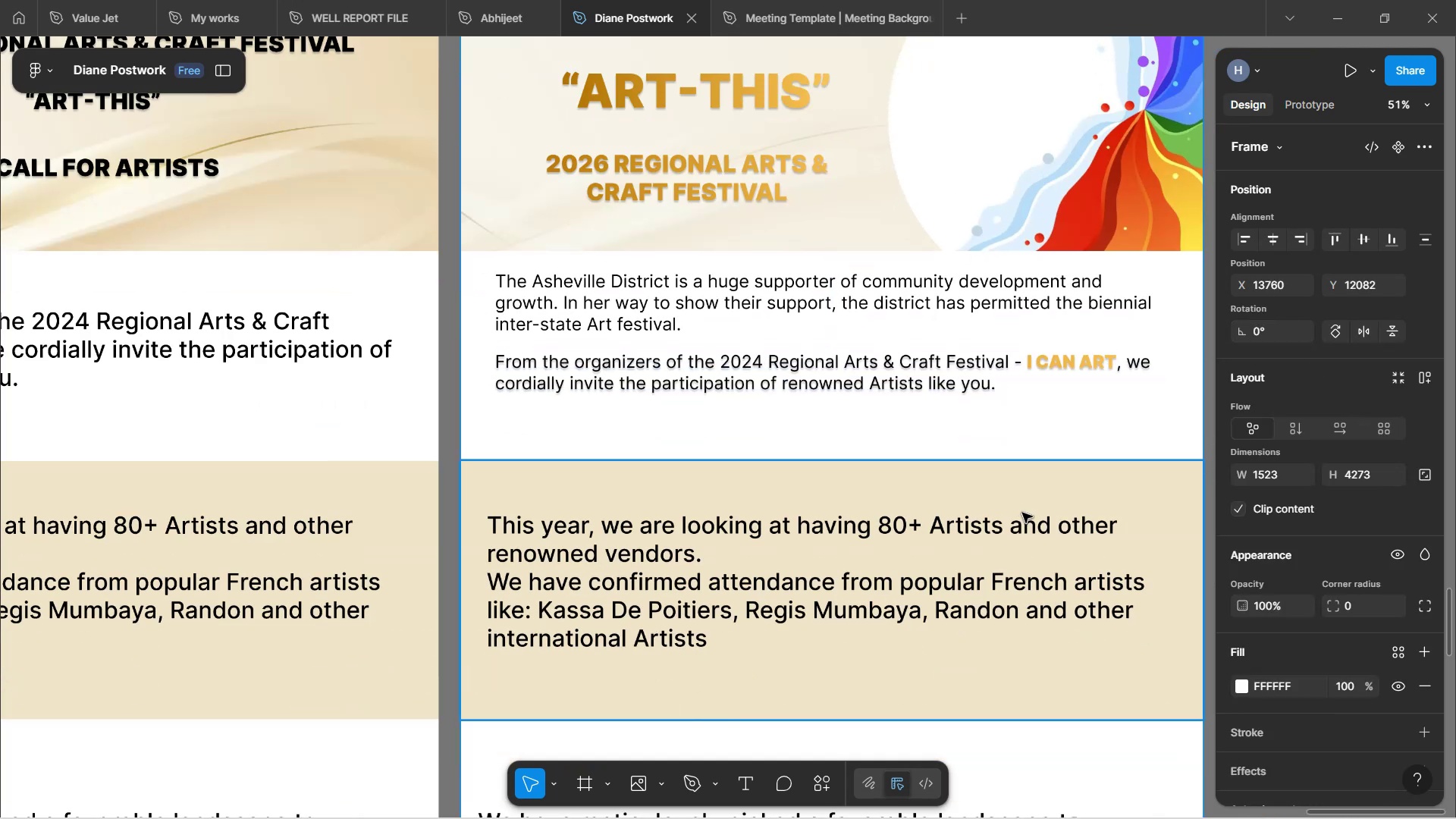 
hold_key(key=ControlLeft, duration=0.31)
 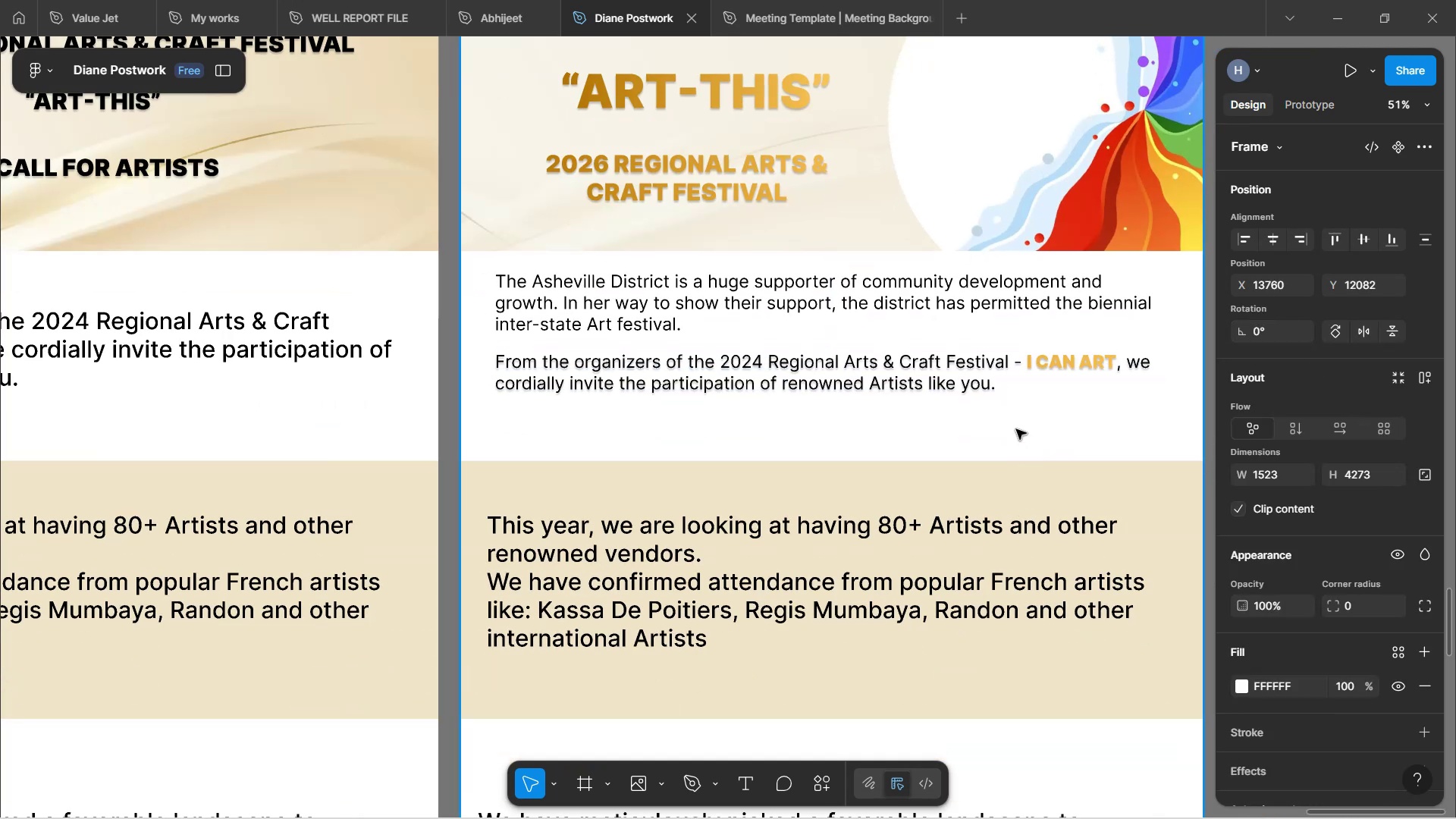 
scroll: coordinate [1014, 422], scroll_direction: down, amount: 2.0
 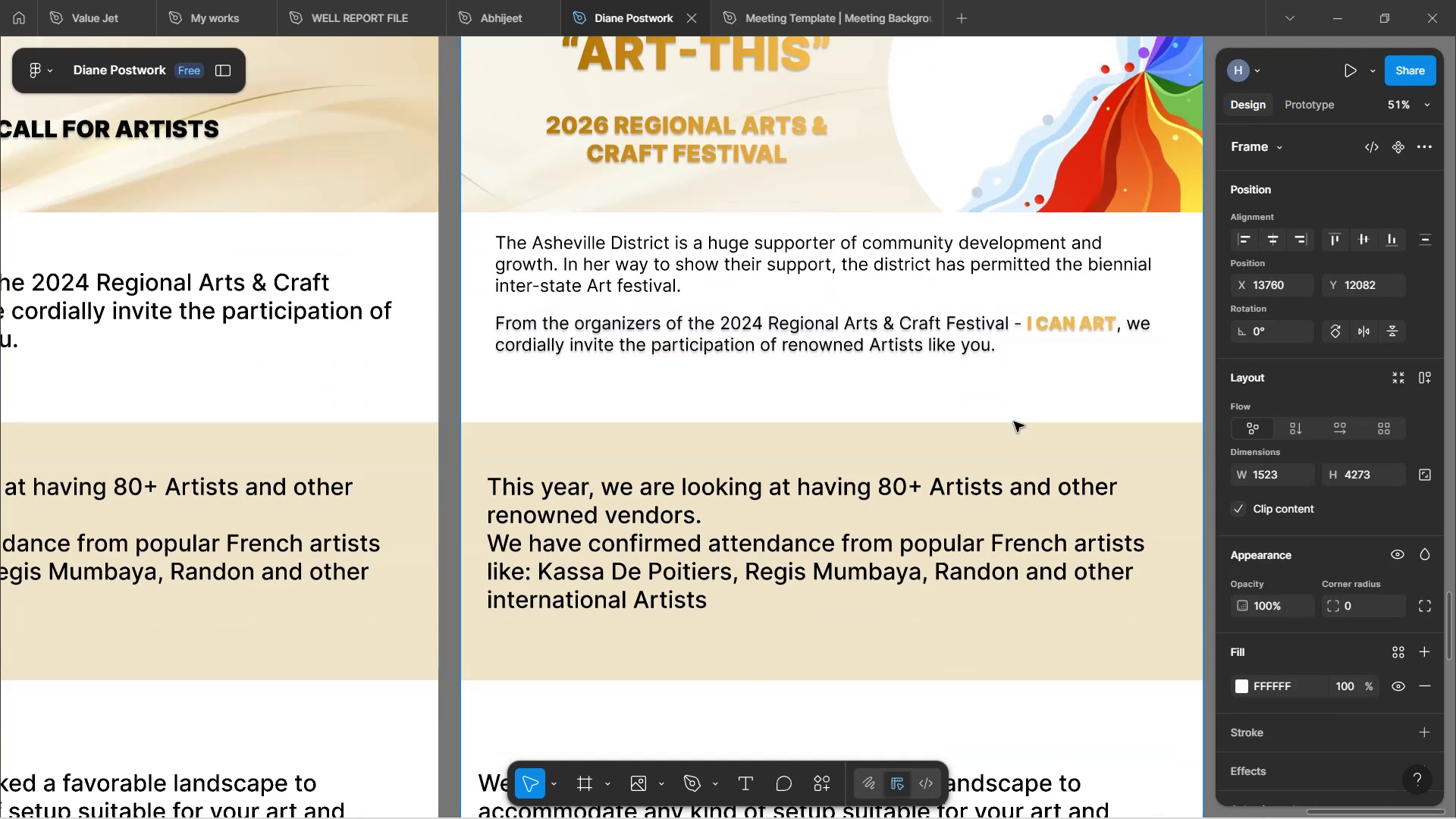 
scroll: coordinate [1014, 422], scroll_direction: up, amount: 3.0
 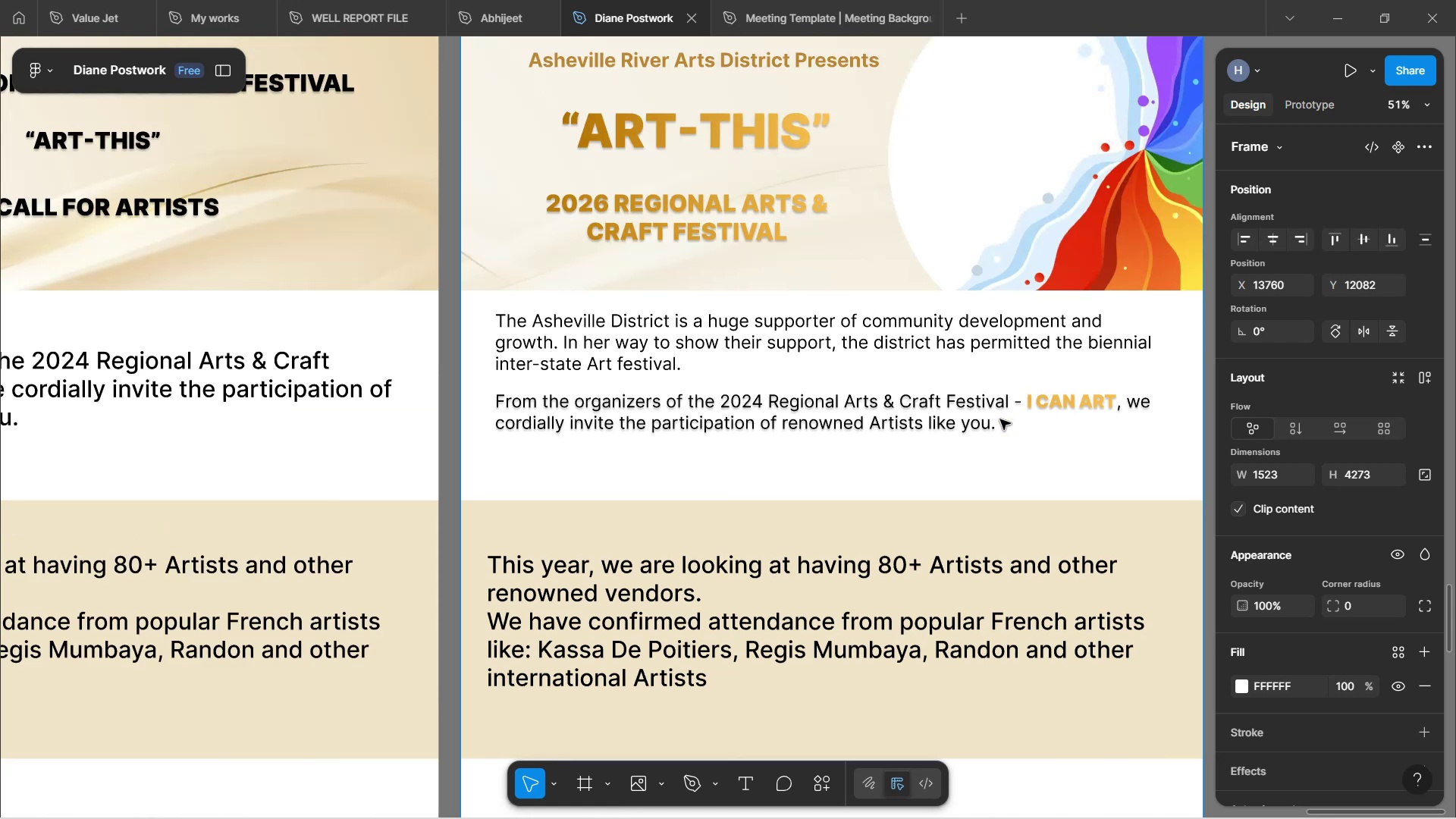 
left_click([851, 419])
 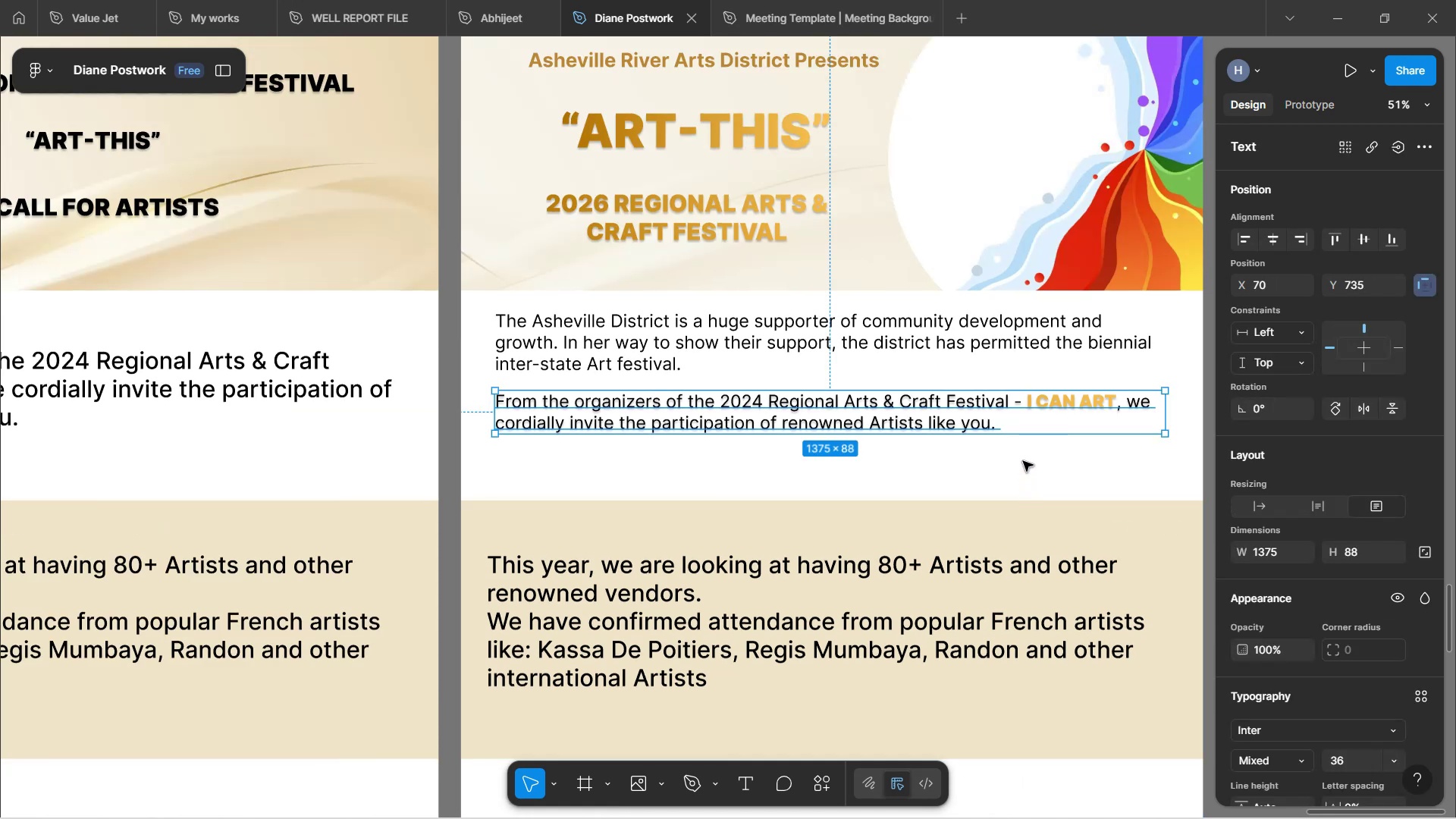 
left_click([1012, 475])
 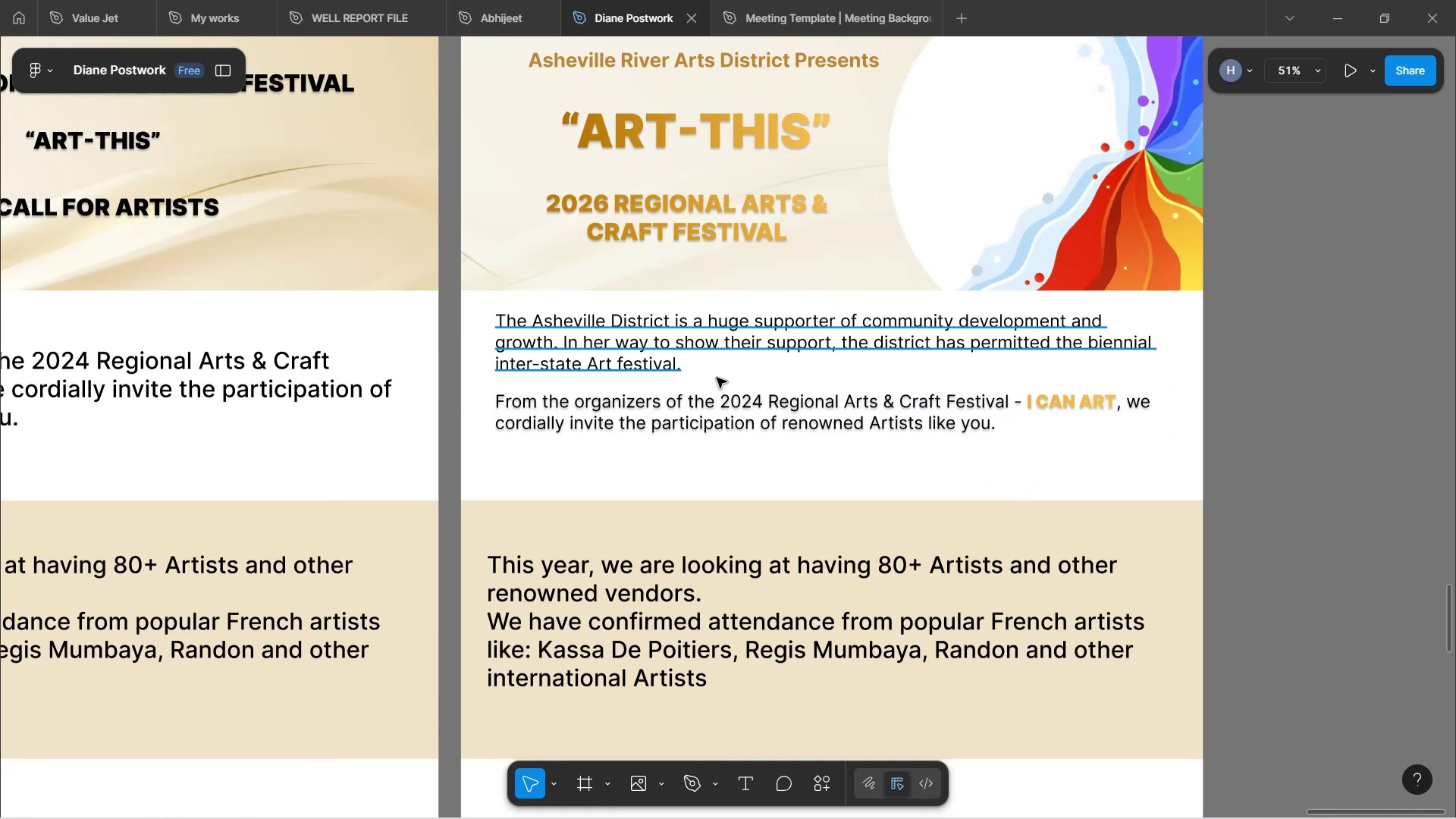 
left_click([727, 414])
 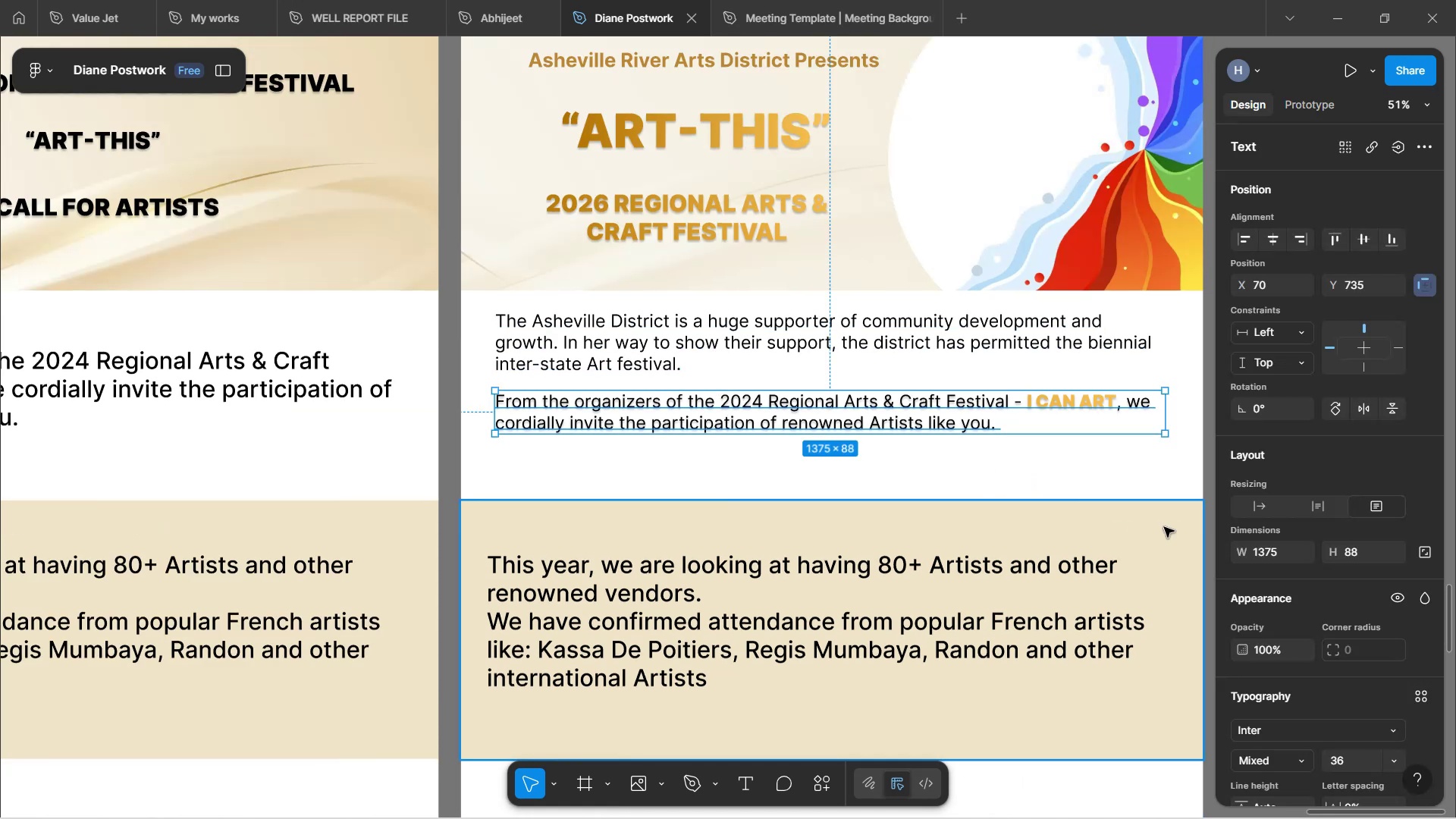 
scroll: coordinate [1303, 656], scroll_direction: down, amount: 13.0
 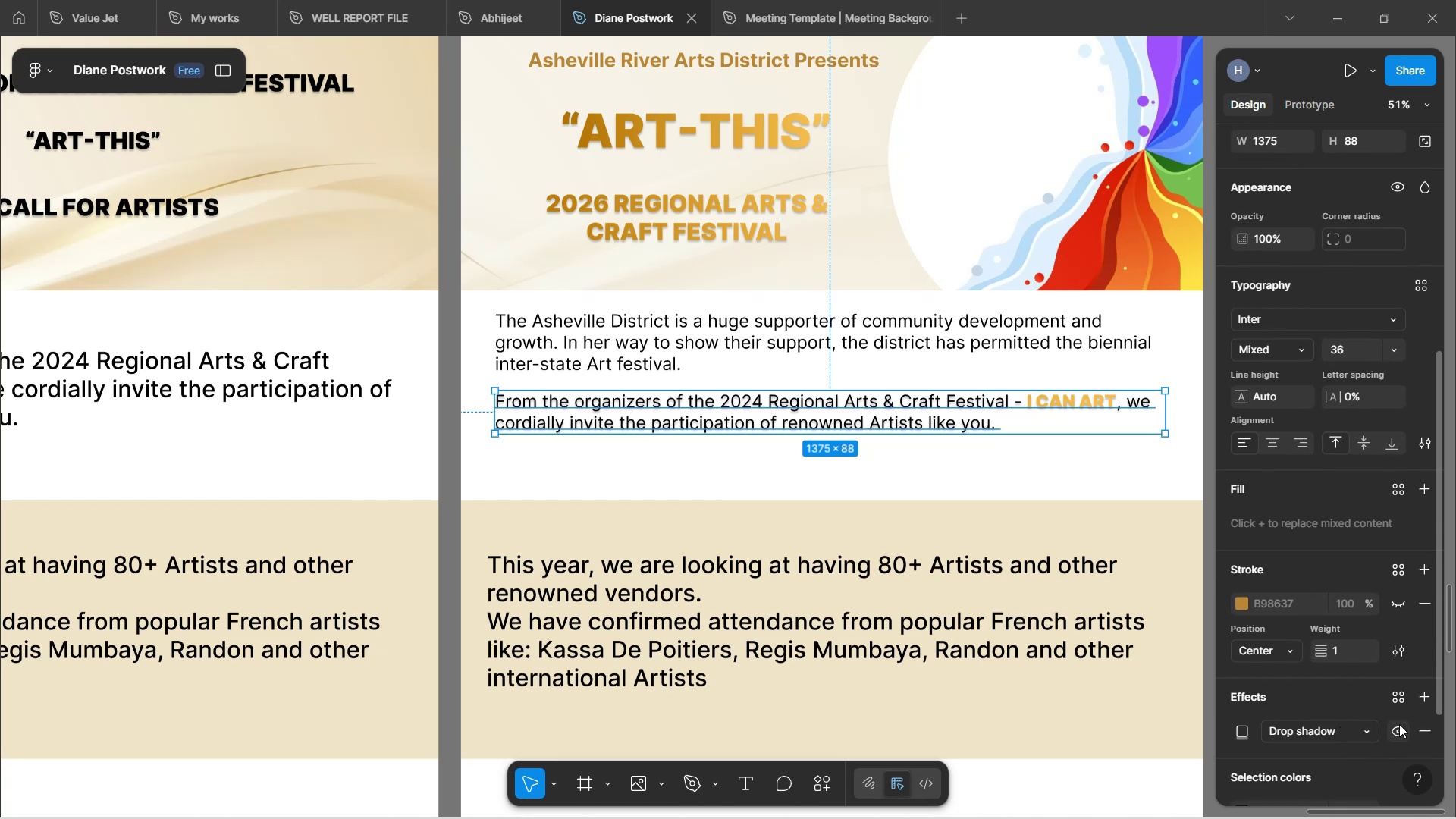 
left_click([1399, 727])
 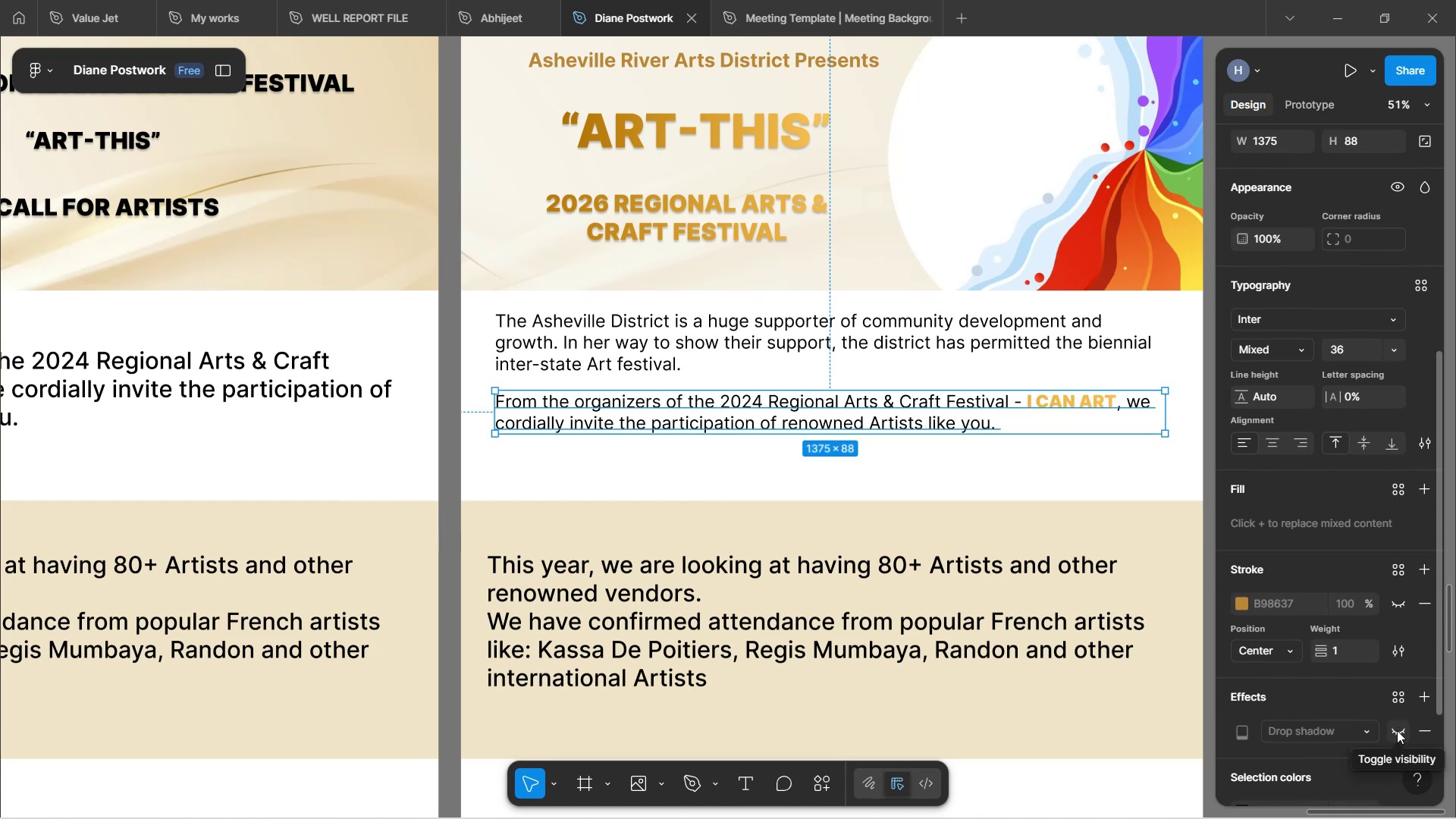 
wait(8.18)
 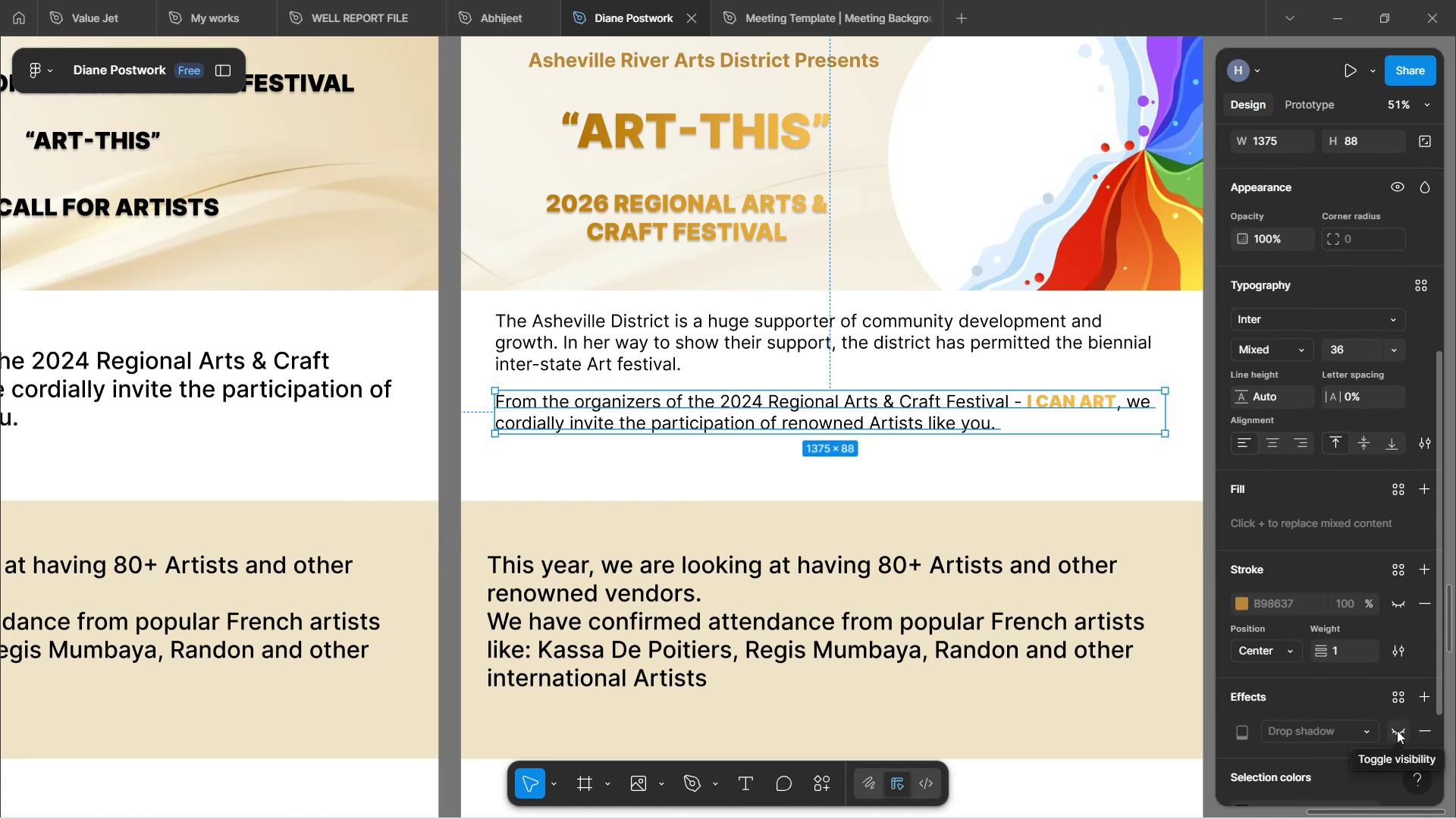 
left_click([1112, 476])
 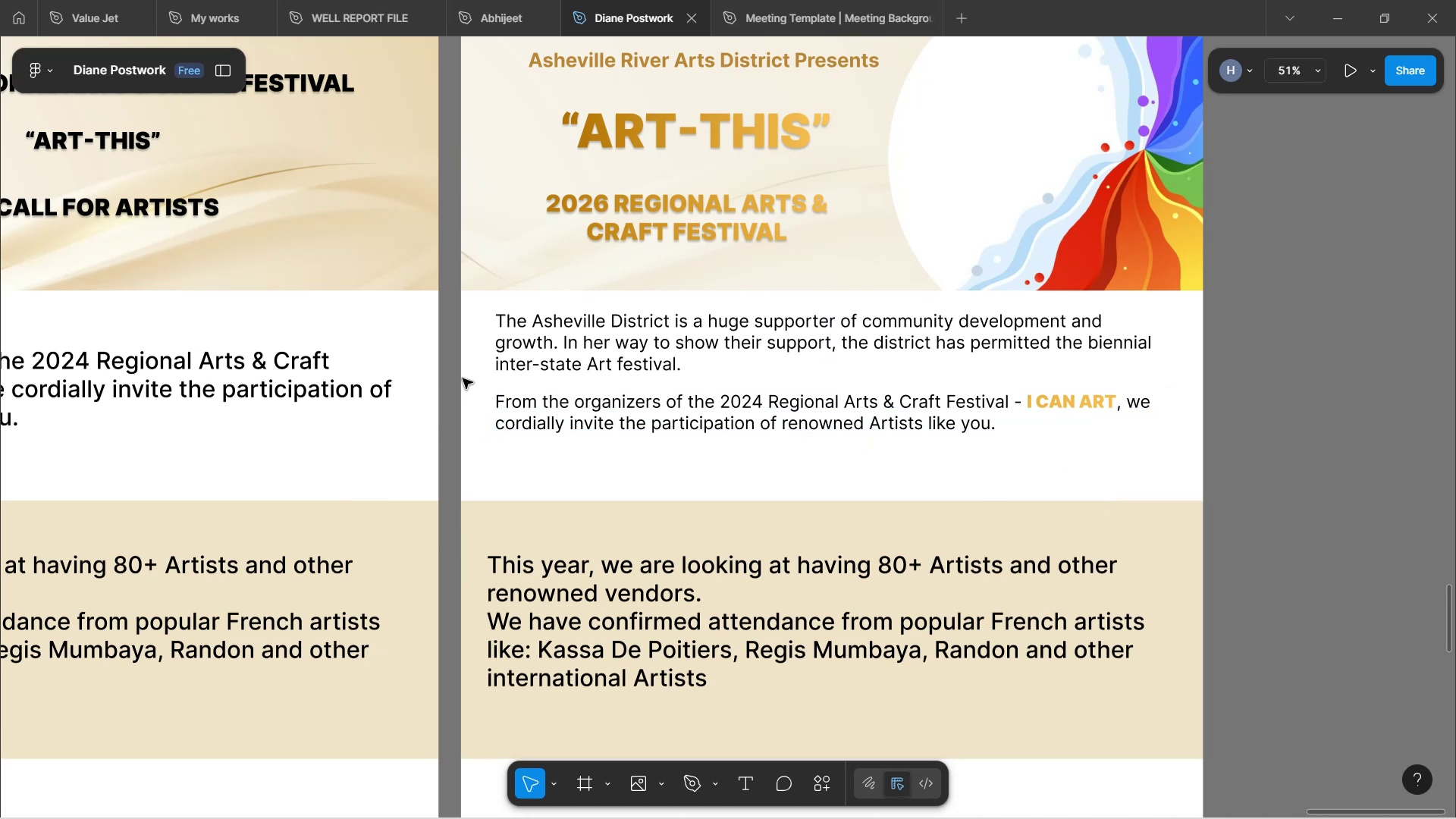 
double_click([498, 408])
 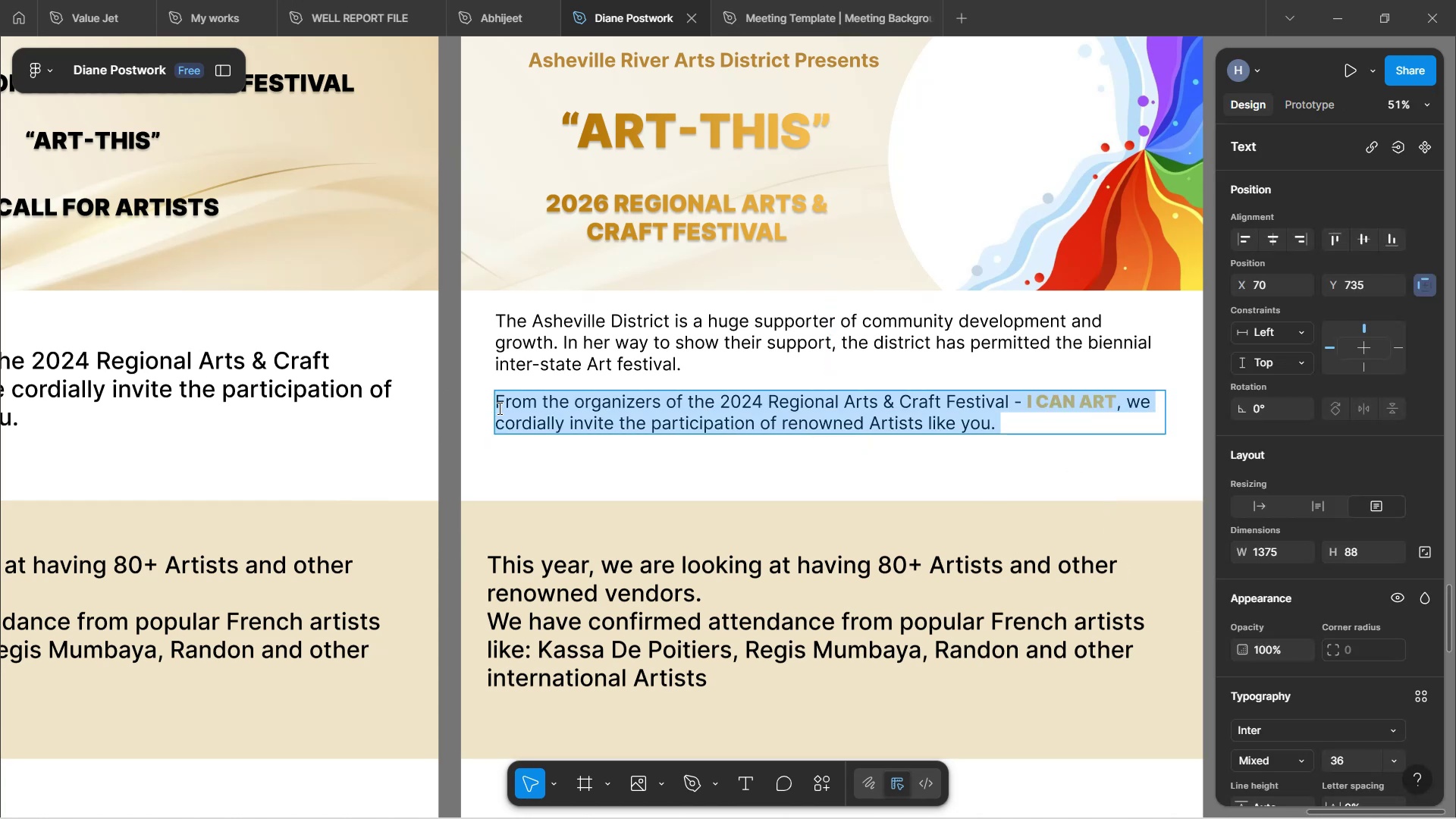 
left_click([498, 408])
 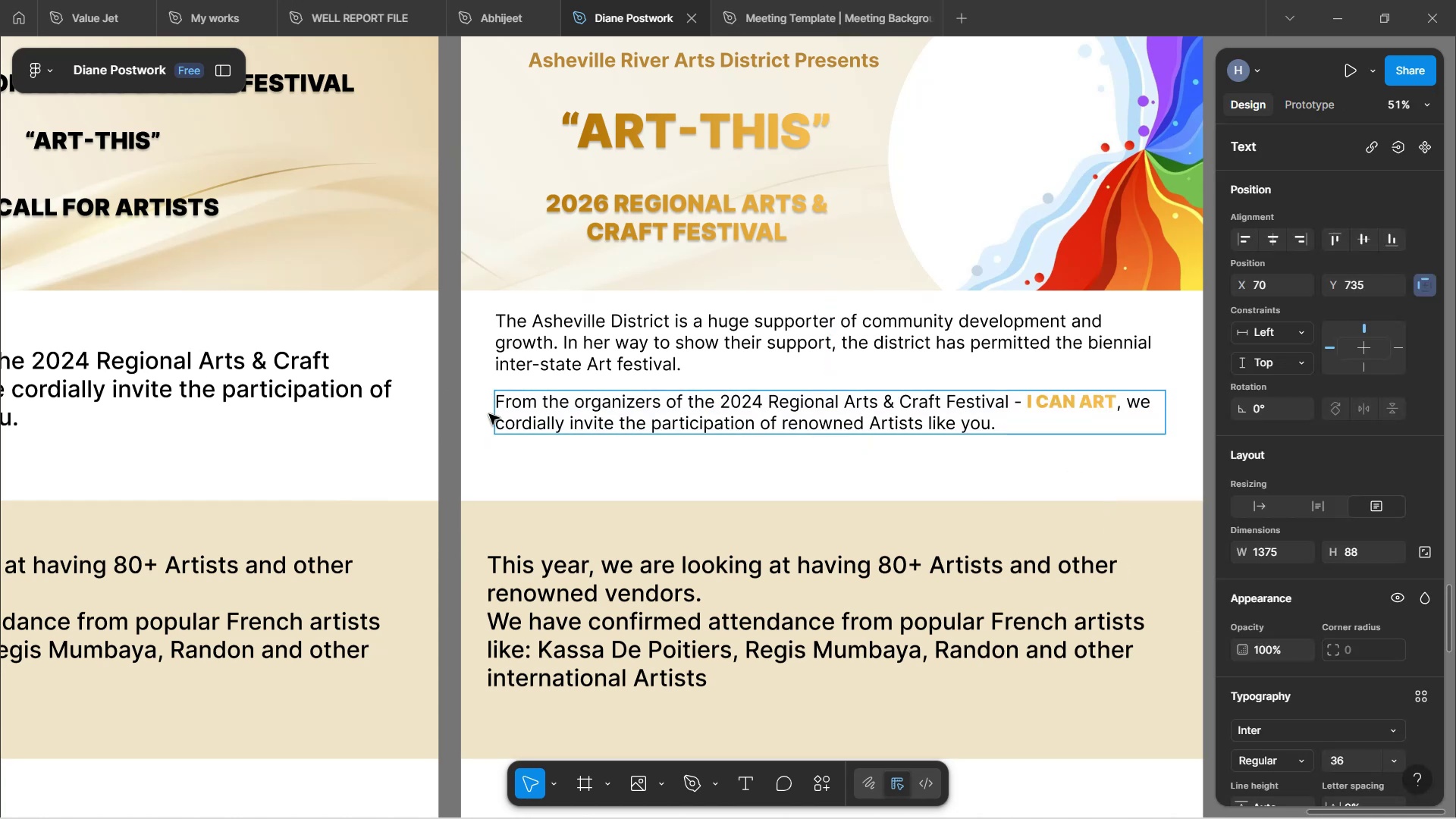 
type(Once again,)
 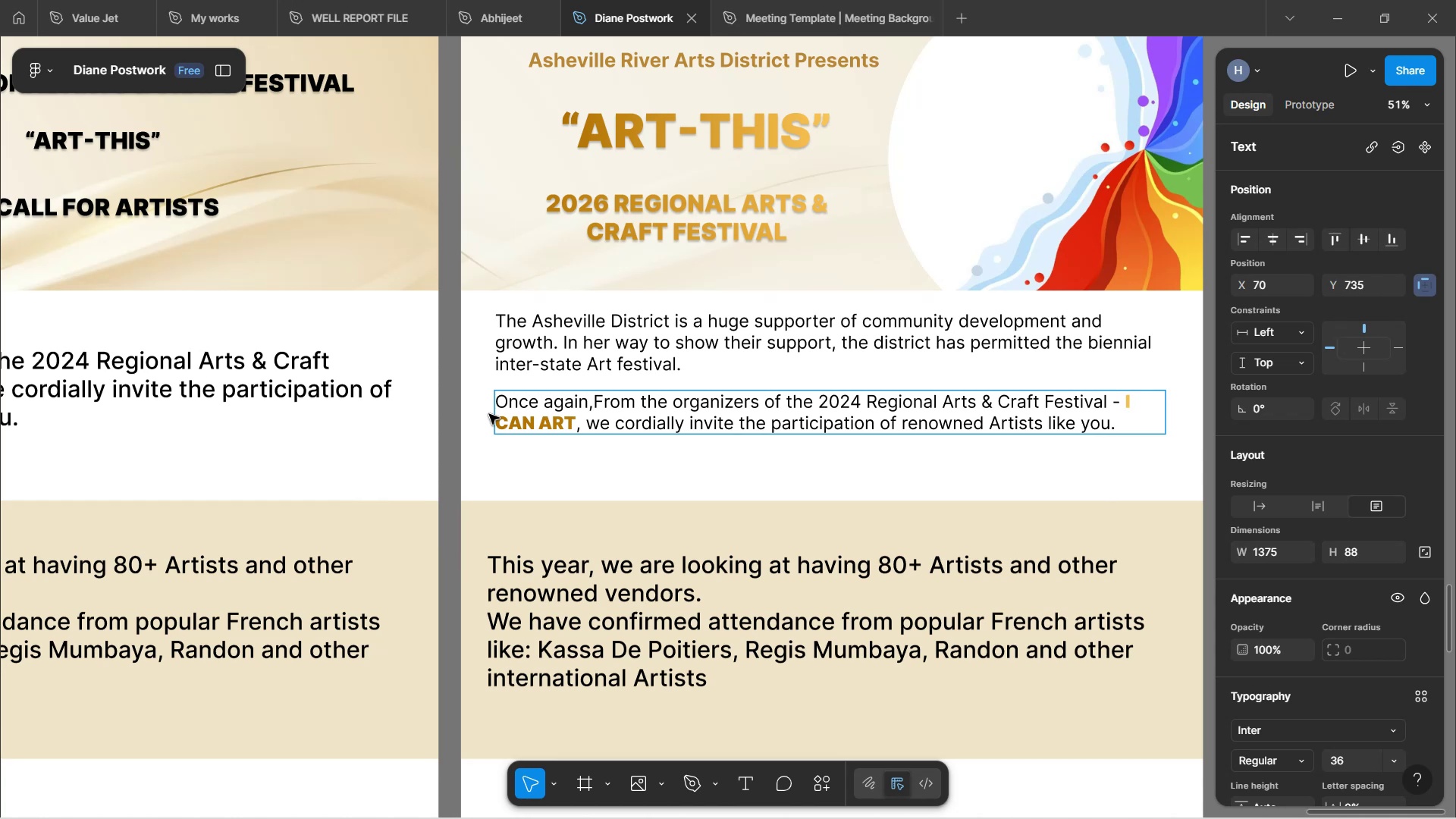 
key(ArrowRight)
 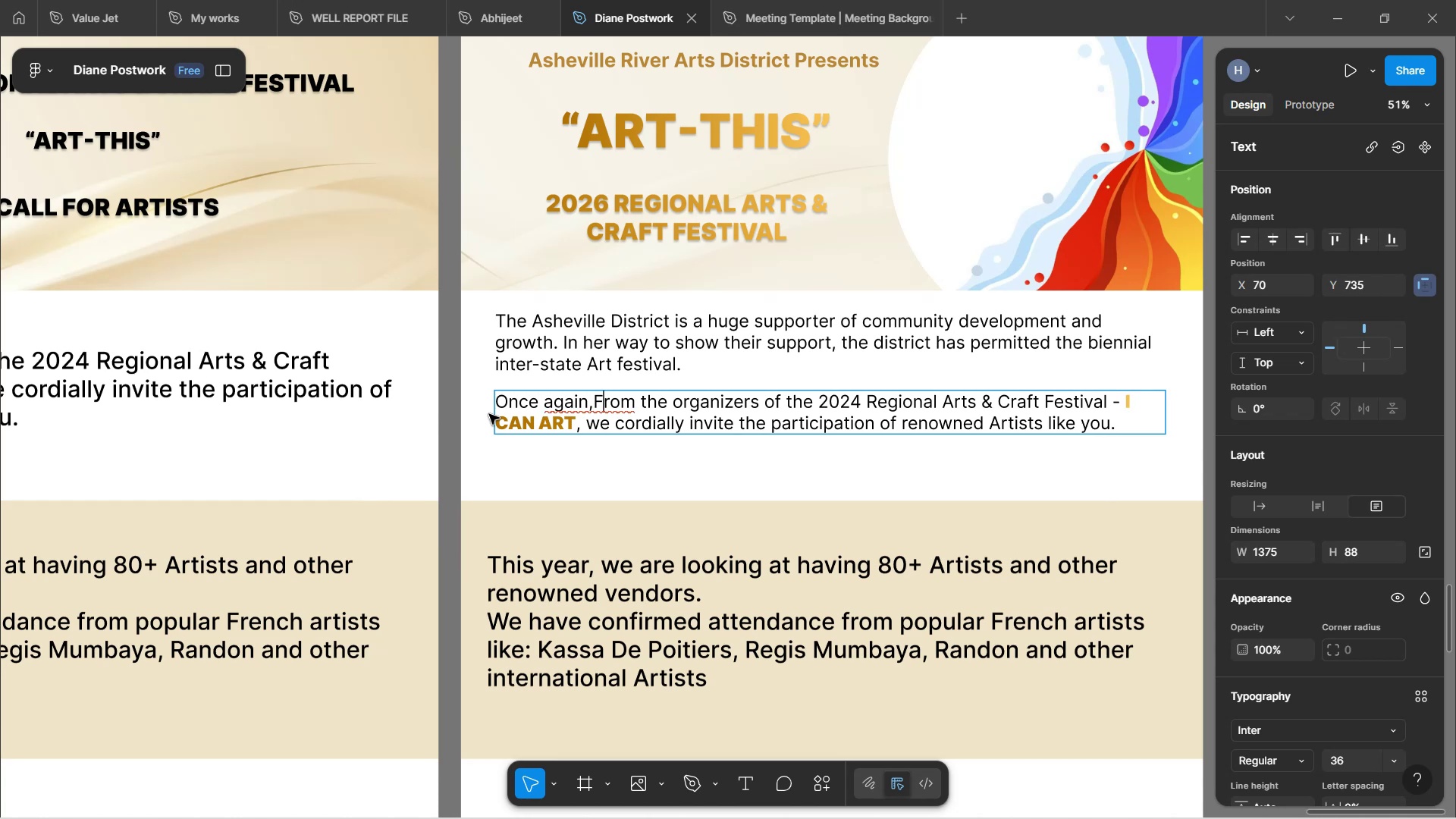 
key(Backspace)
 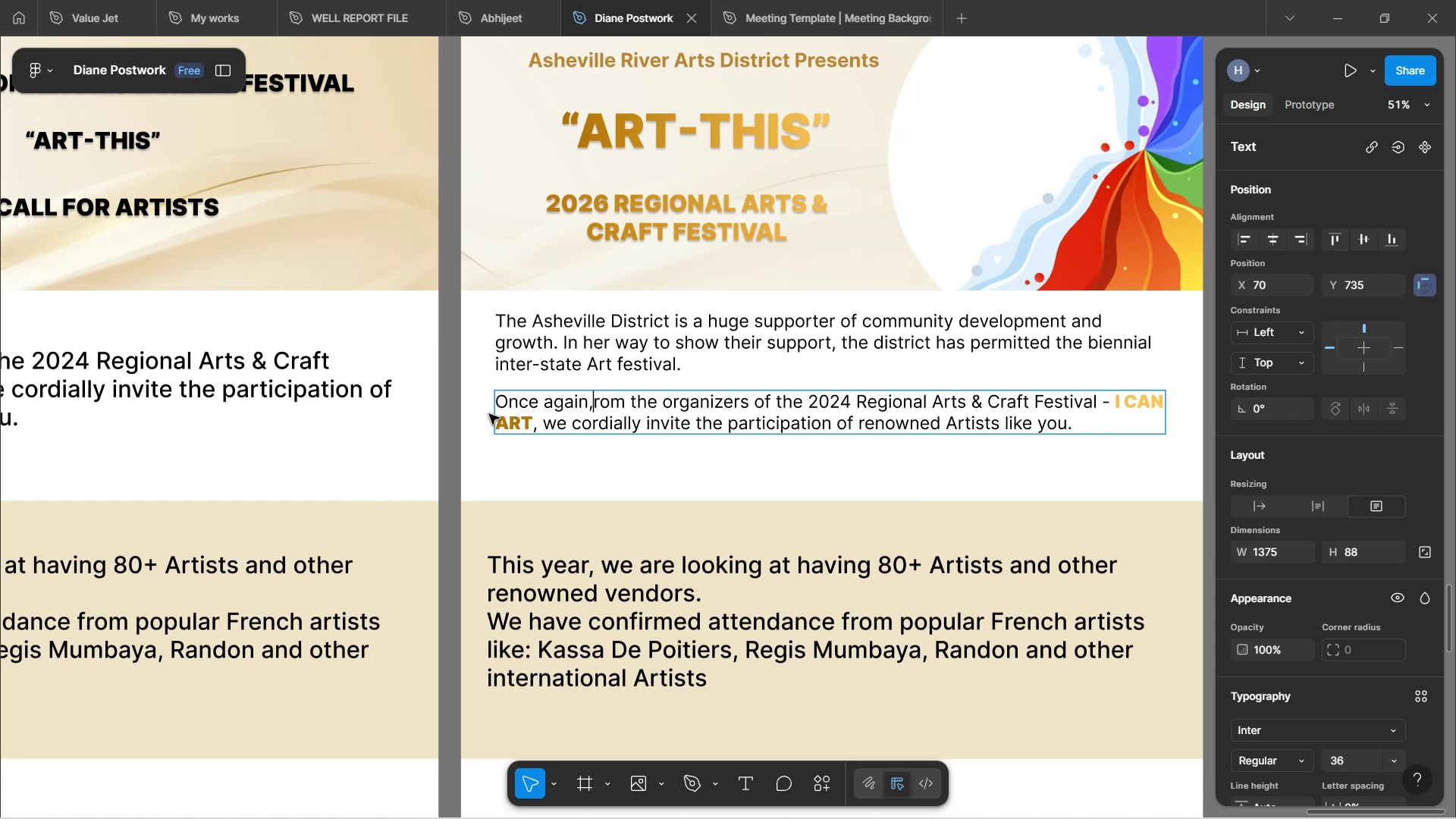 
key(F)
 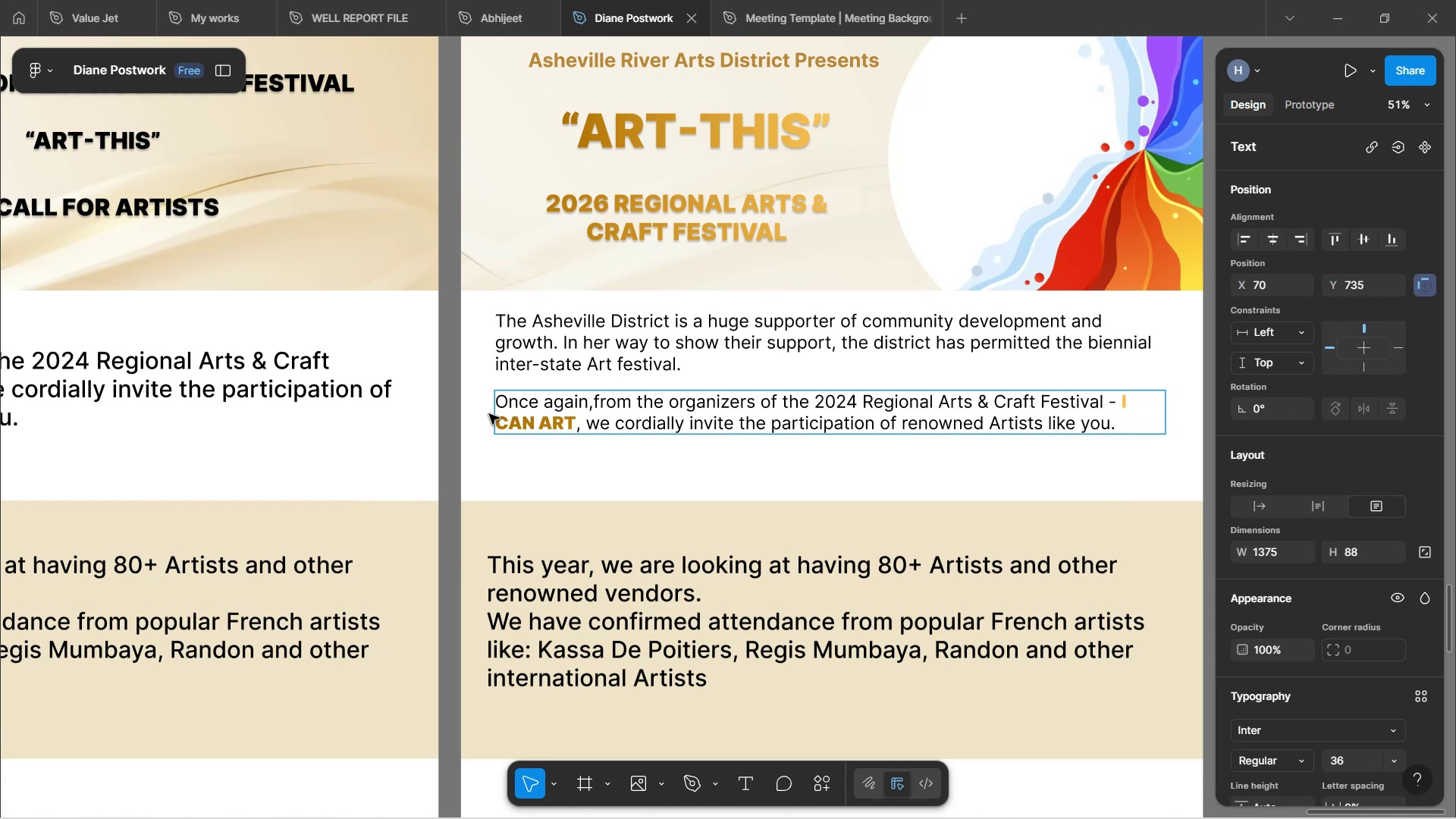 
key(ArrowLeft)
 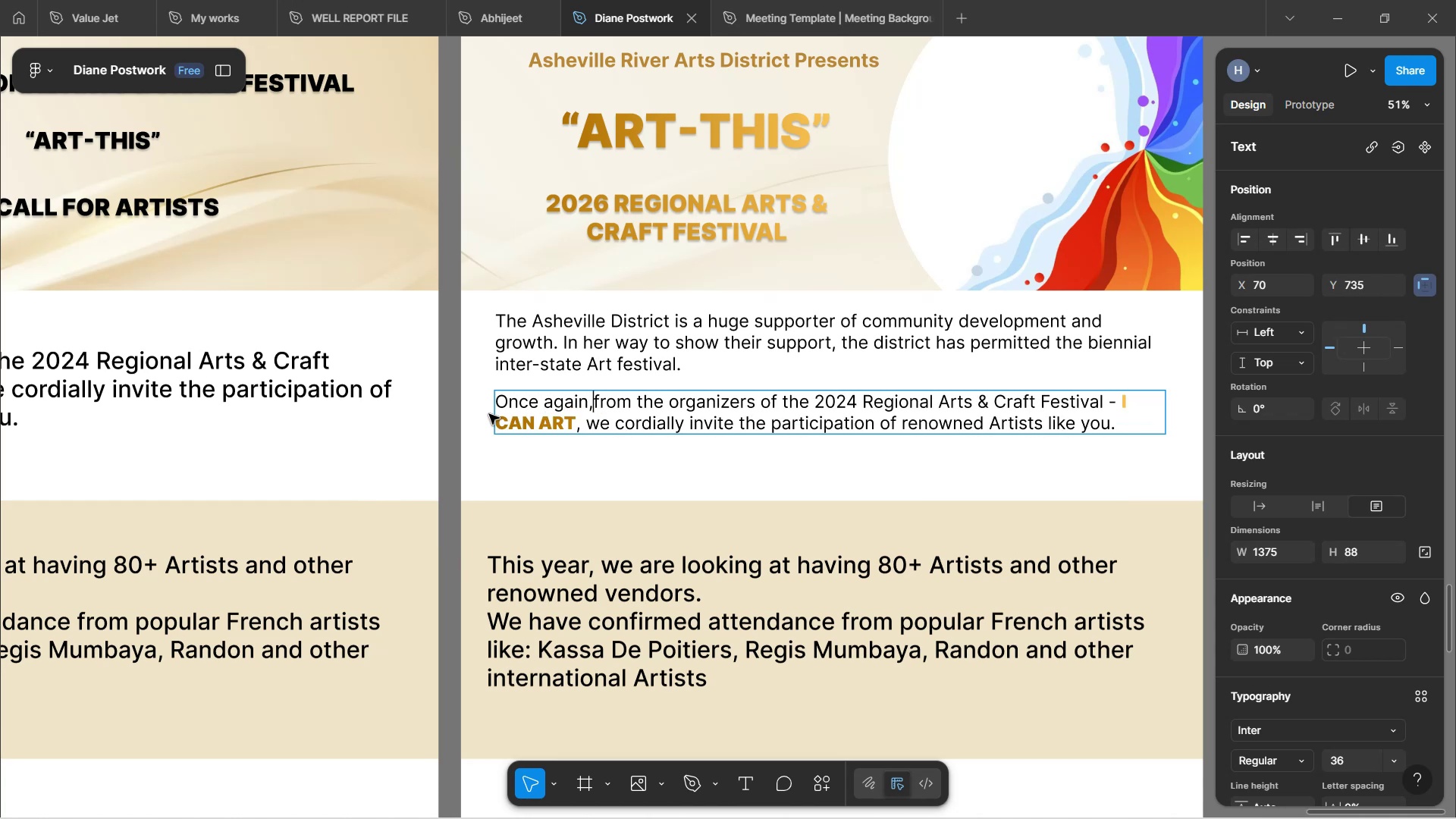 
key(Space)
 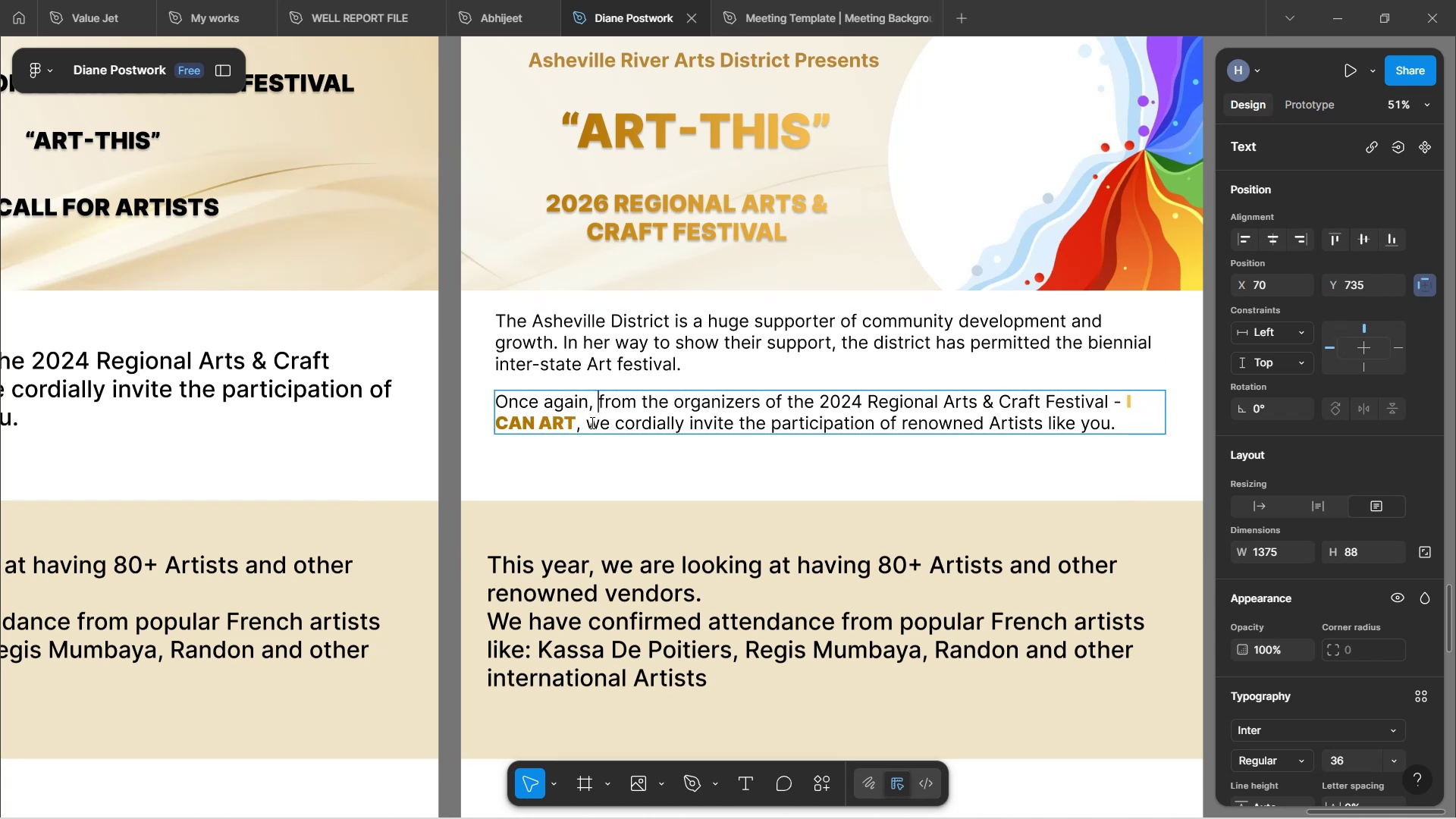 
wait(7.55)
 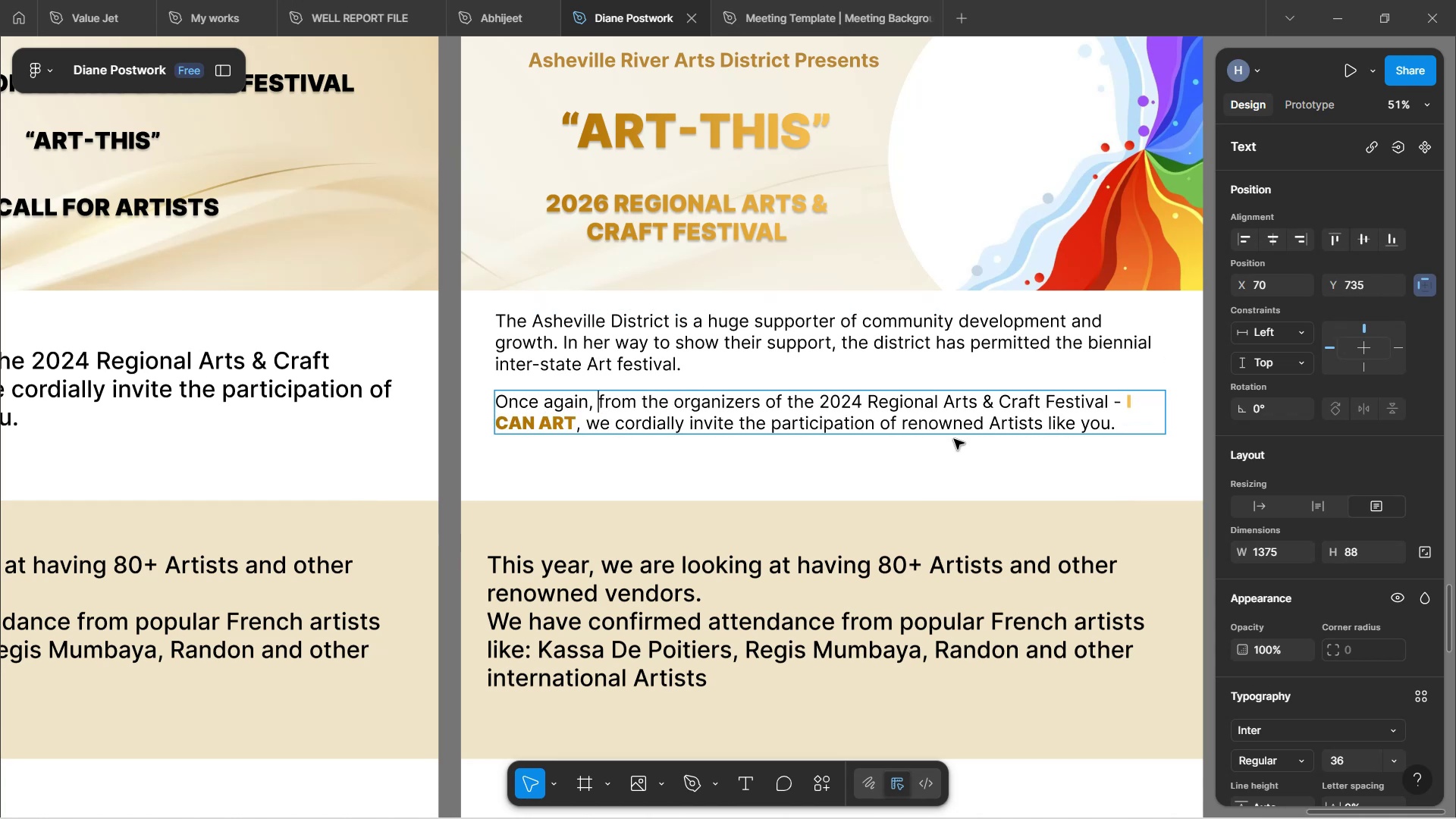 
hold_key(key=ControlLeft, duration=0.45)
scroll: coordinate [899, 478], scroll_direction: down, amount: 3.0
 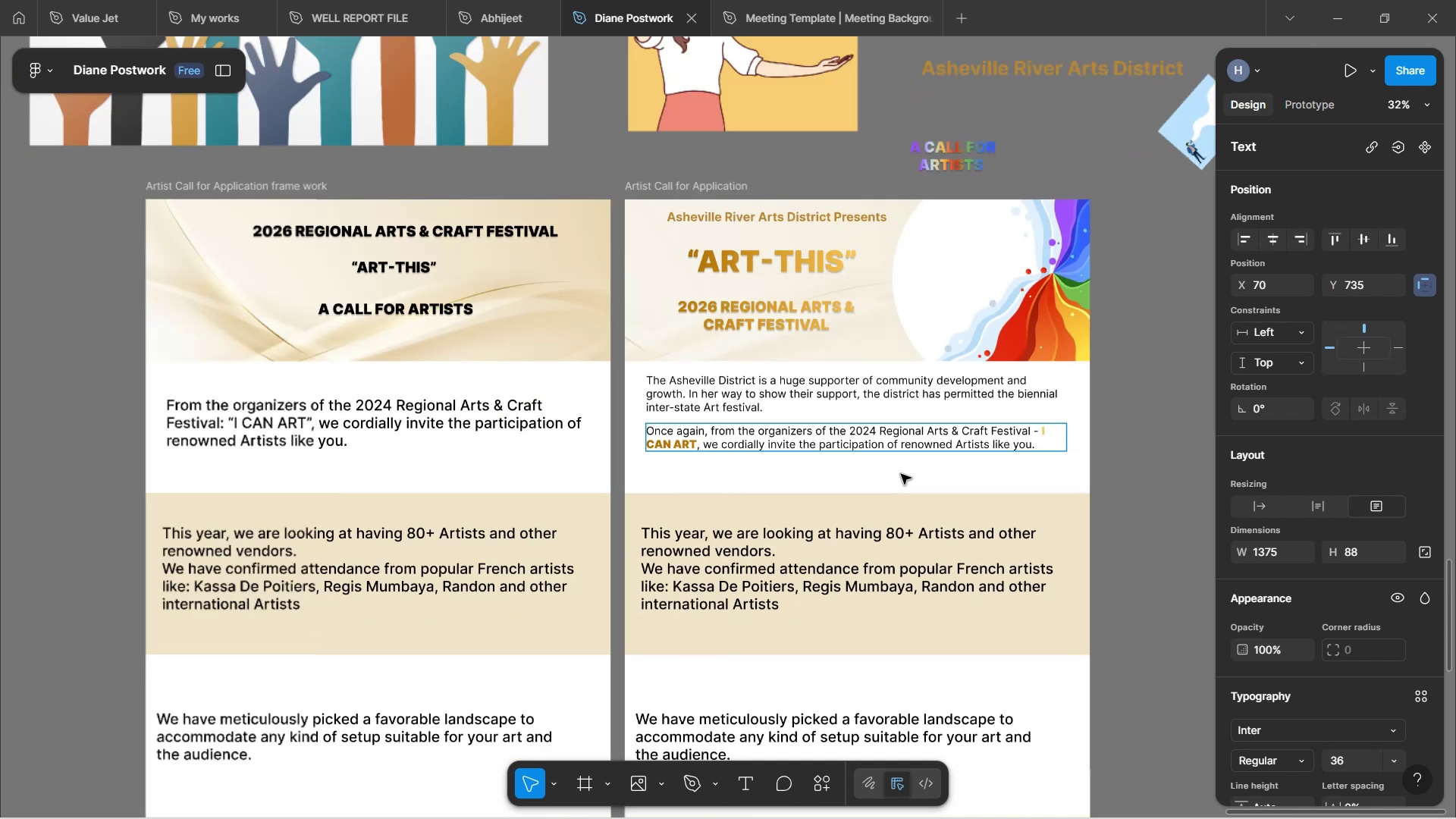 
left_click([901, 474])
 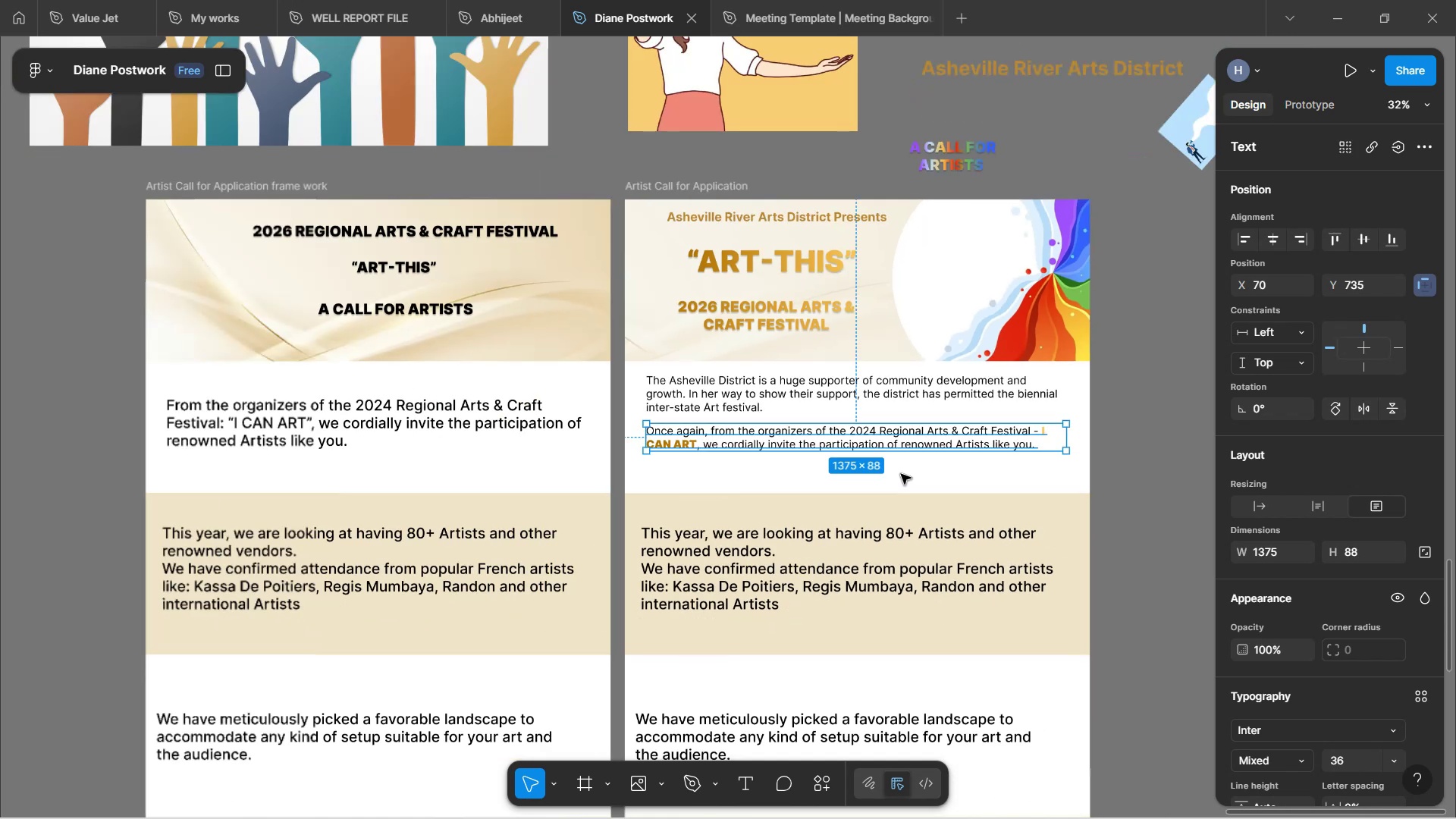 
scroll: coordinate [903, 447], scroll_direction: up, amount: 3.0
 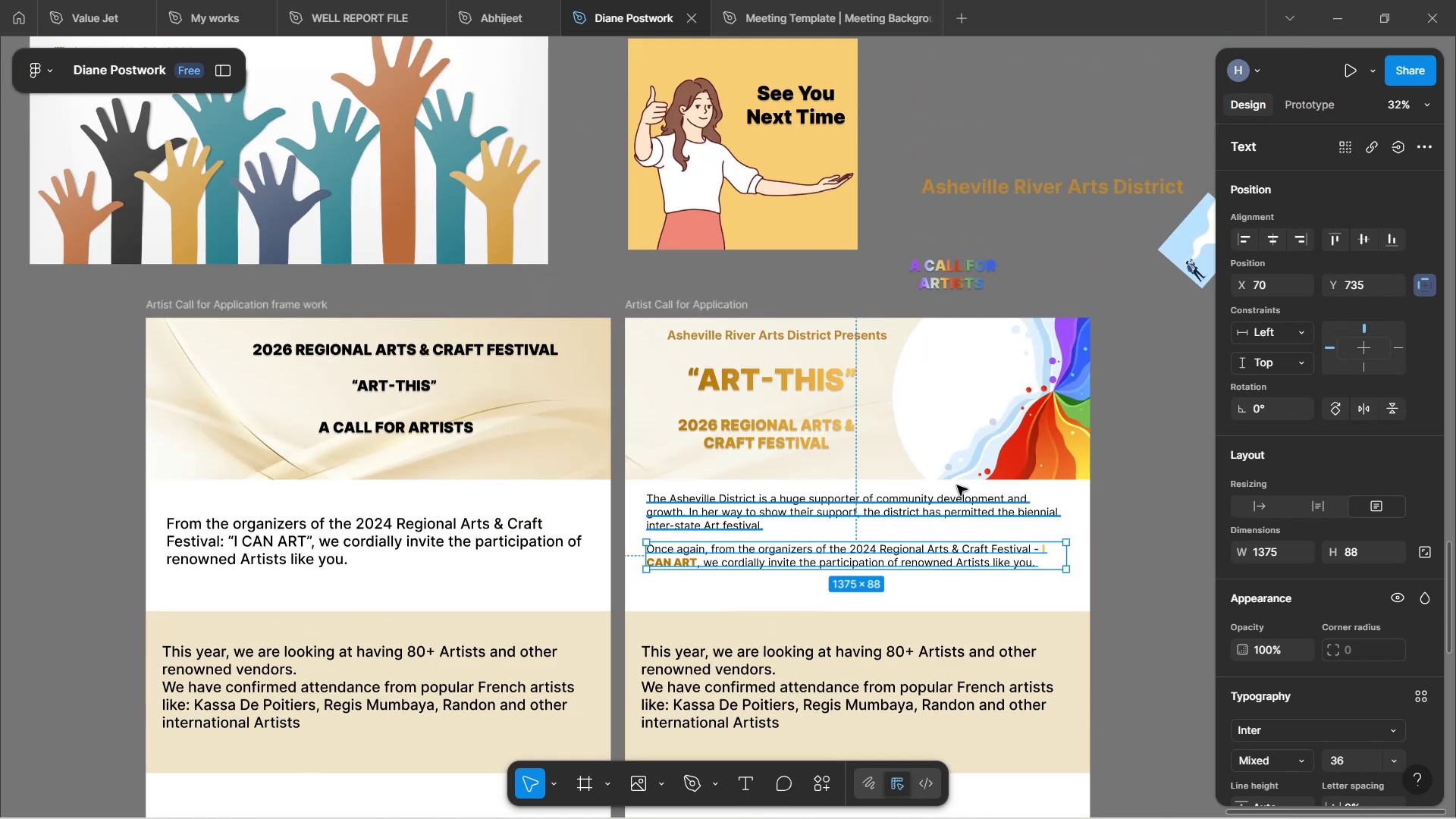 
hold_key(key=ControlLeft, duration=0.54)
 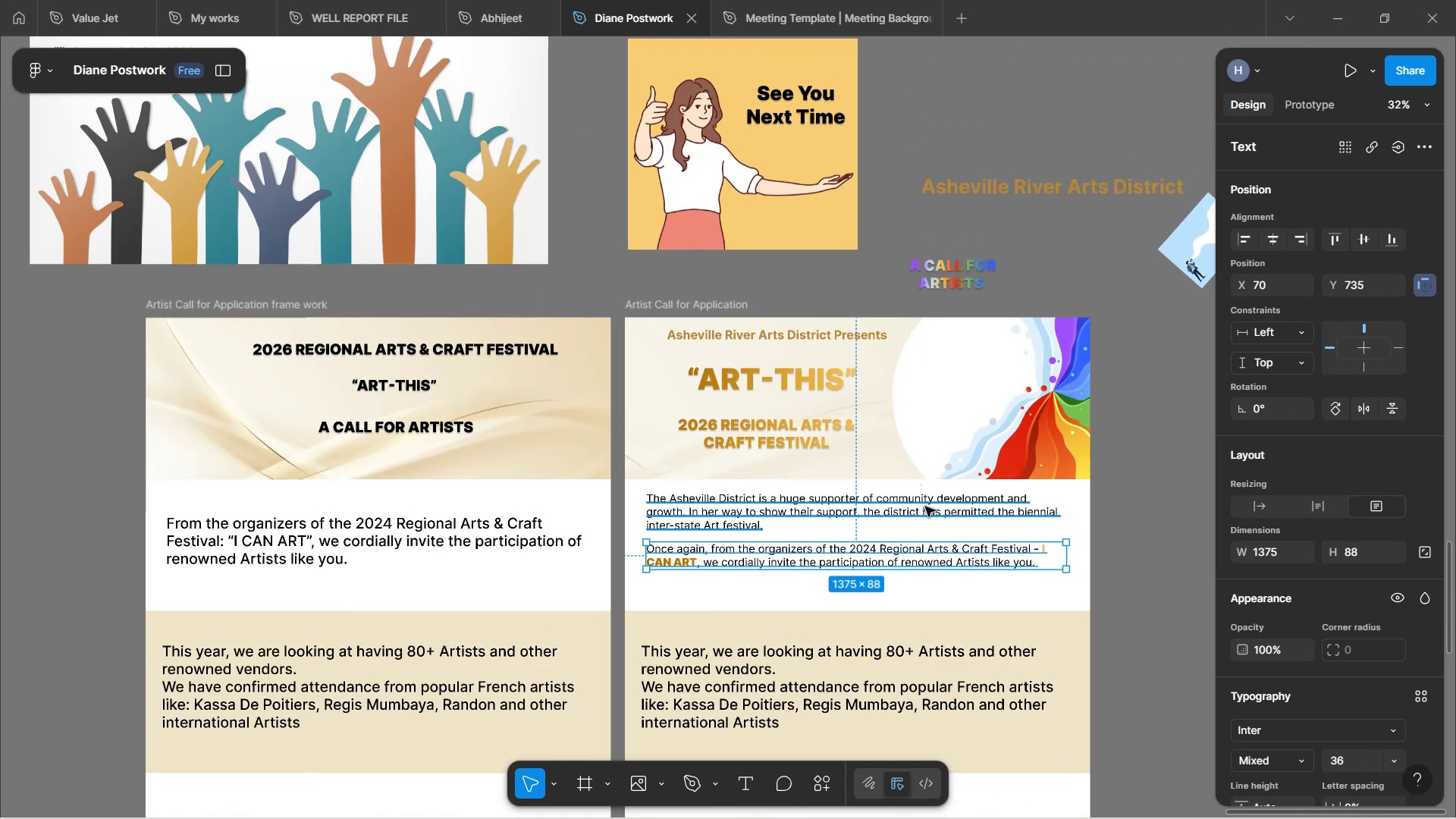 
left_click([1133, 489])
 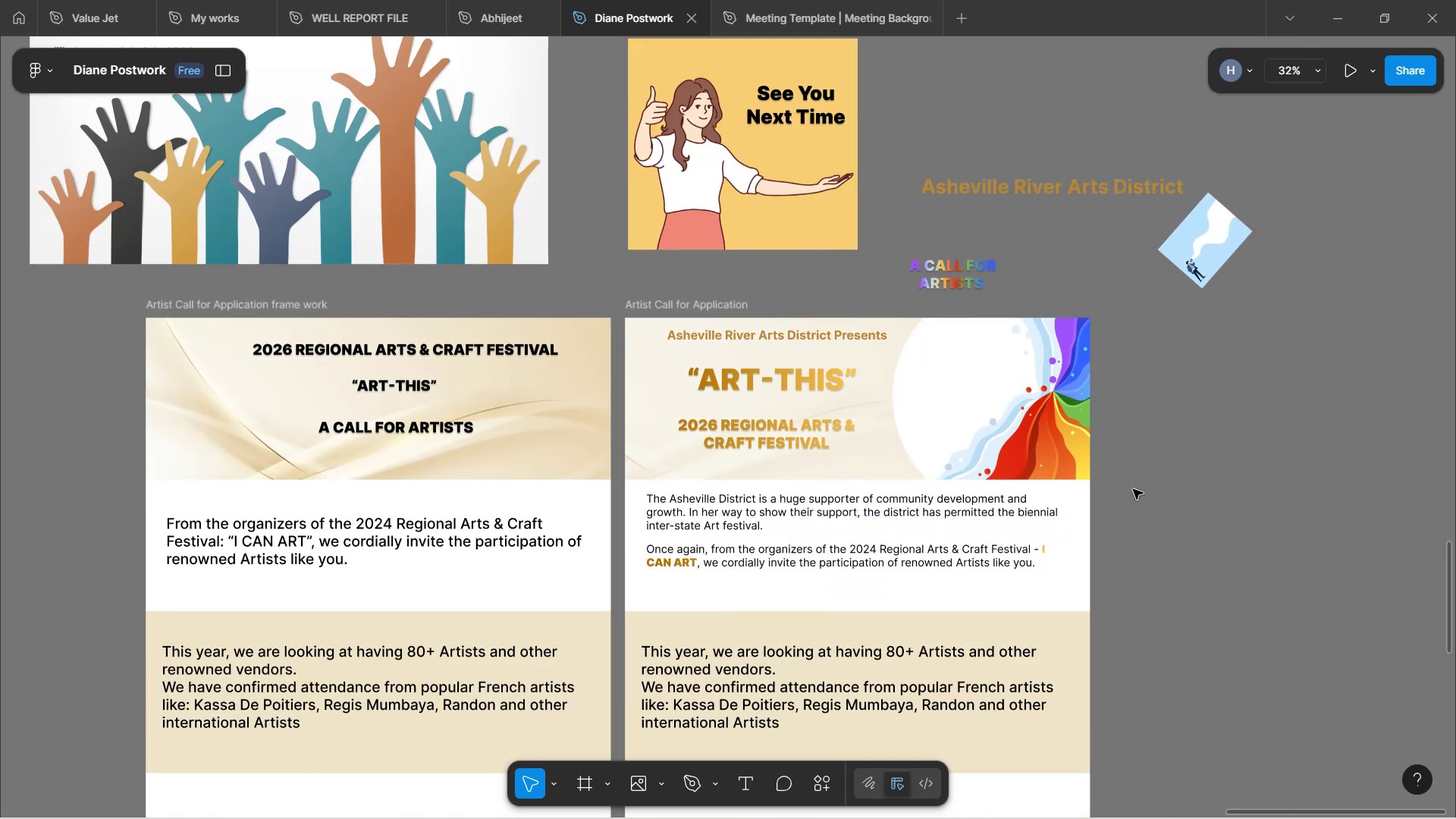 
scroll: coordinate [1128, 489], scroll_direction: down, amount: 2.0
 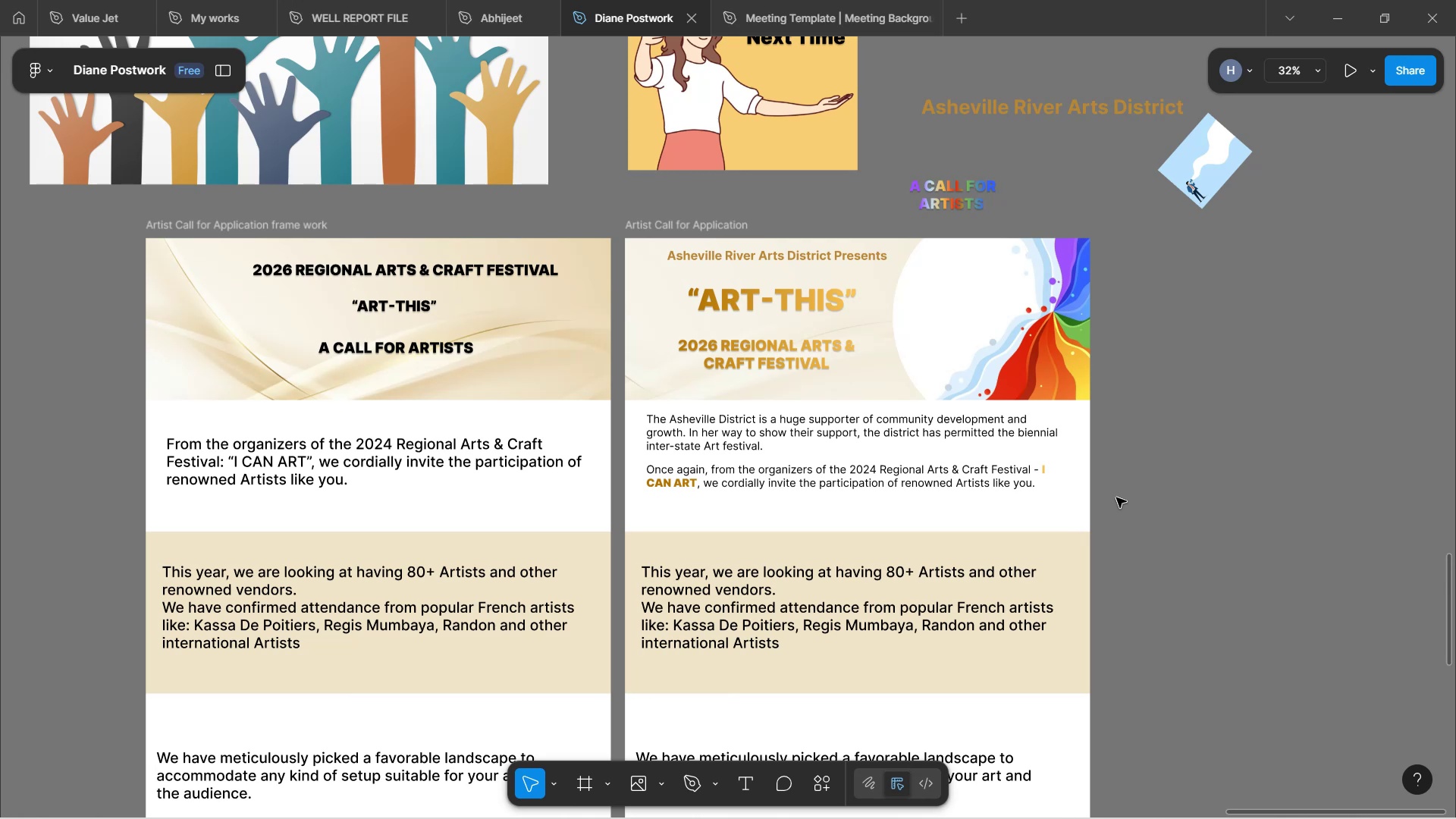 
hold_key(key=ControlLeft, duration=0.73)
scroll: coordinate [827, 601], scroll_direction: up, amount: 2.0
 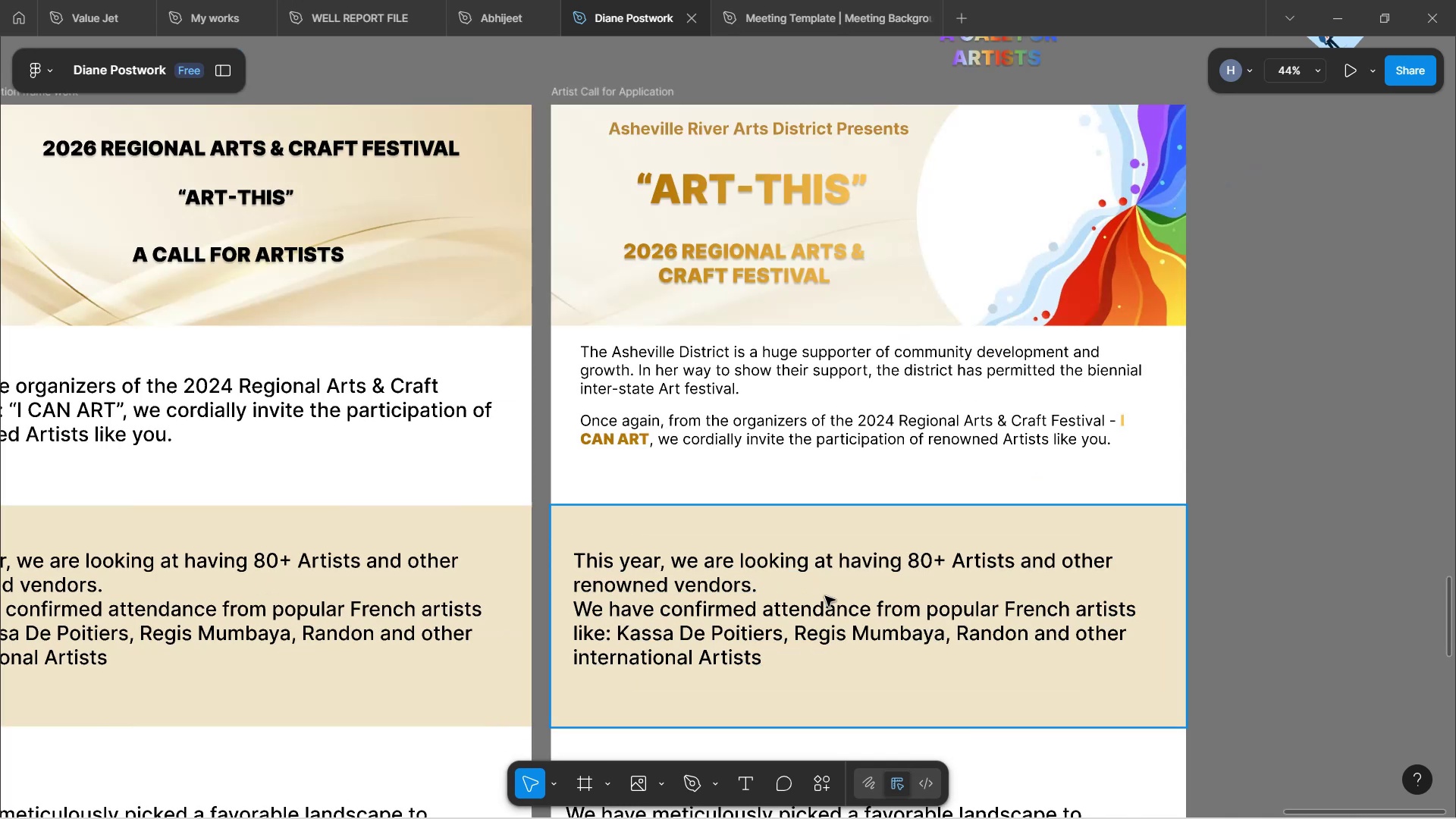 
hold_key(key=ControlLeft, duration=1.14)
scroll: coordinate [843, 384], scroll_direction: up, amount: 6.0
 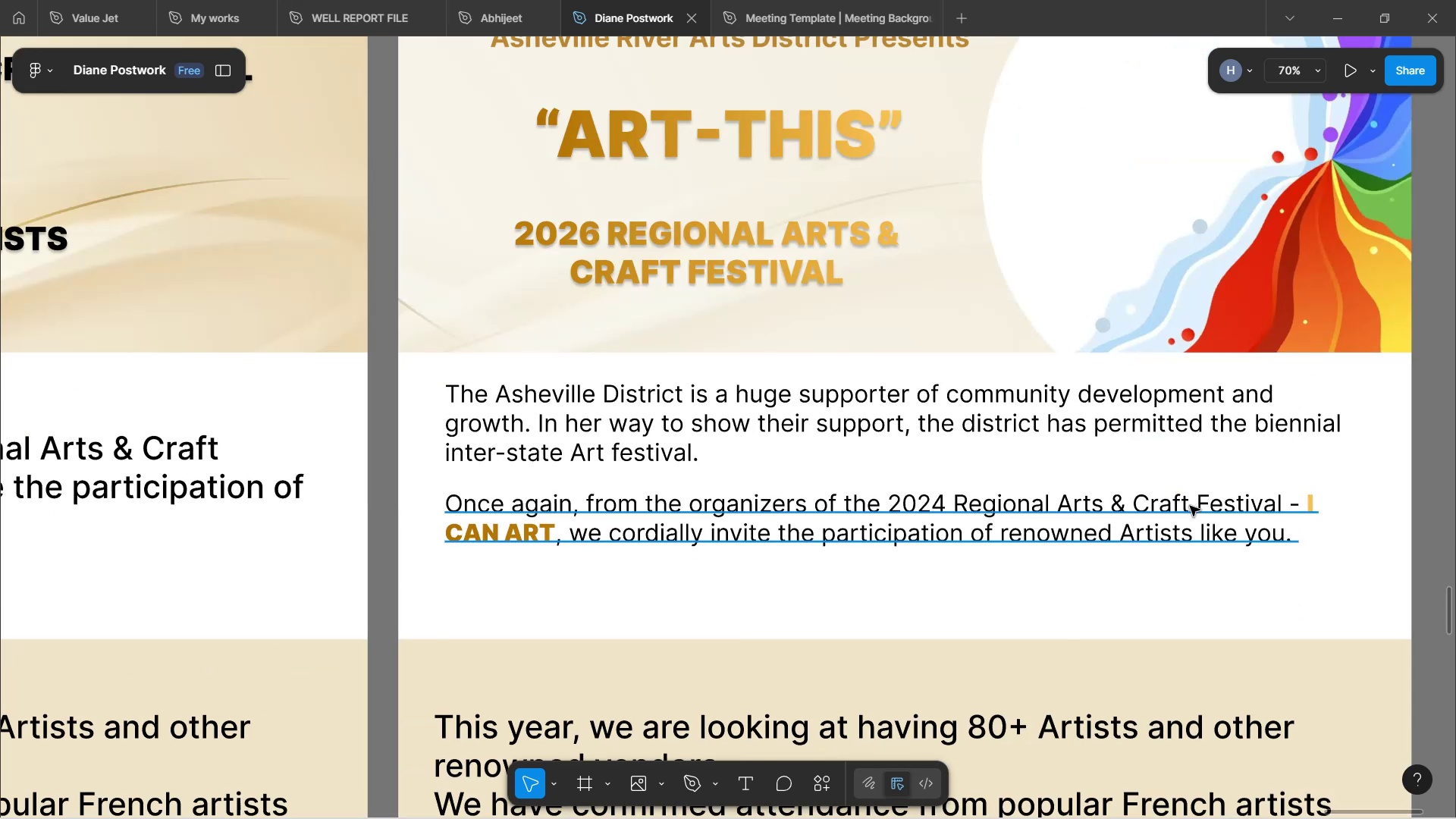 
left_click([1241, 502])
 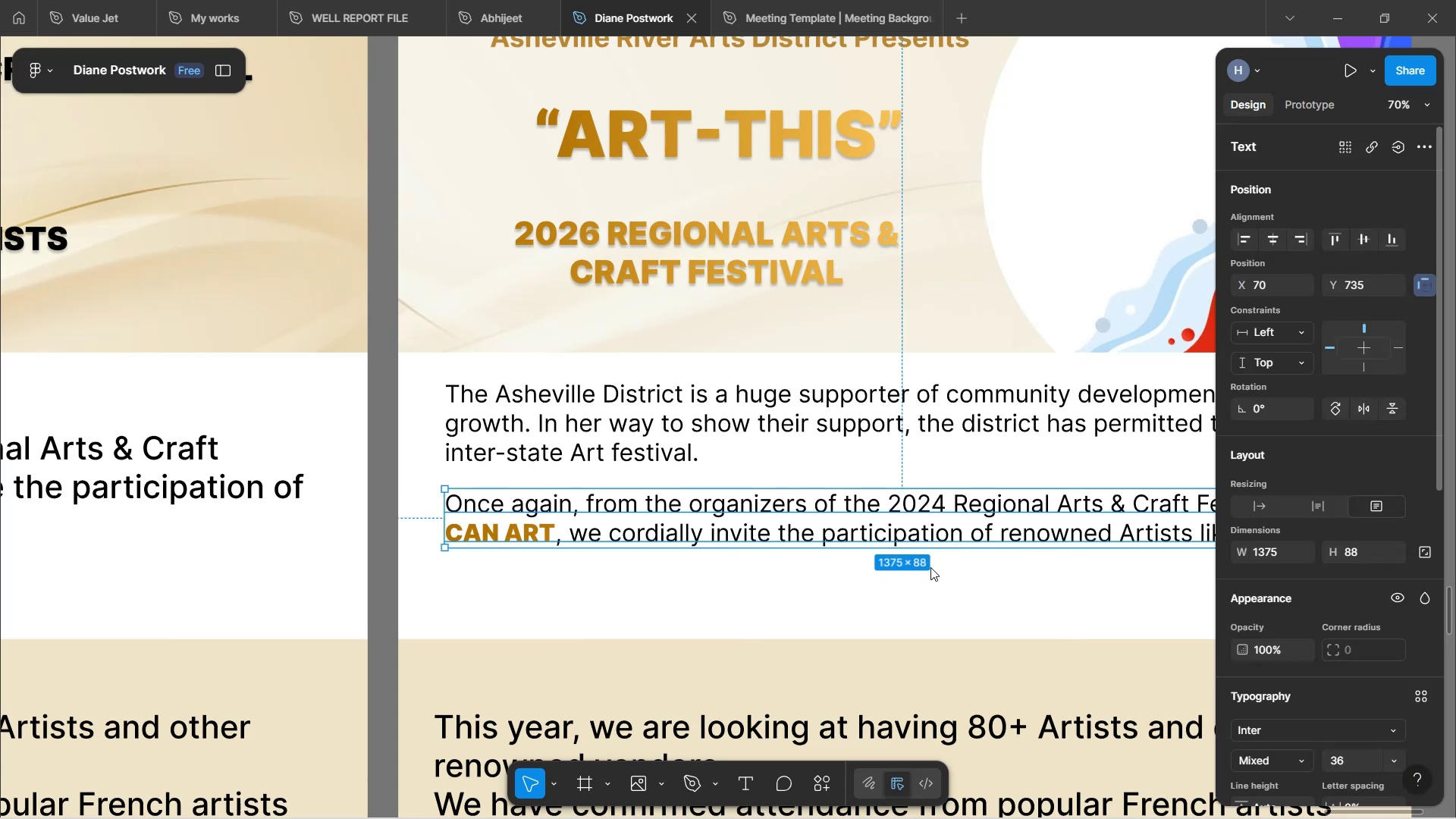 
hold_key(key=Space, duration=1.11)
 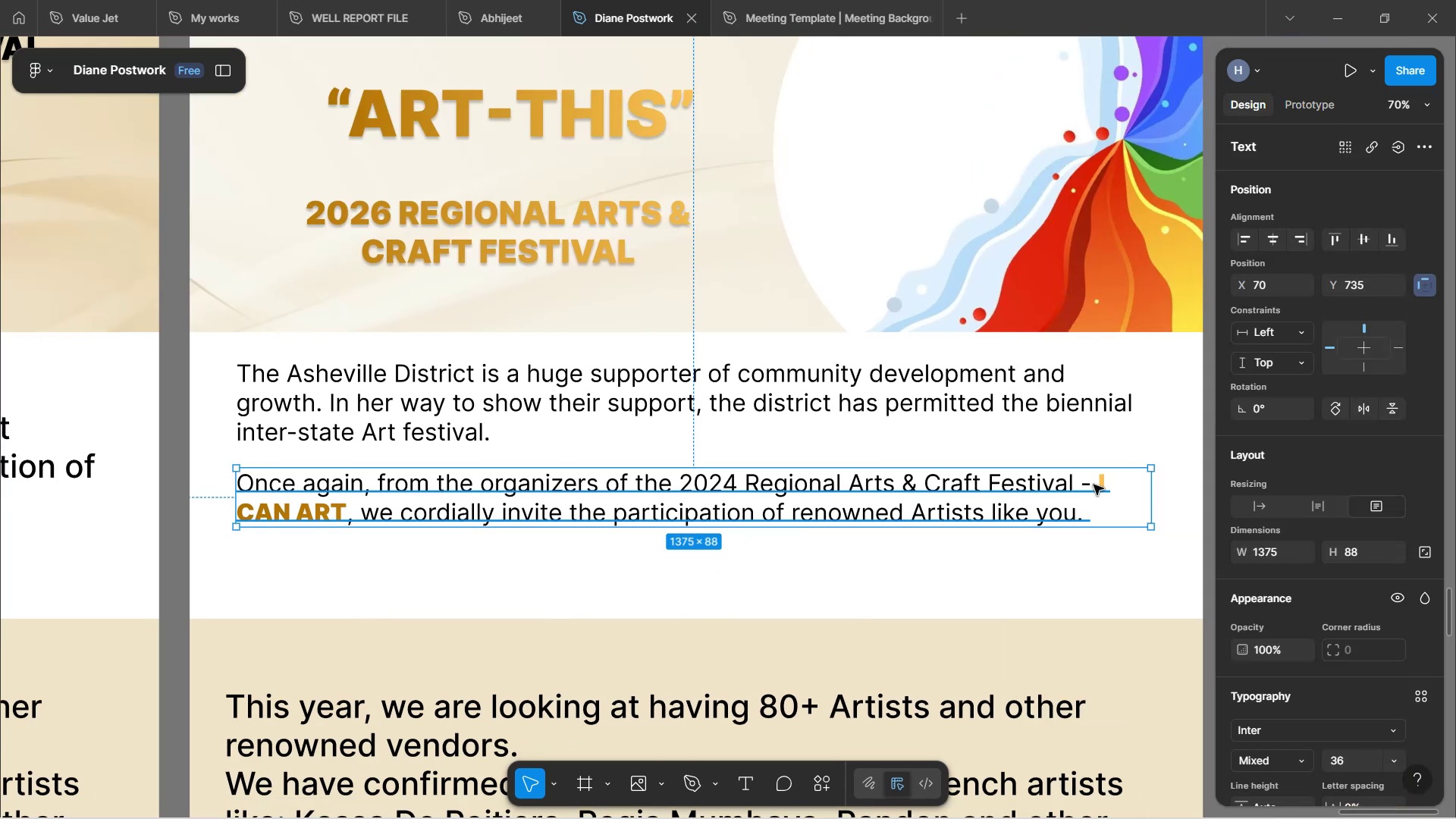 
left_click_drag(start_coordinate=[924, 581], to_coordinate=[716, 560])
 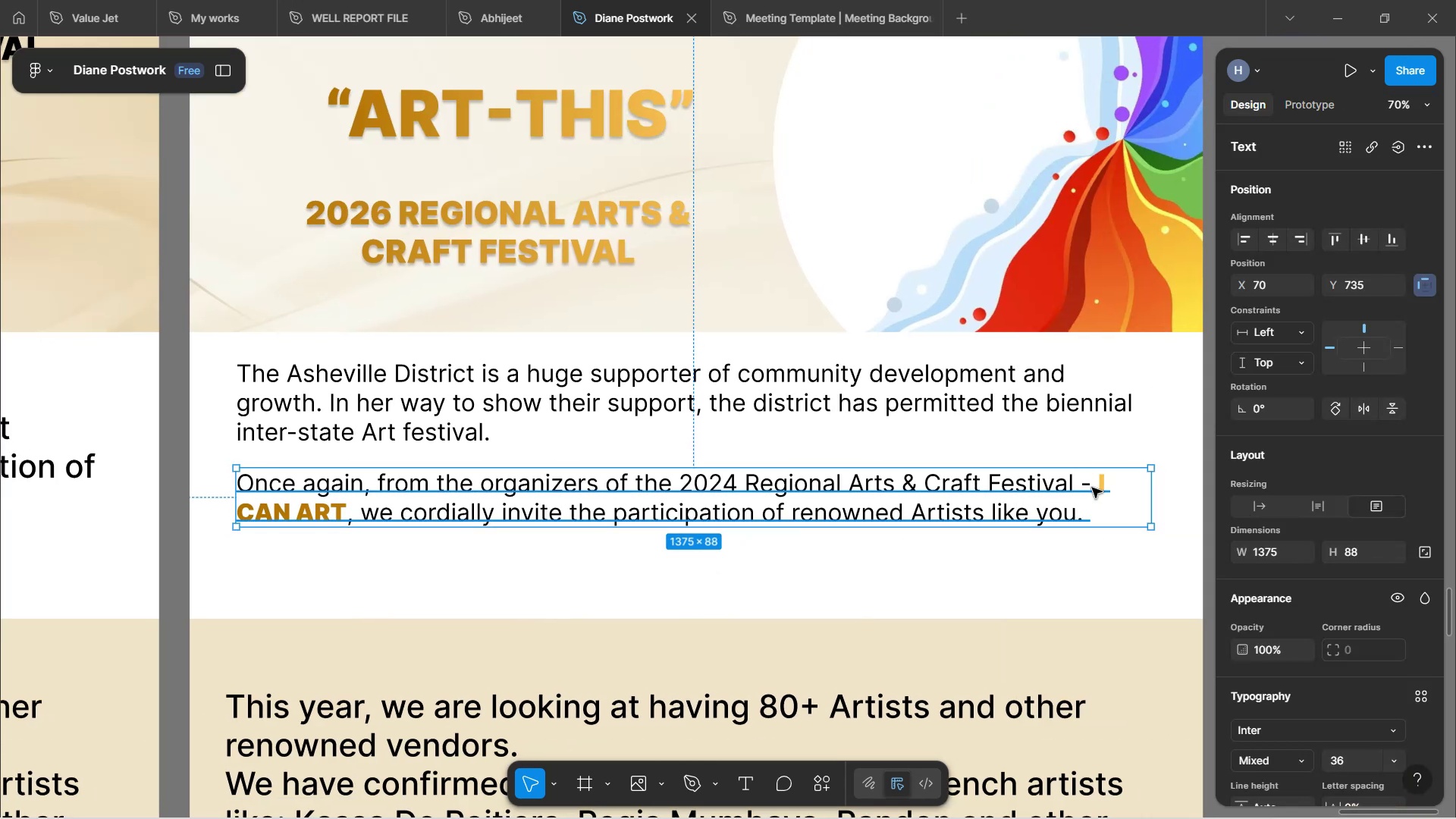 
double_click([1092, 488])
 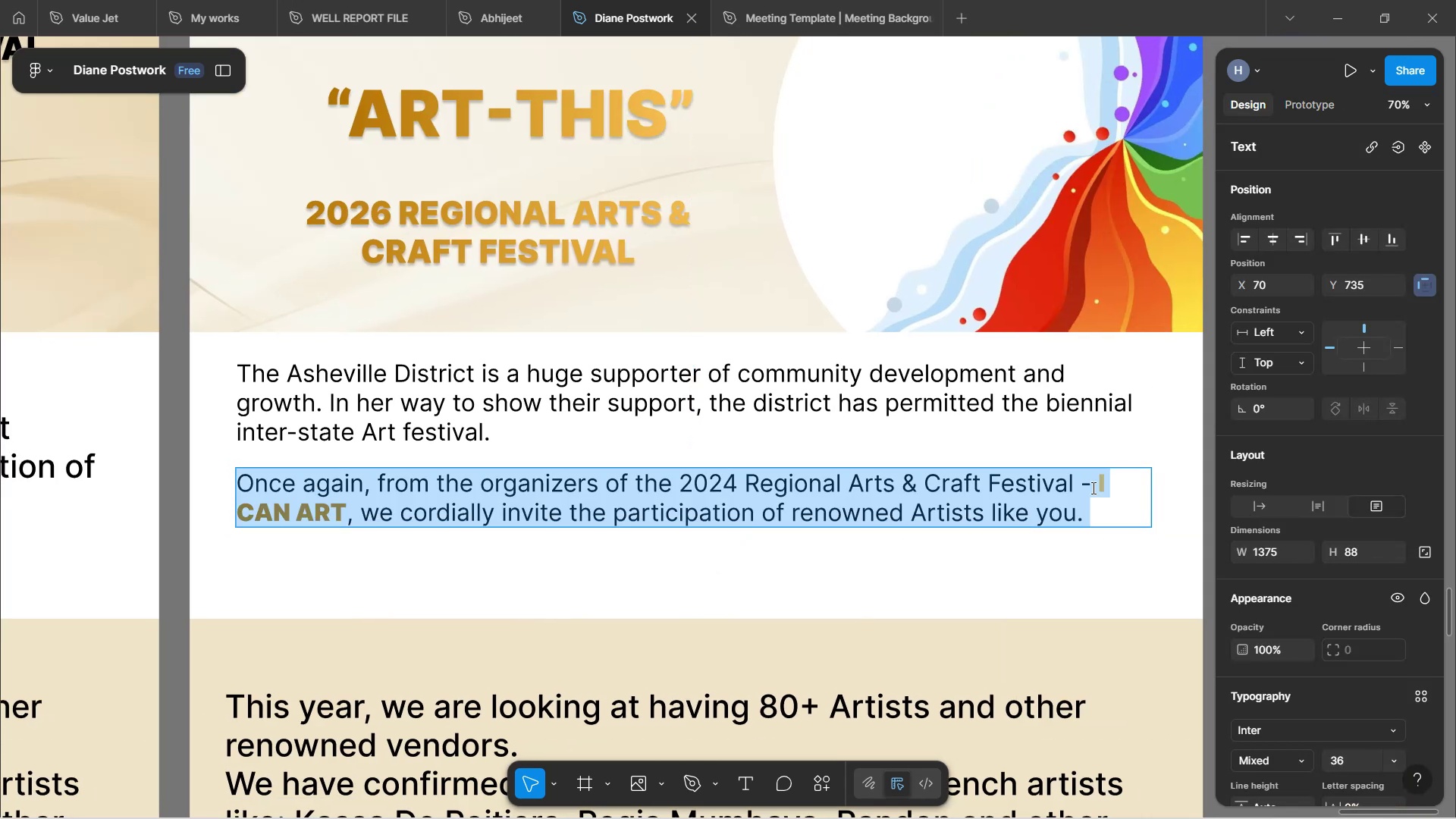 
triple_click([1092, 488])
 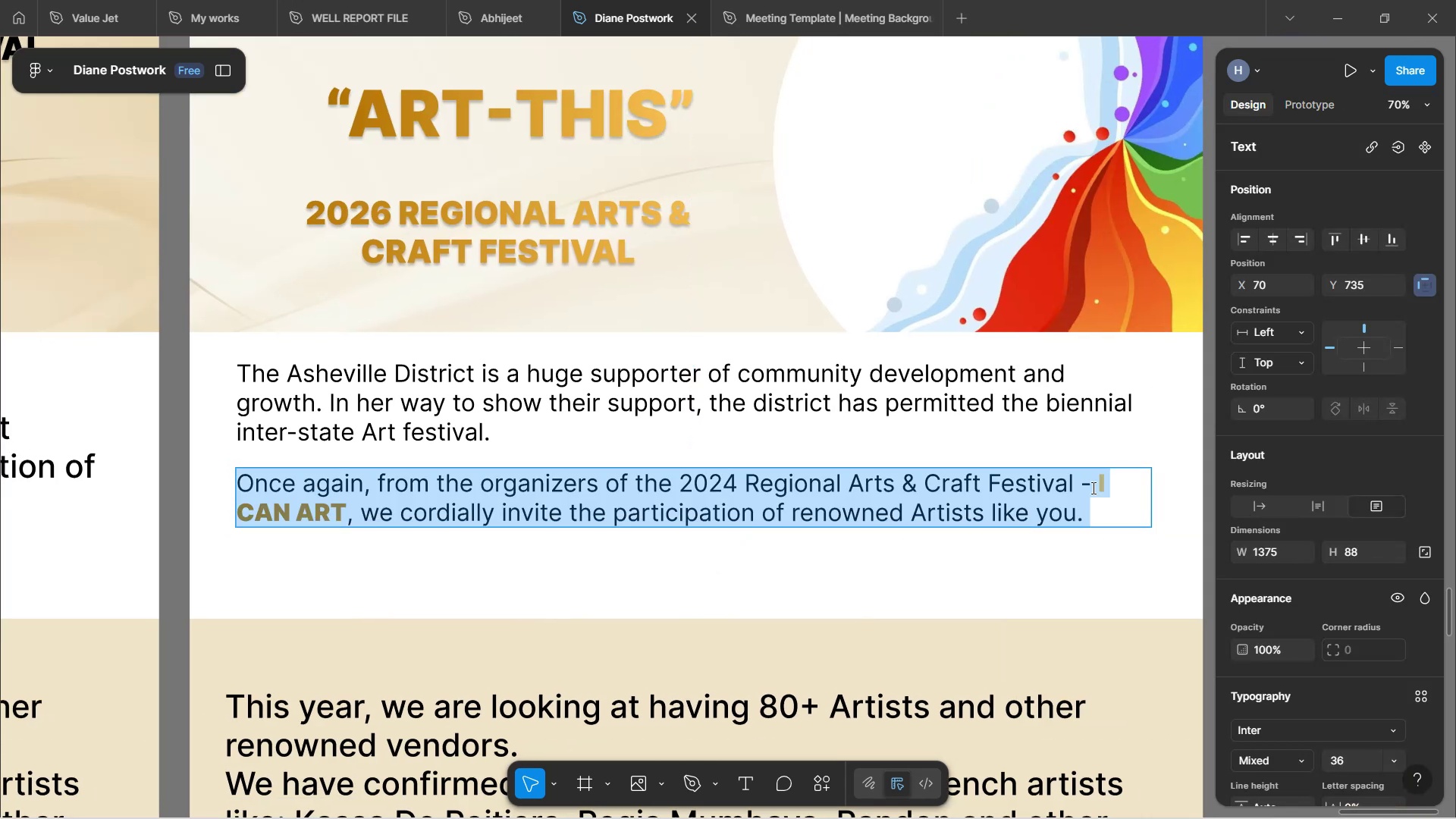 
left_click([1092, 488])
 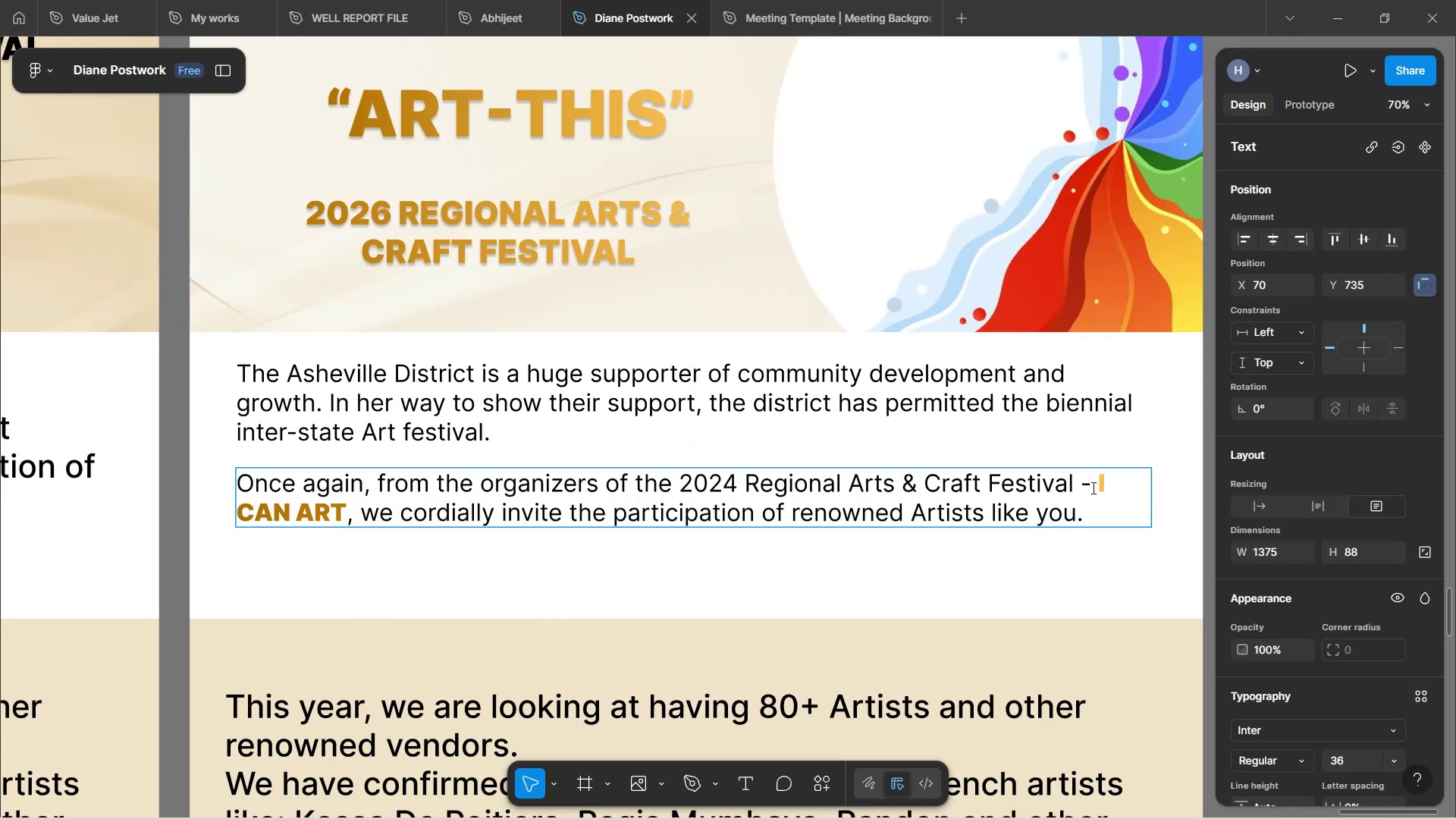 
key(Space)
 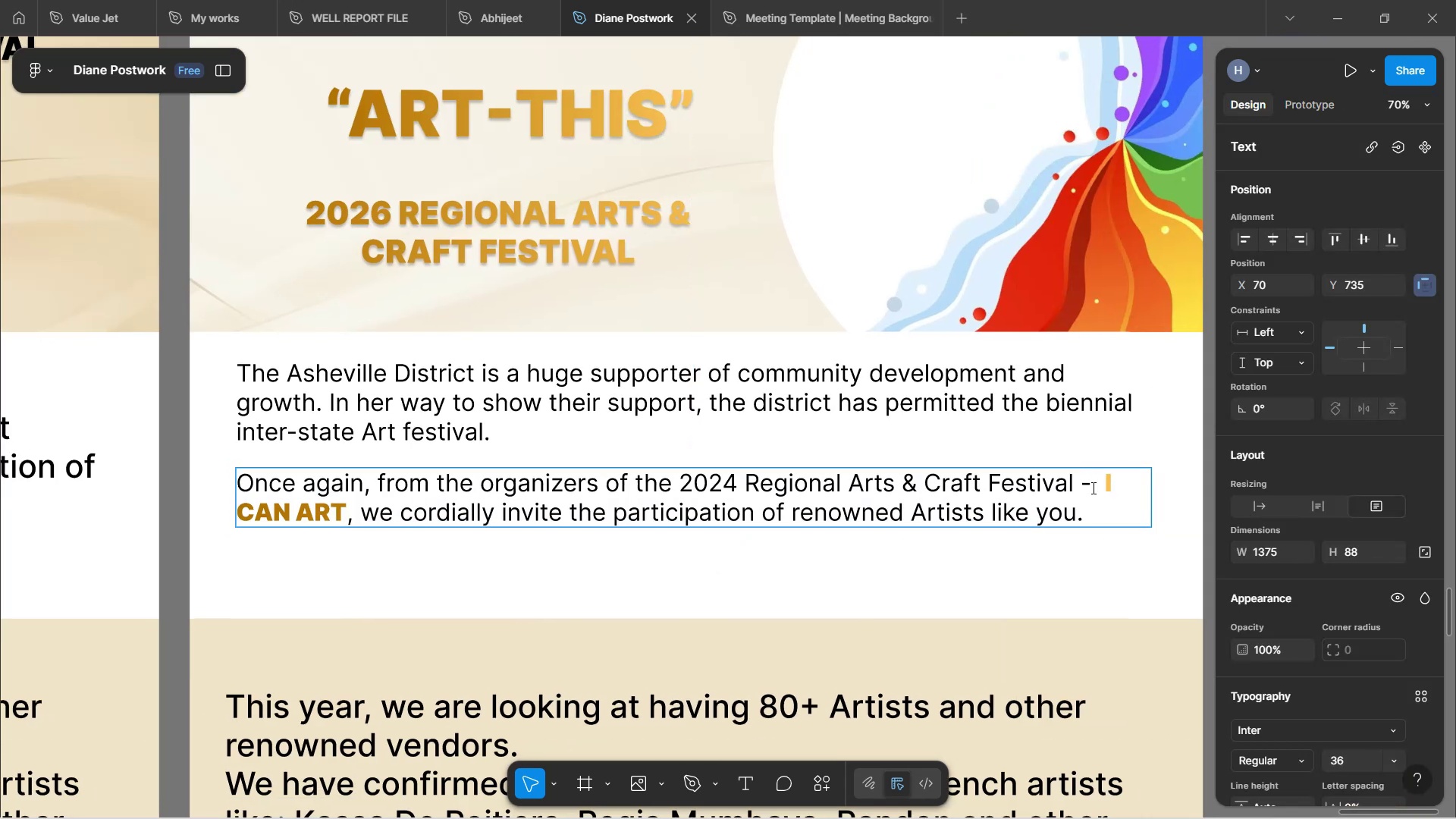 
key(Space)
 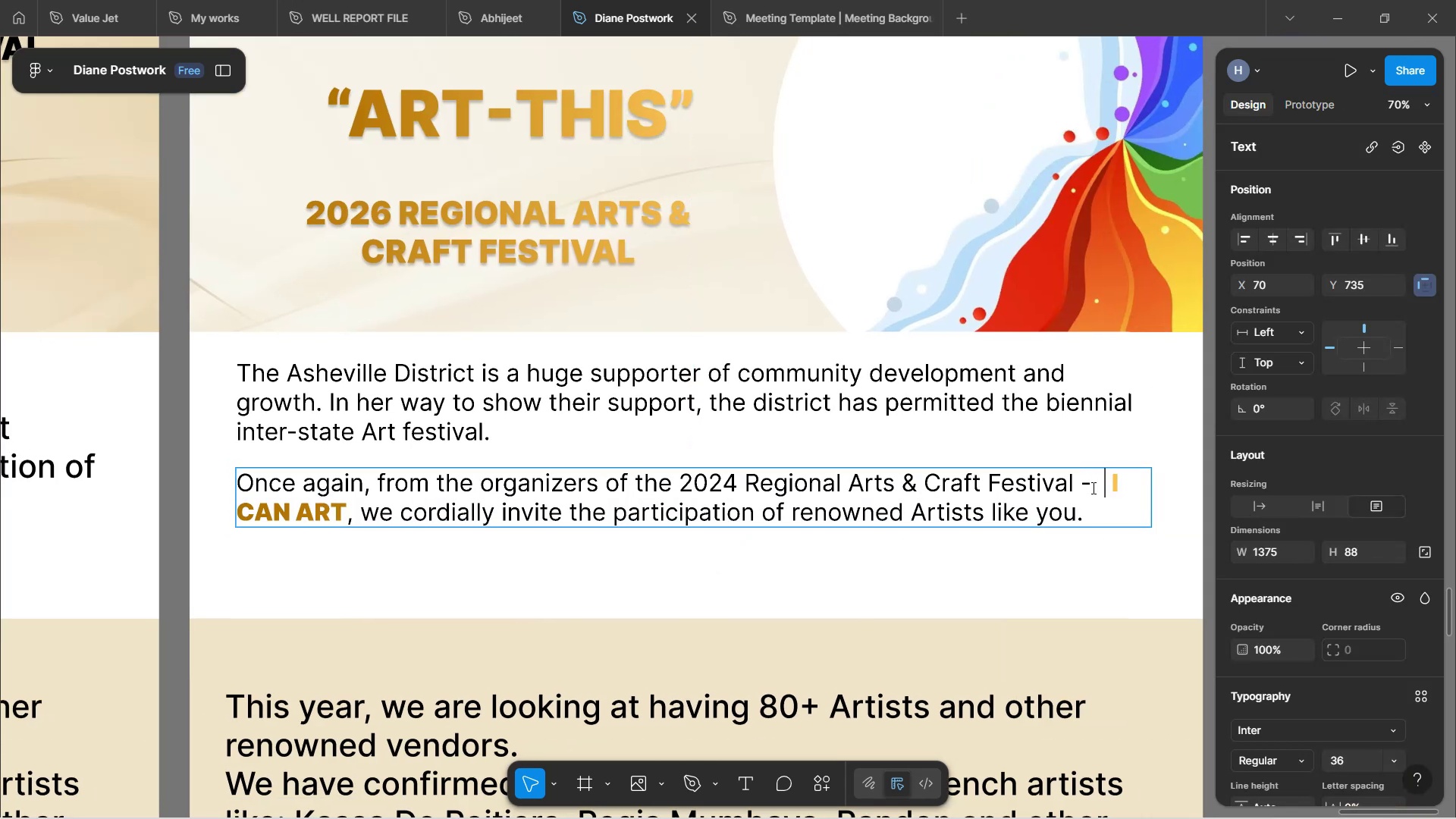 
key(Space)
 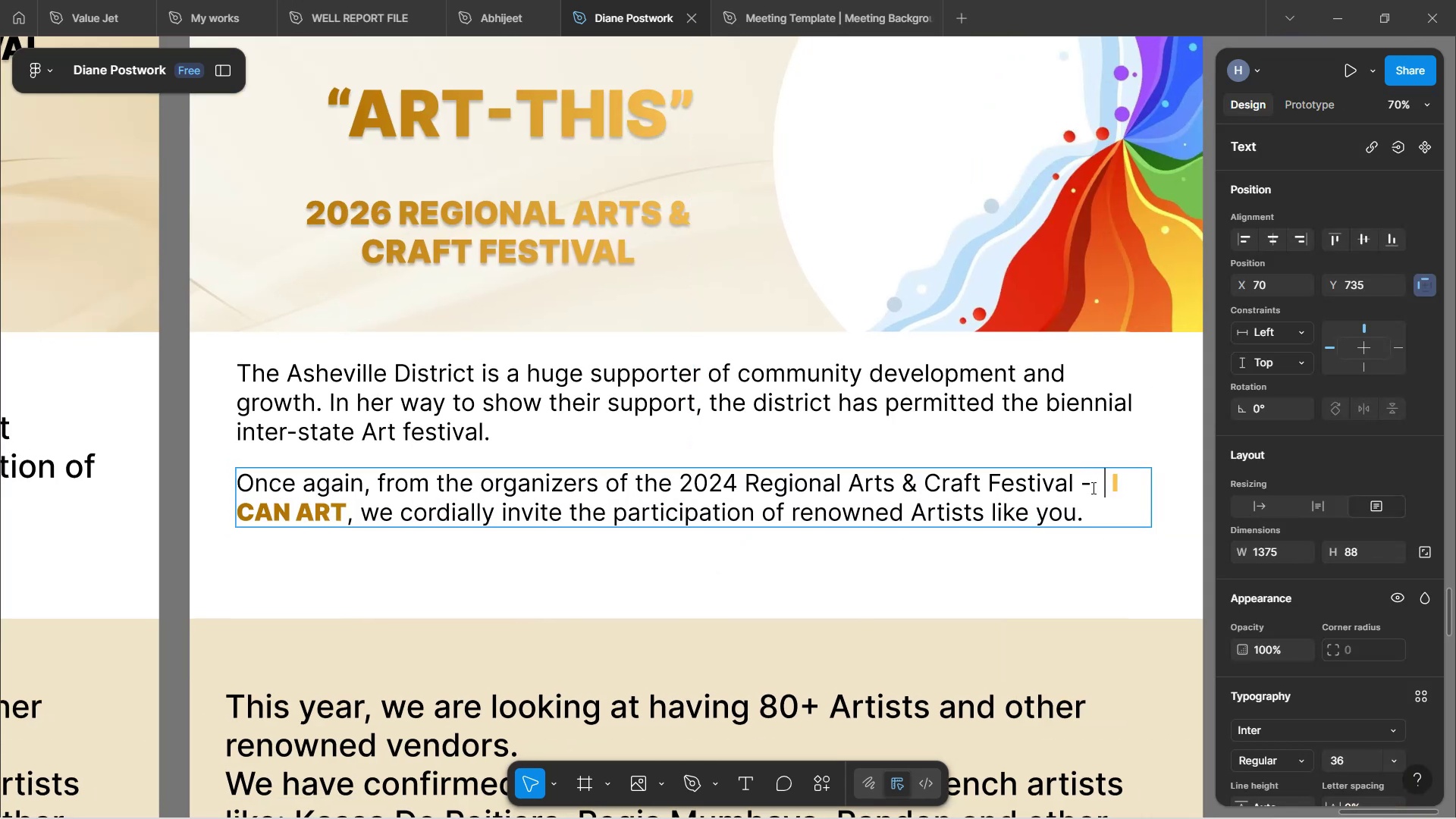 
key(Space)
 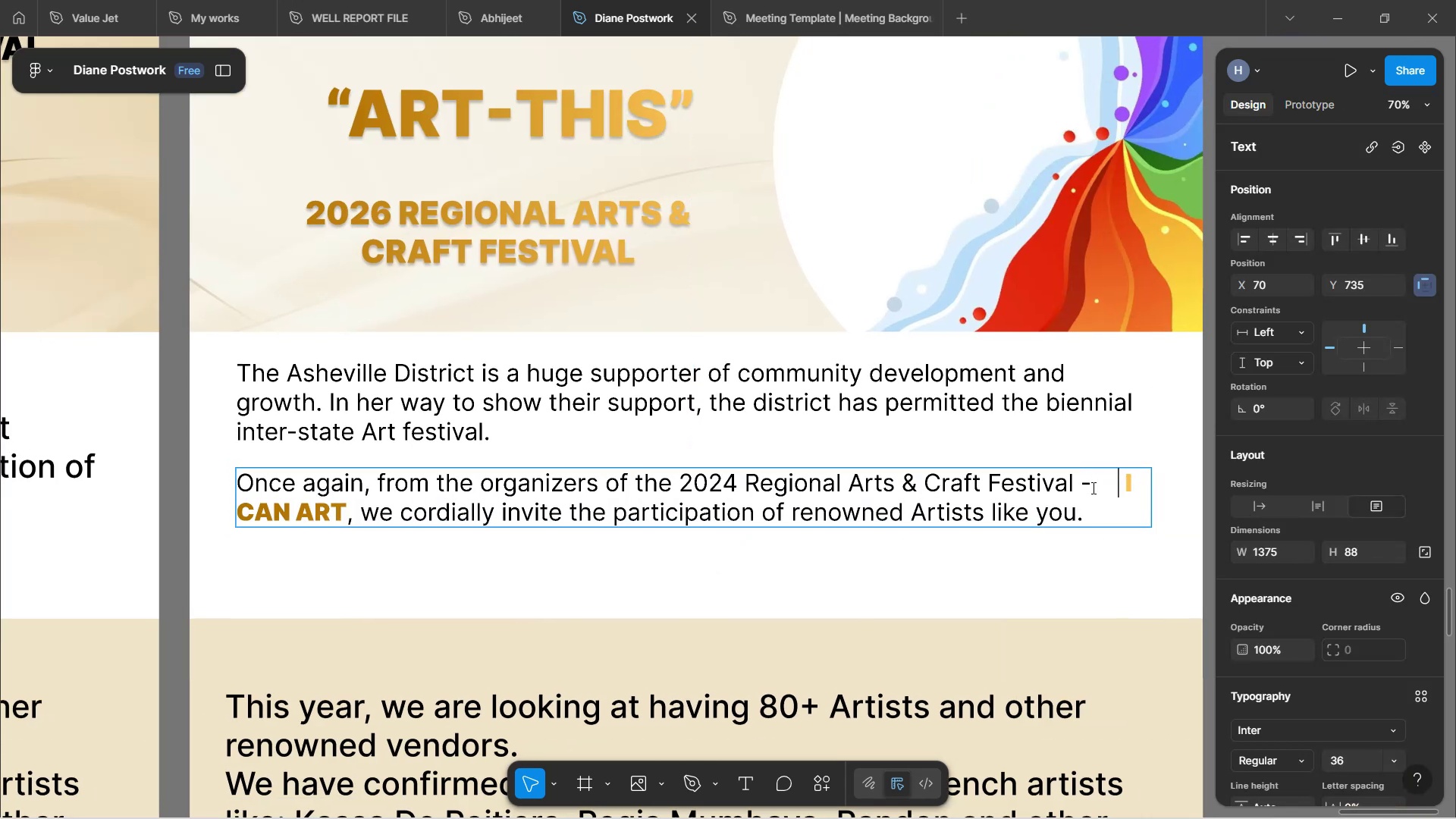 
key(Space)
 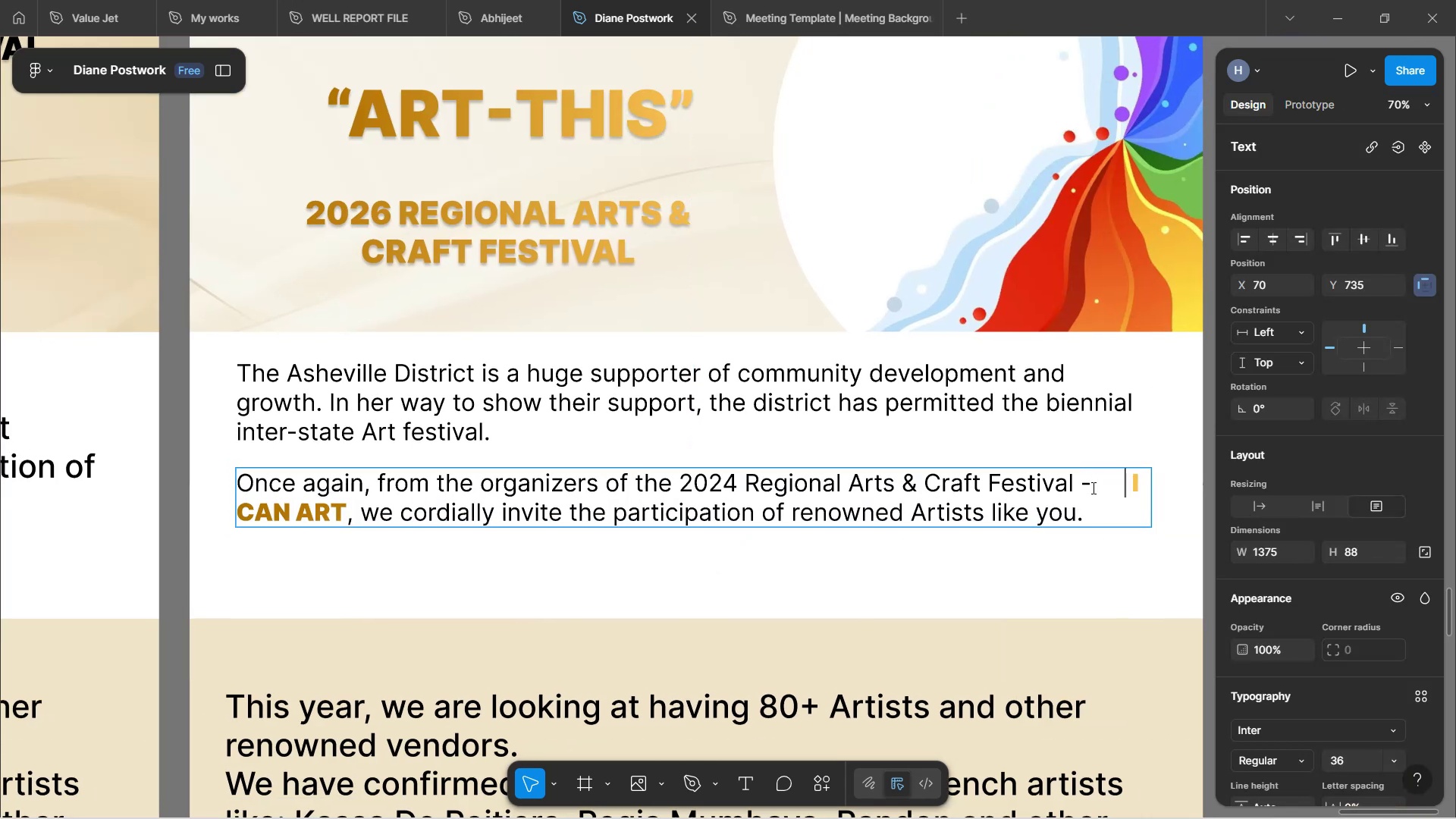 
key(Space)
 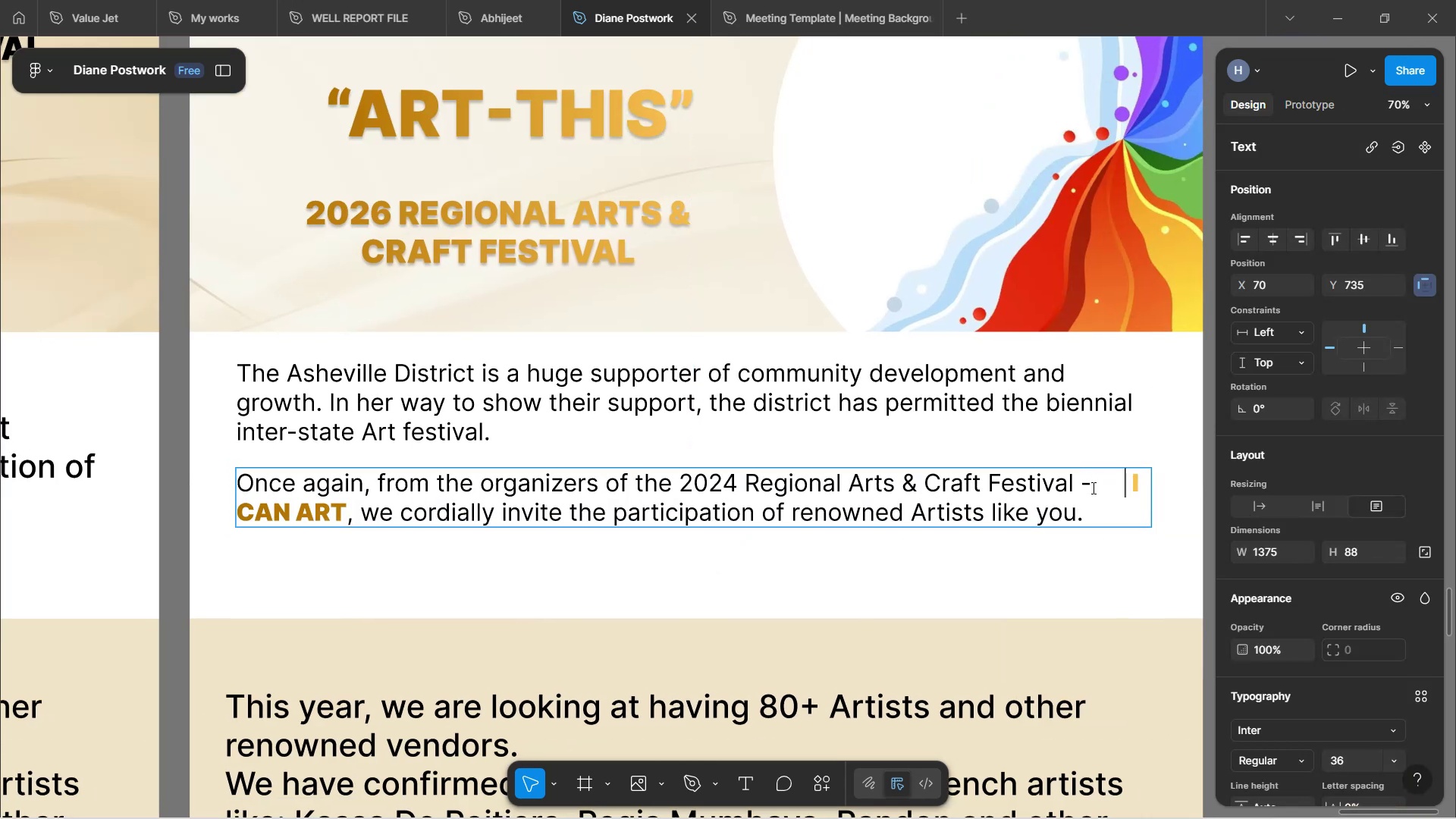 
key(Space)
 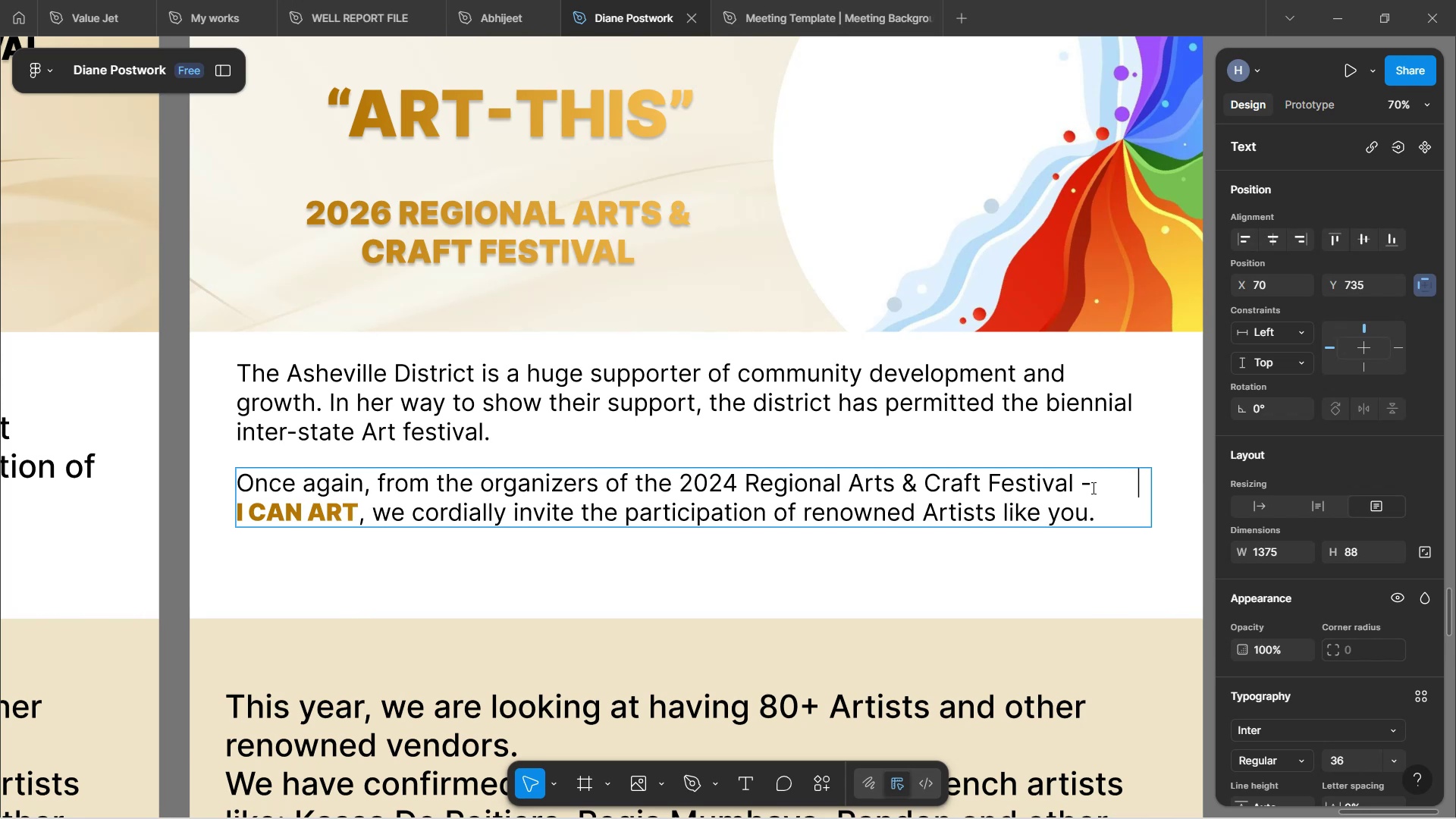 
key(Control+Z)
 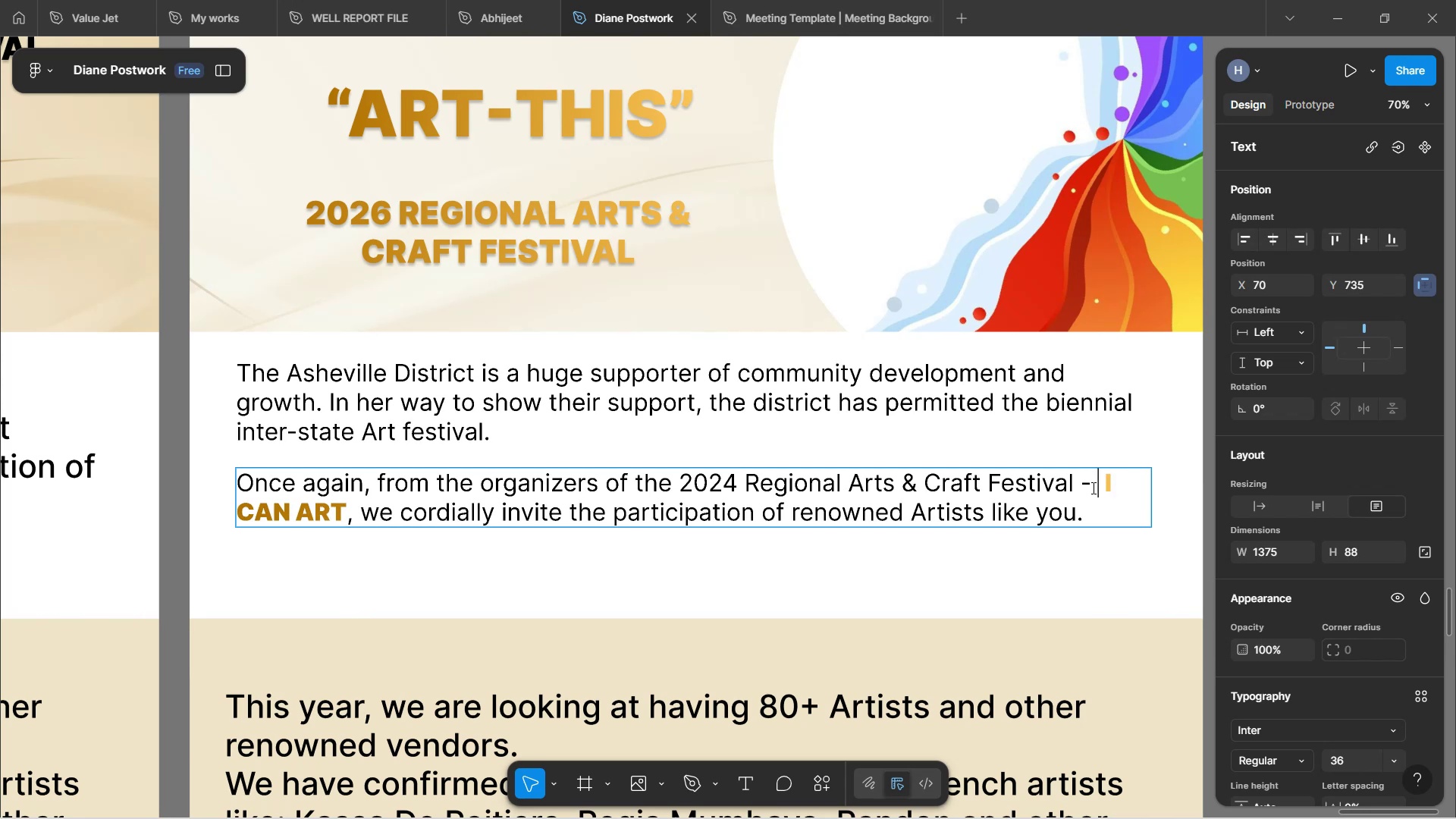 
key(Control+Z)
 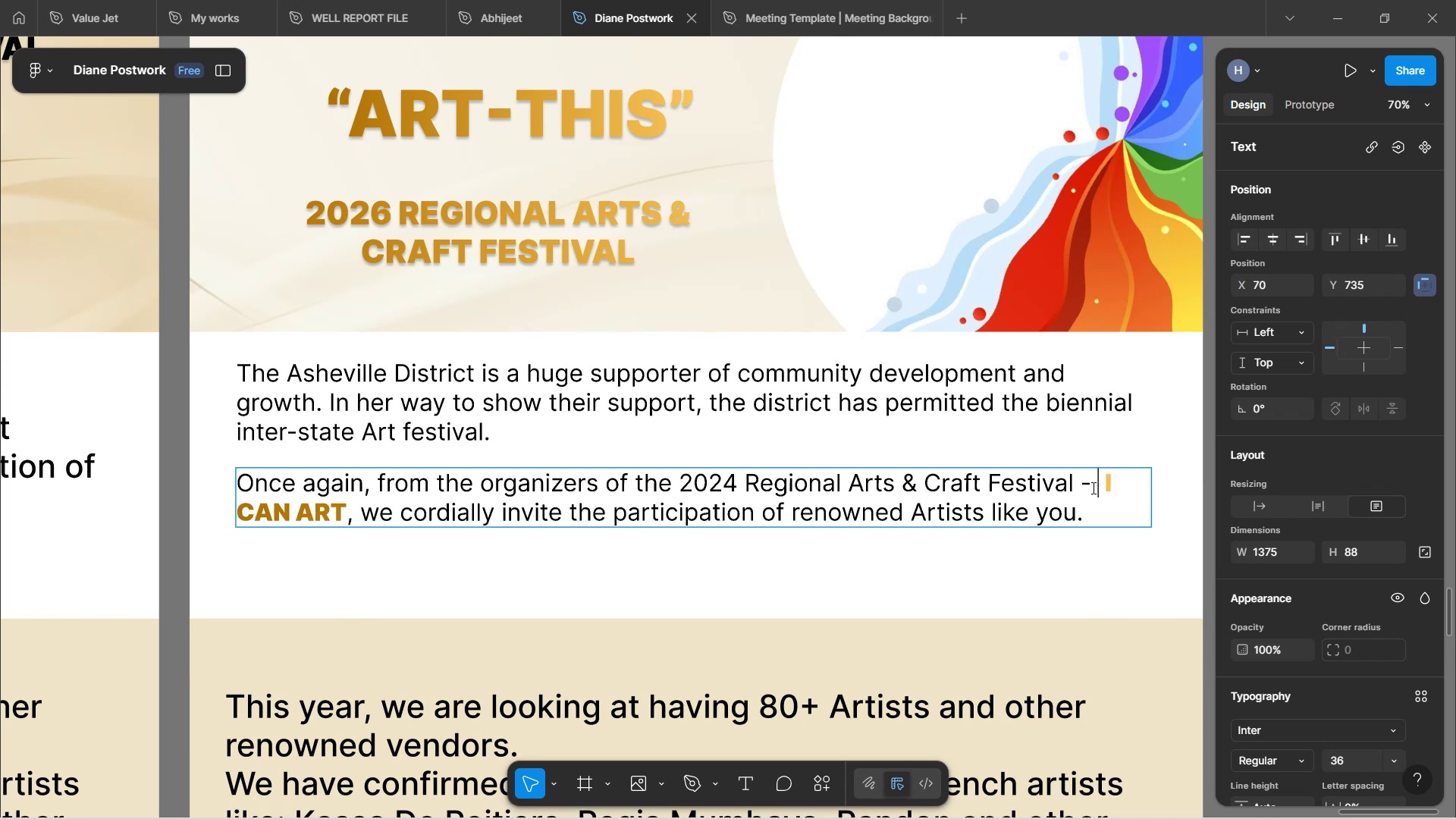 
key(Control+Z)
 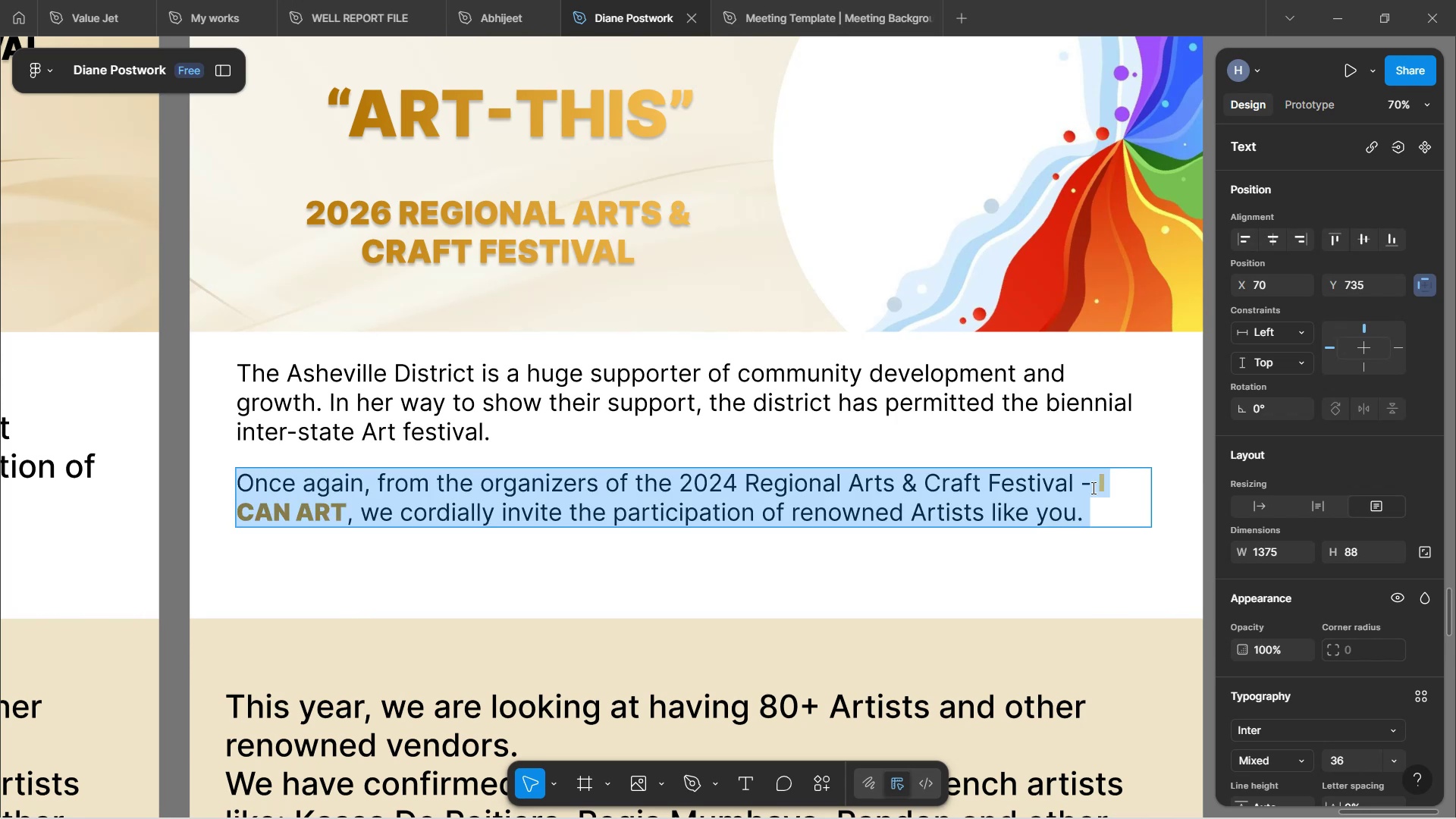 
left_click([1092, 488])
 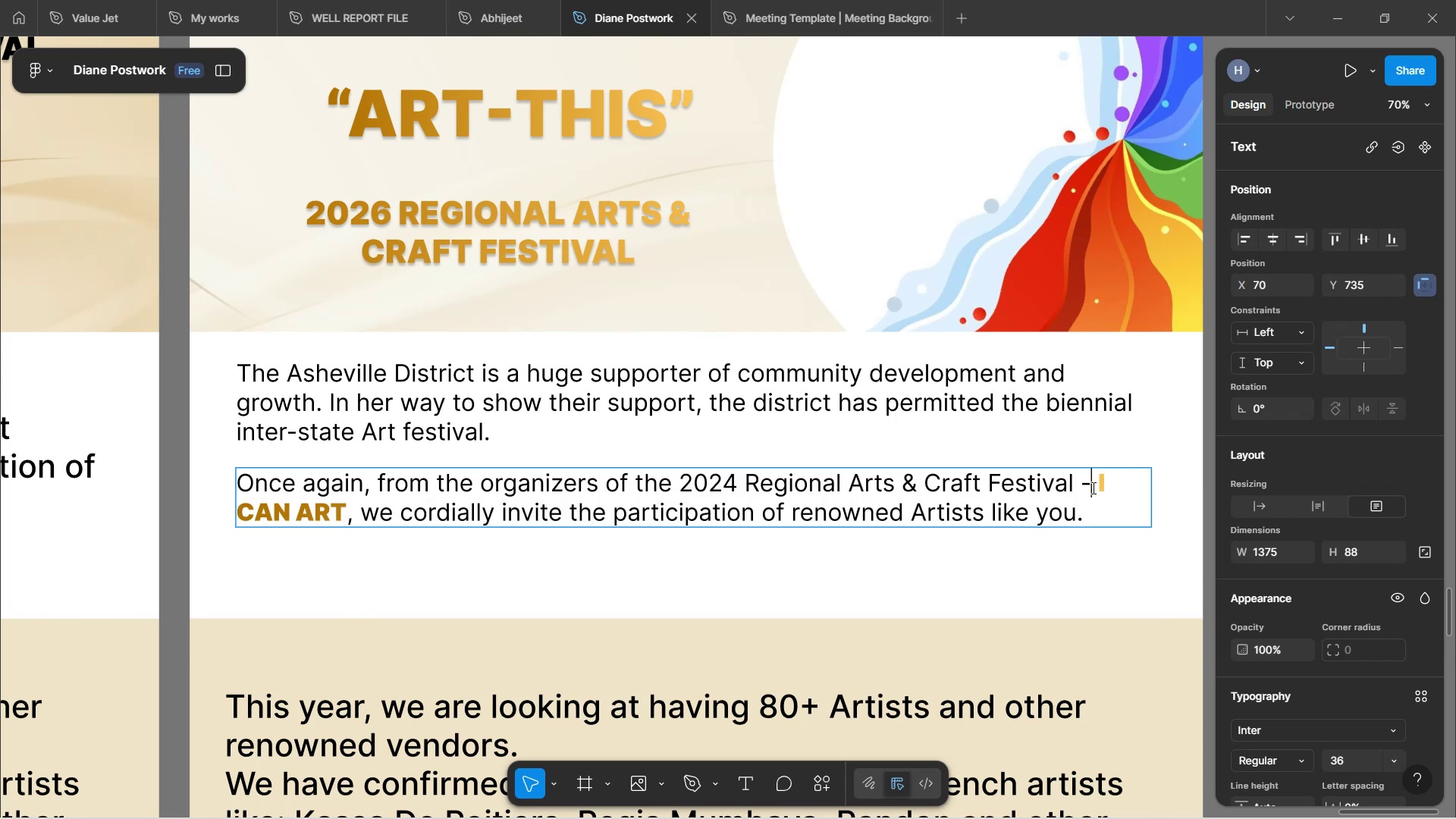 
scroll: coordinate [1092, 488], scroll_direction: up, amount: 4.0
 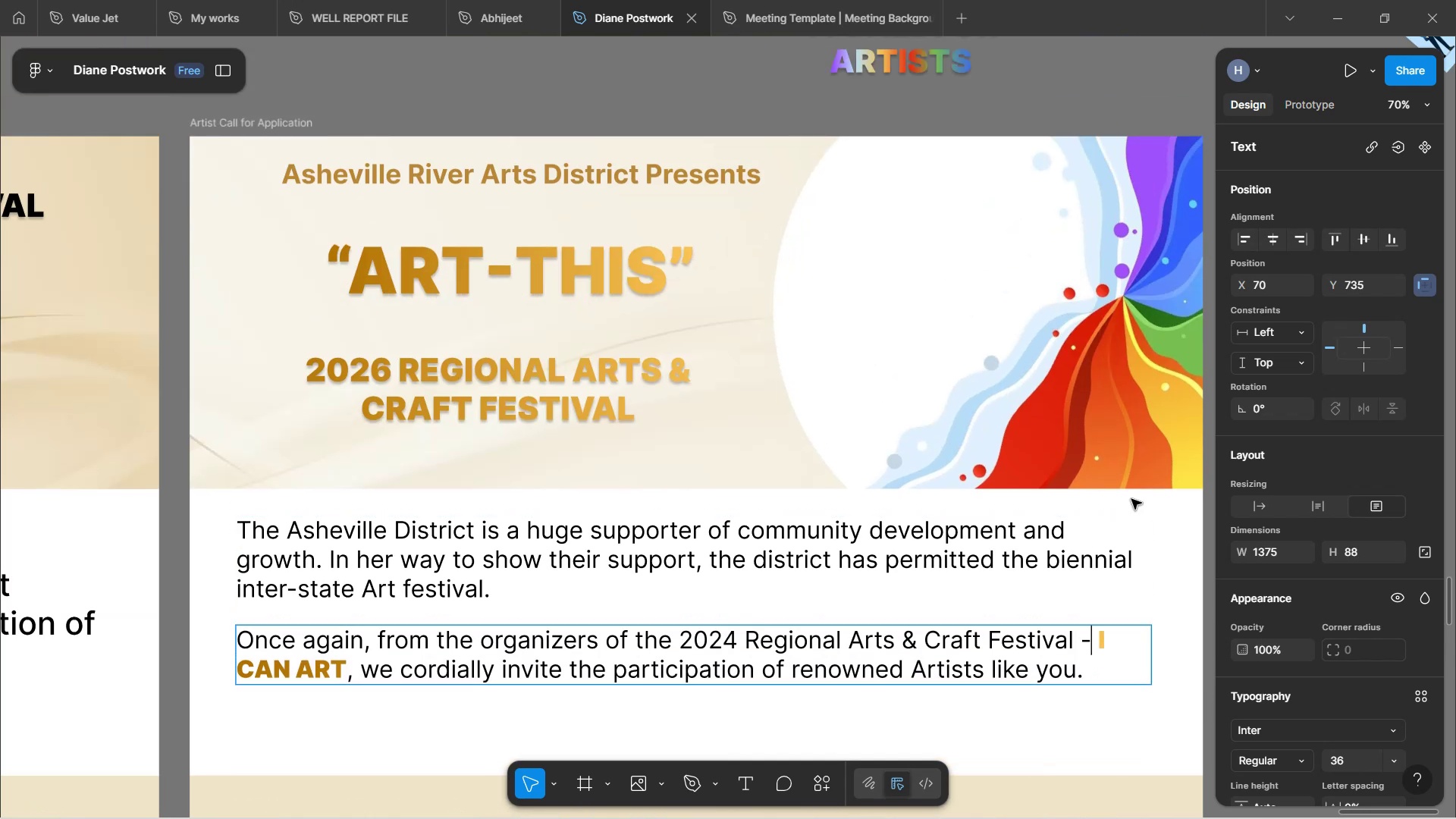 
left_click([1160, 514])
 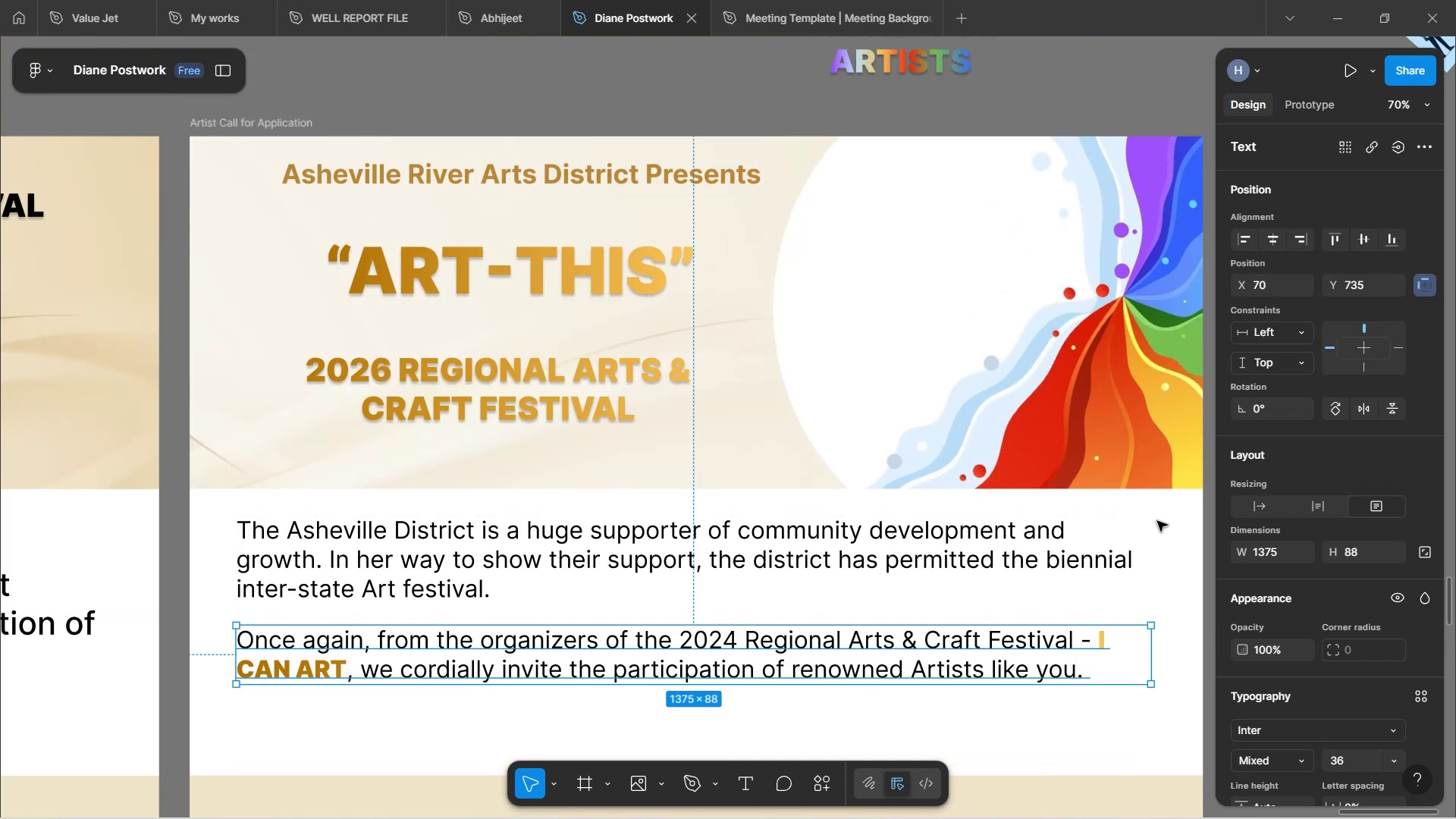 
hold_key(key=ShiftLeft, duration=1.52)
scroll: coordinate [1133, 523], scroll_direction: down, amount: 3.0
 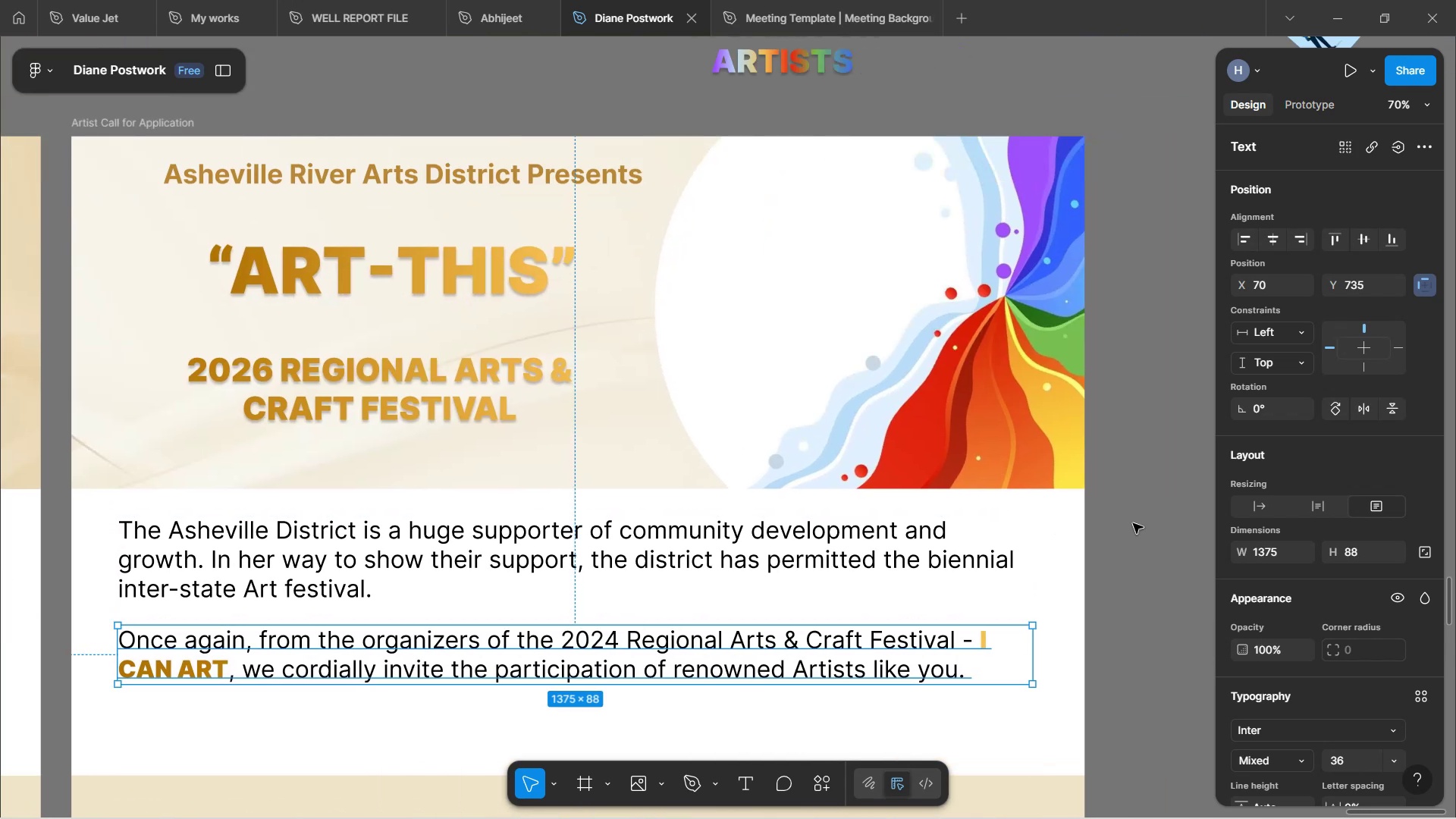 
hold_key(key=ShiftLeft, duration=0.35)
 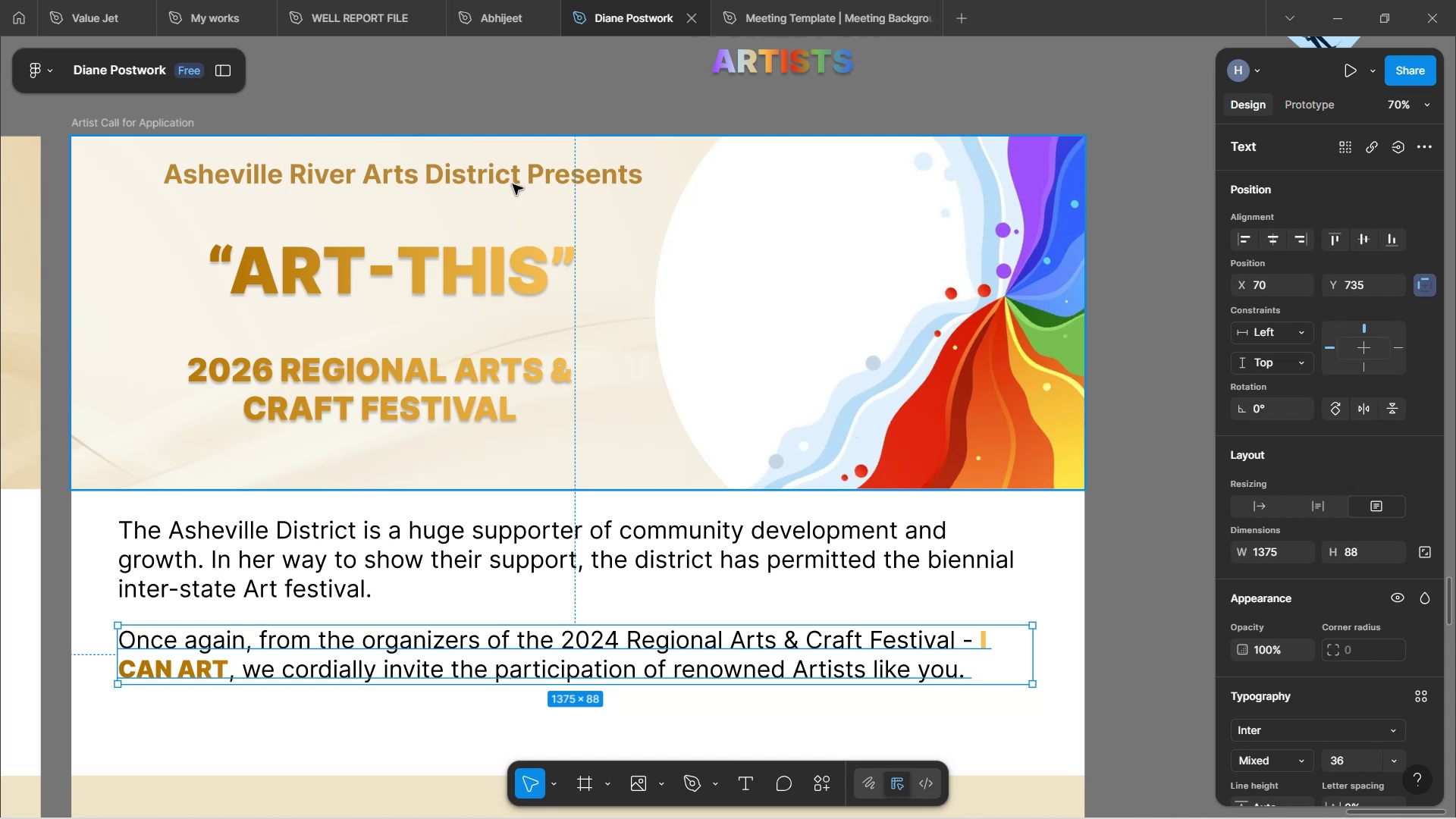 
wait(8.04)
 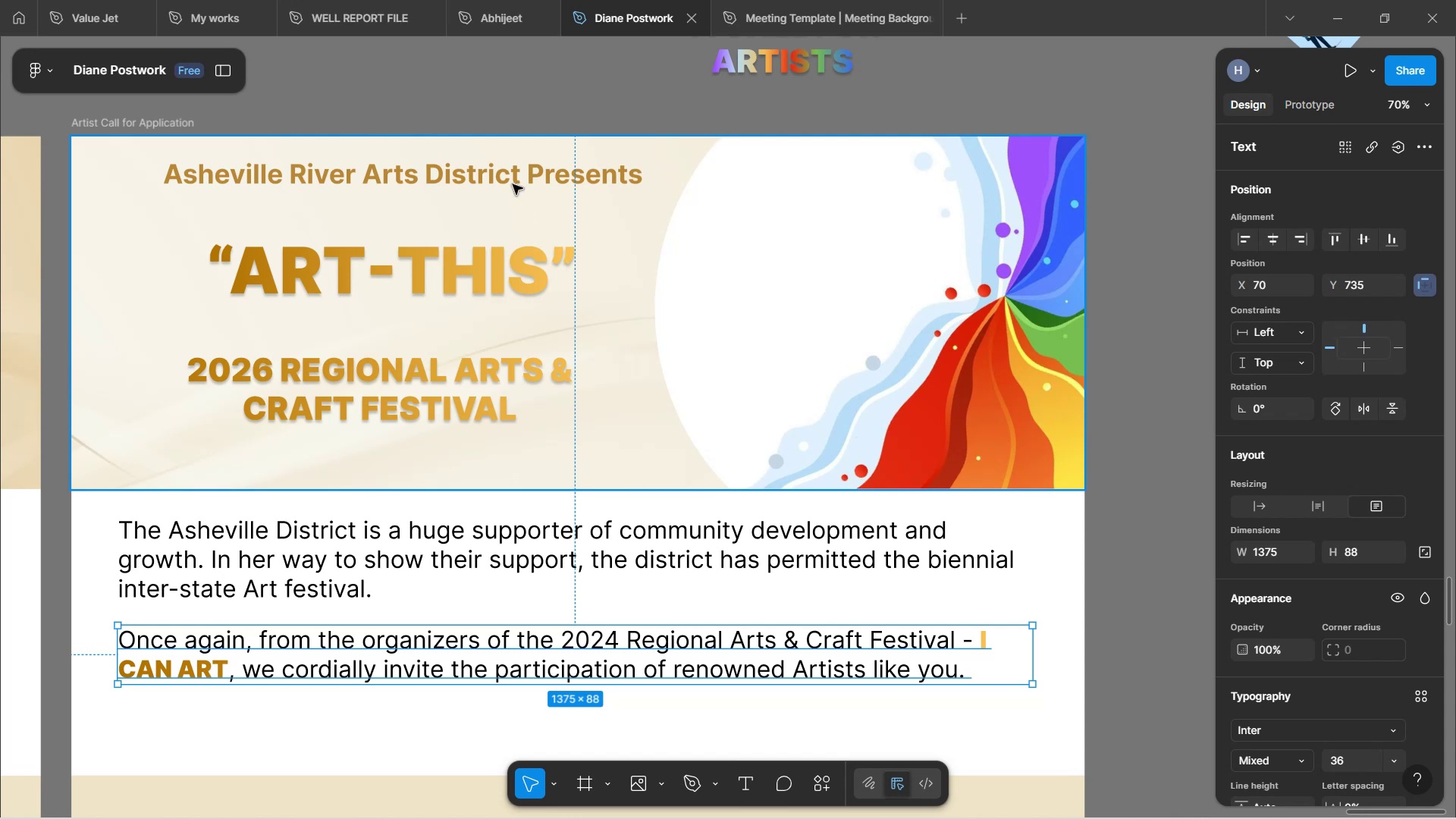 
left_click([1097, 451])
 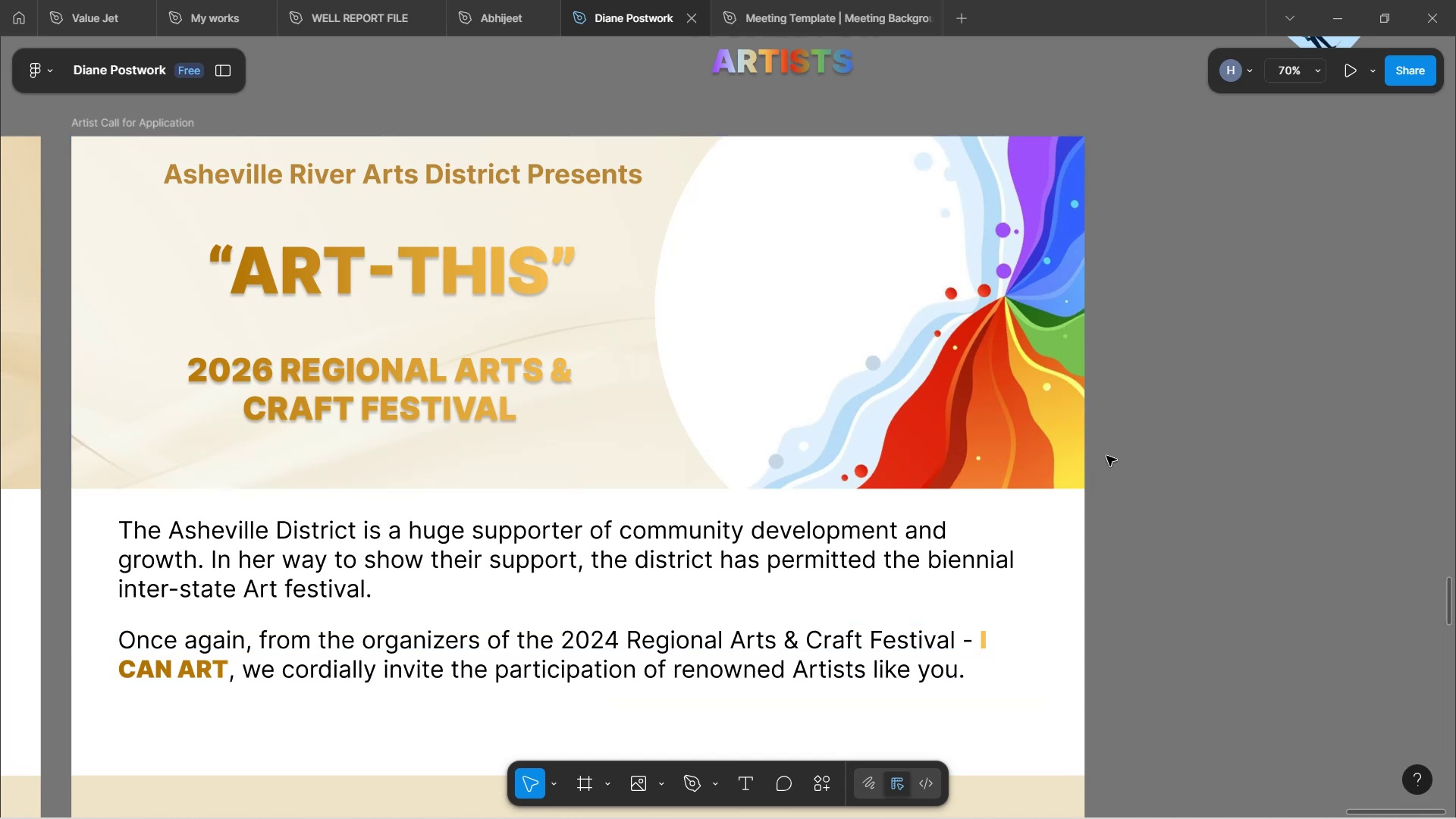 
hold_key(key=ControlLeft, duration=1.1)
scroll: coordinate [890, 553], scroll_direction: down, amount: 8.0
 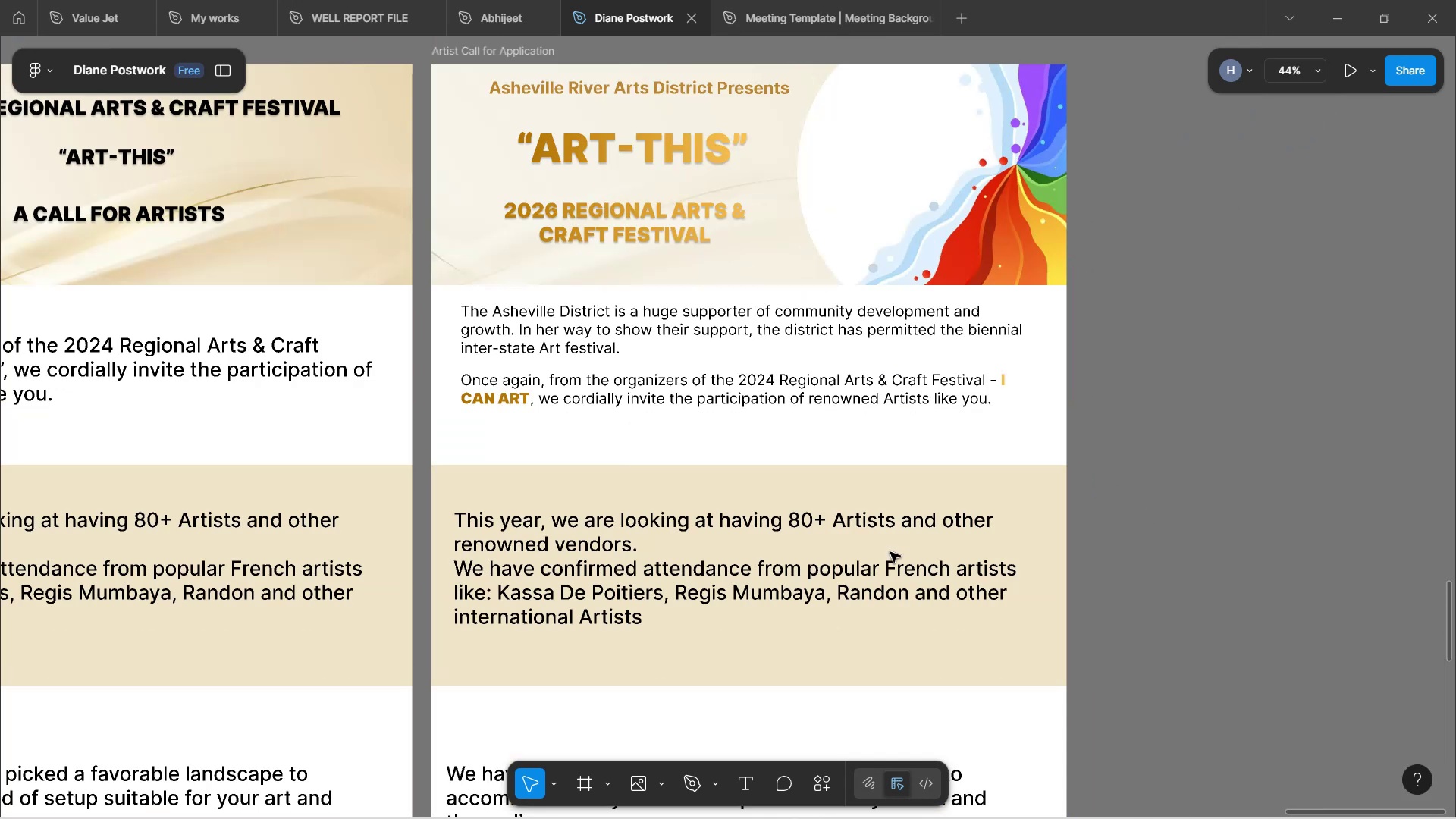 
hold_key(key=ControlLeft, duration=1.53)
scroll: coordinate [852, 510], scroll_direction: up, amount: 1.0
 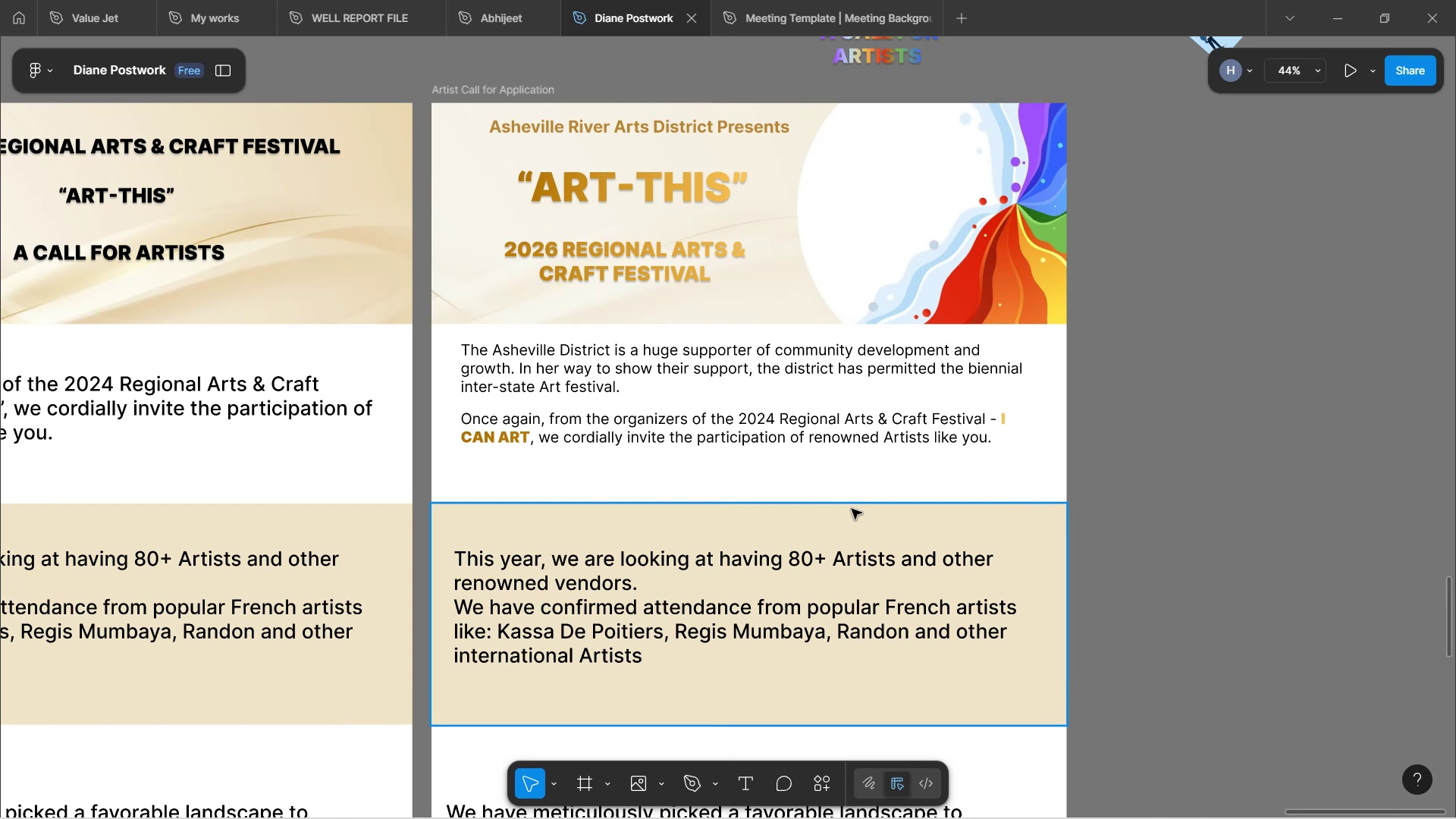 
scroll: coordinate [877, 533], scroll_direction: down, amount: 2.0
 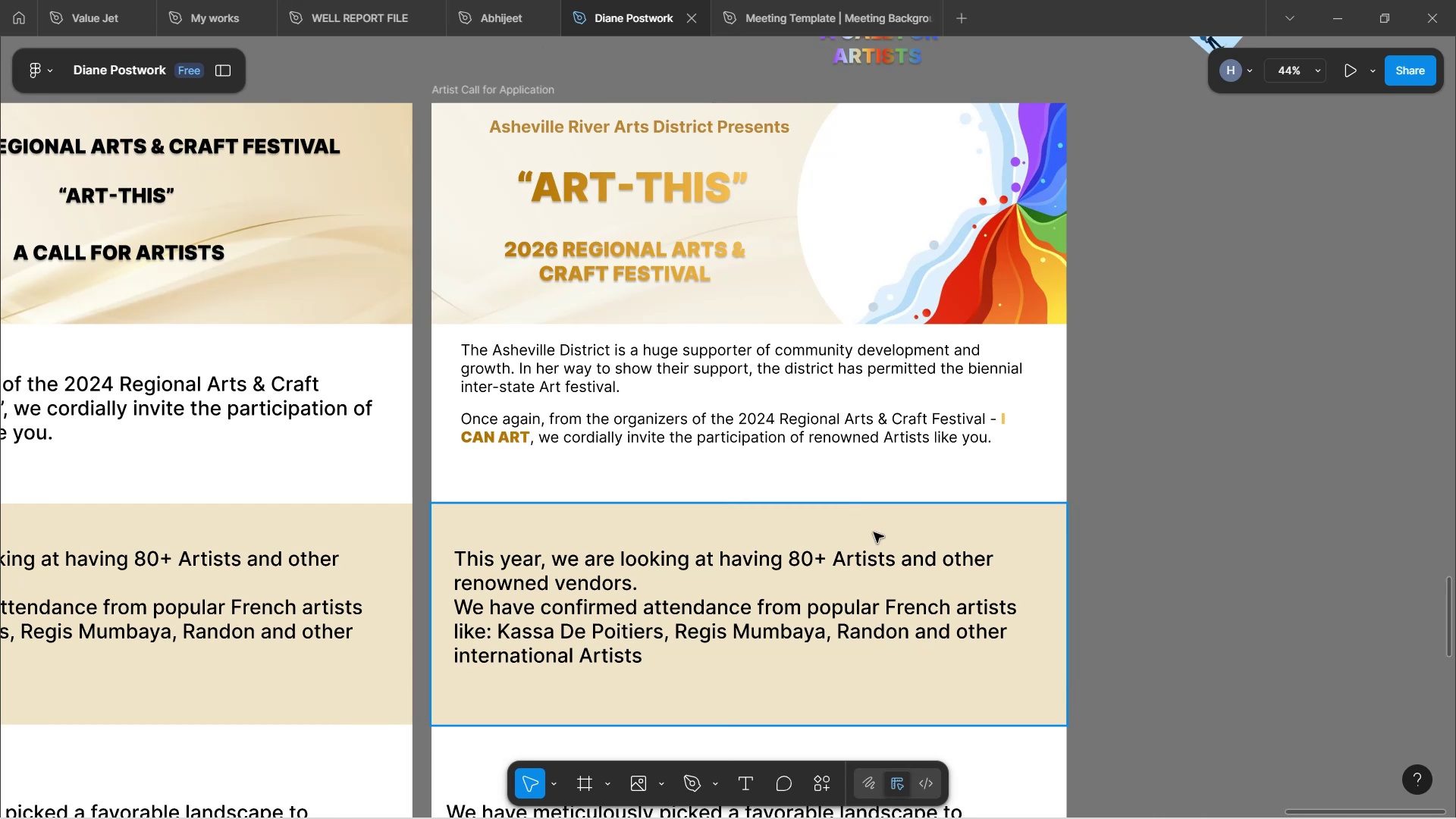 
hold_key(key=ControlLeft, duration=1.51)
scroll: coordinate [856, 537], scroll_direction: up, amount: 4.0
 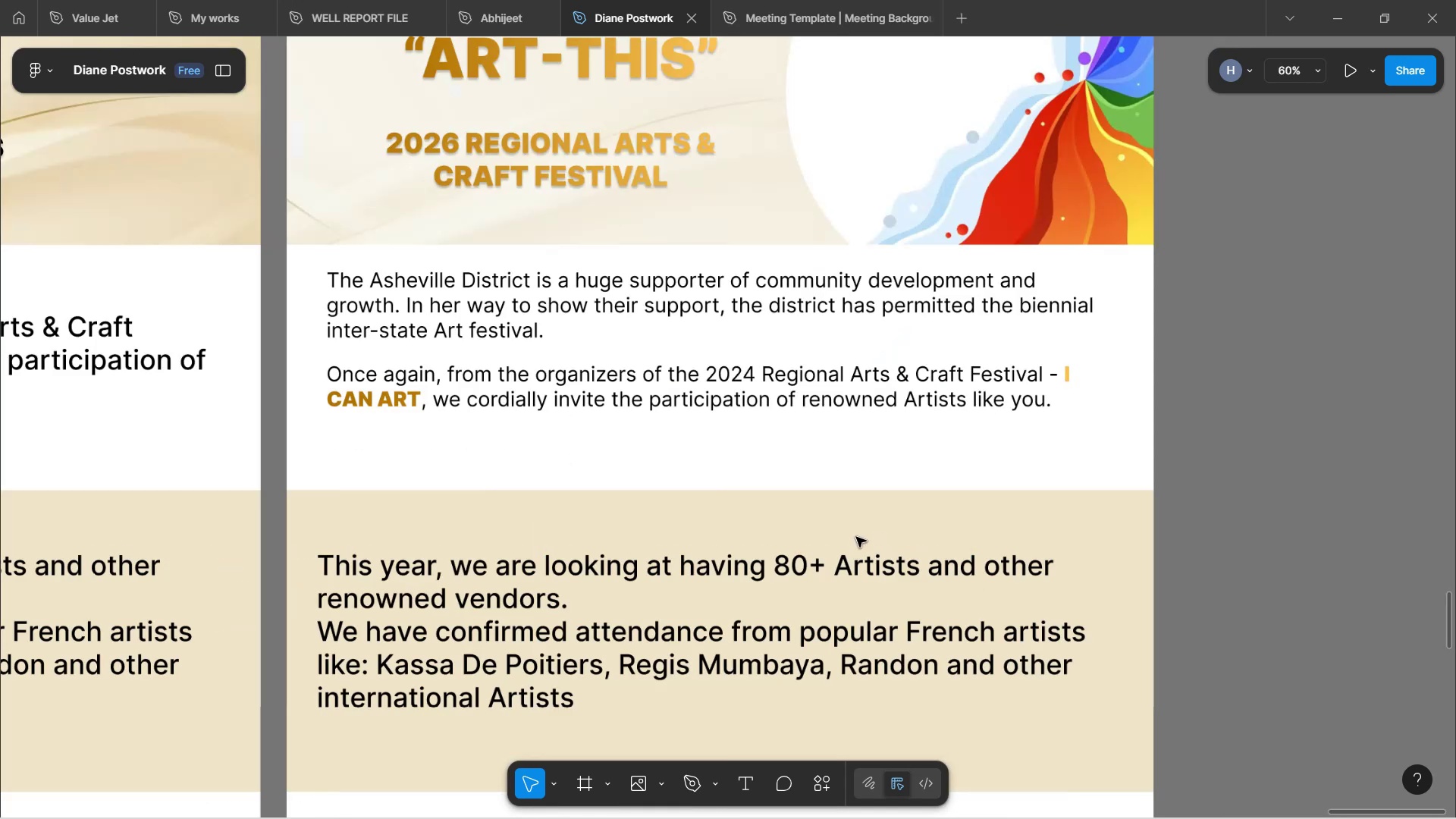 
hold_key(key=ControlLeft, duration=0.92)
 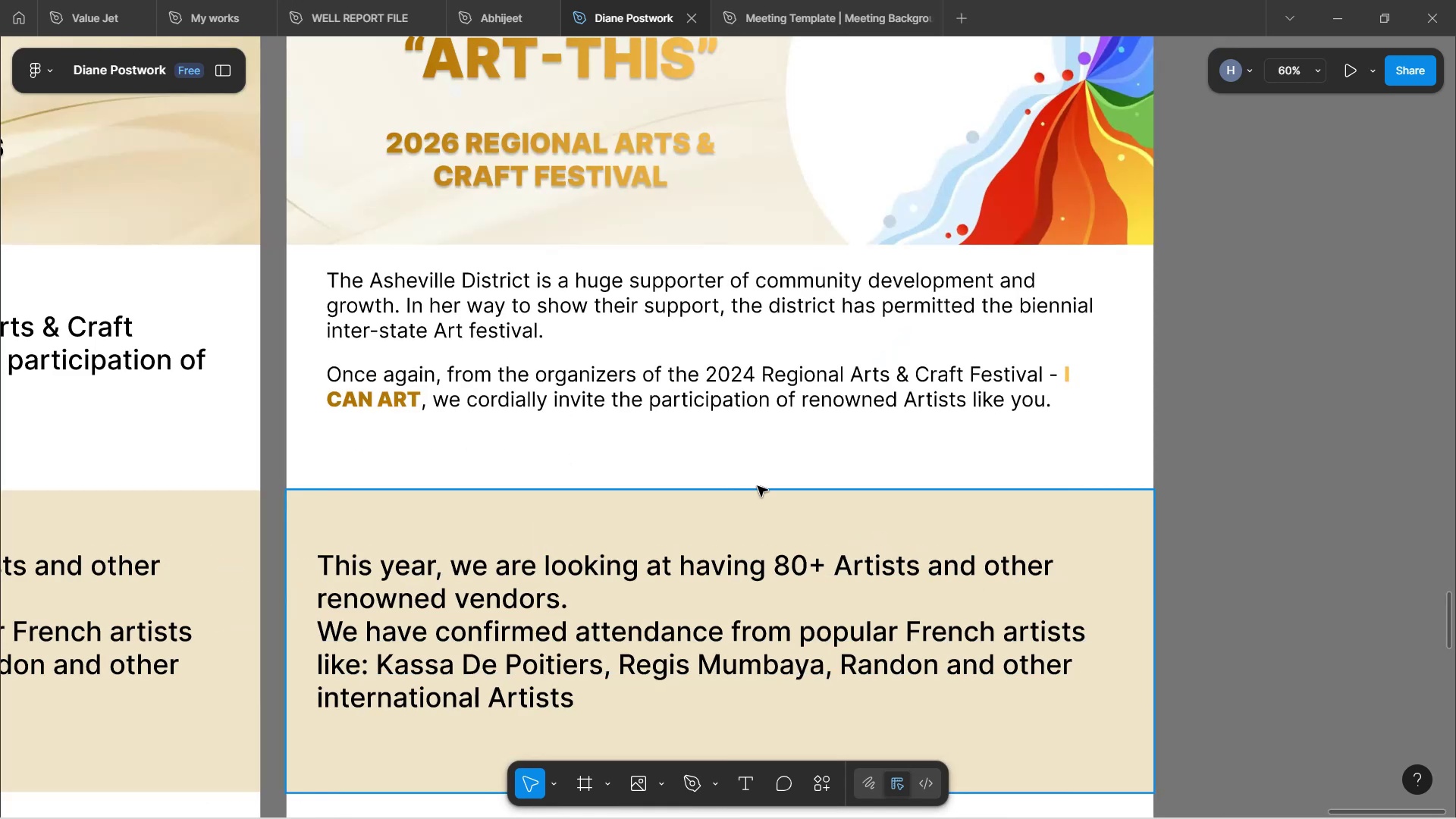 
hold_key(key=ControlLeft, duration=0.62)
 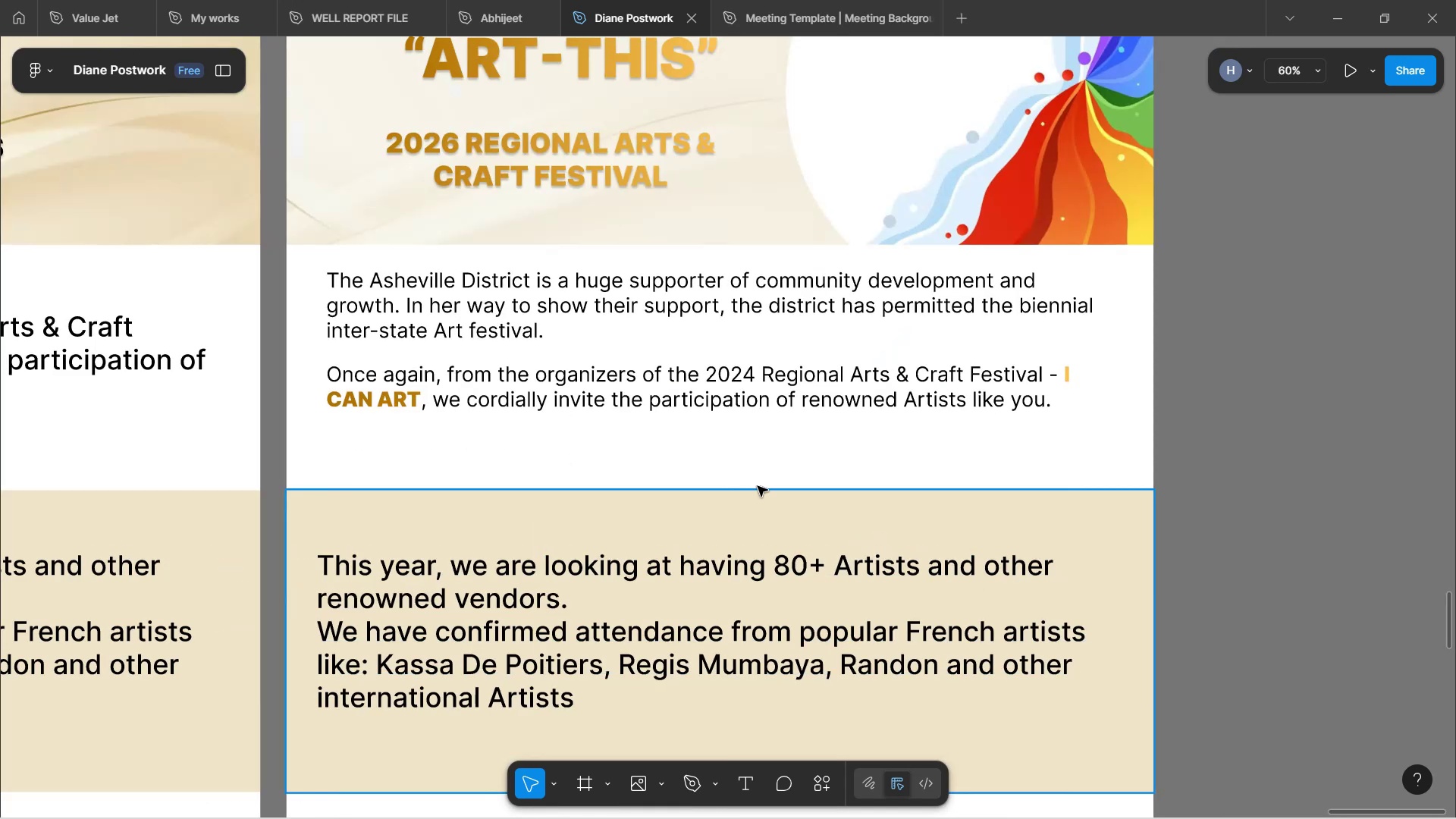 
hold_key(key=Space, duration=0.49)
 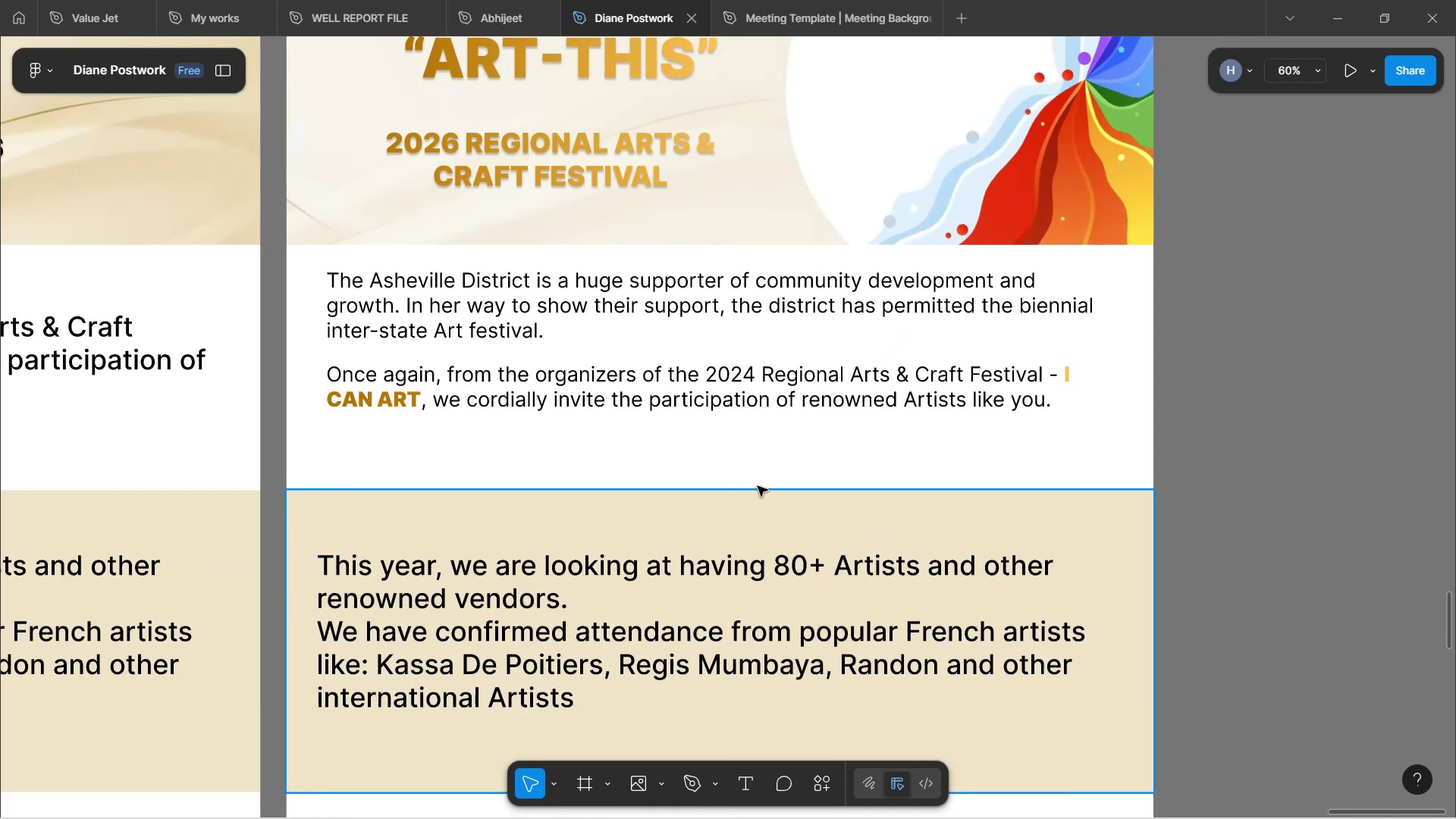 
key(Space)
 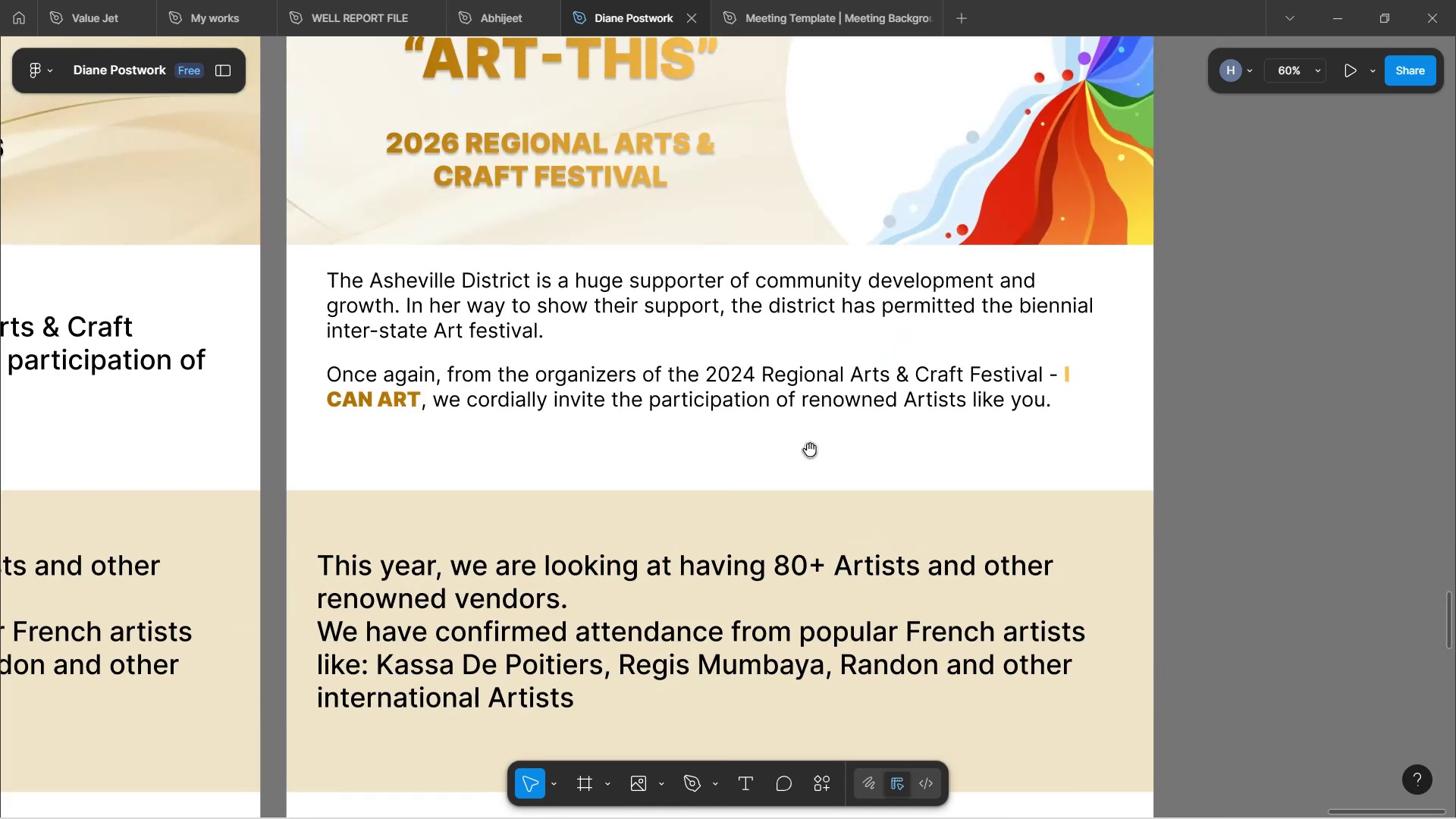 
hold_key(key=Space, duration=0.39)
 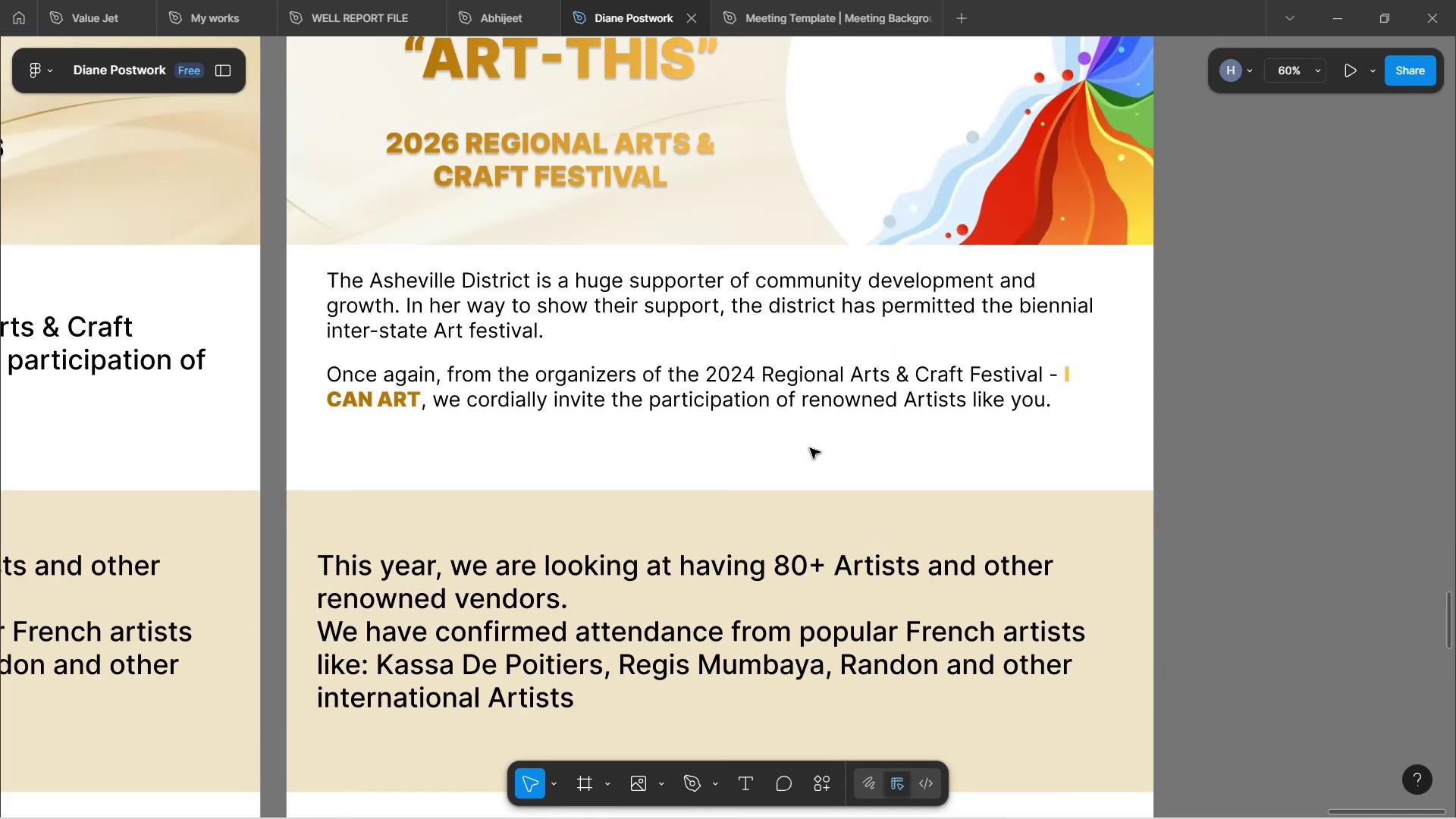 
hold_key(key=Space, duration=1.51)
 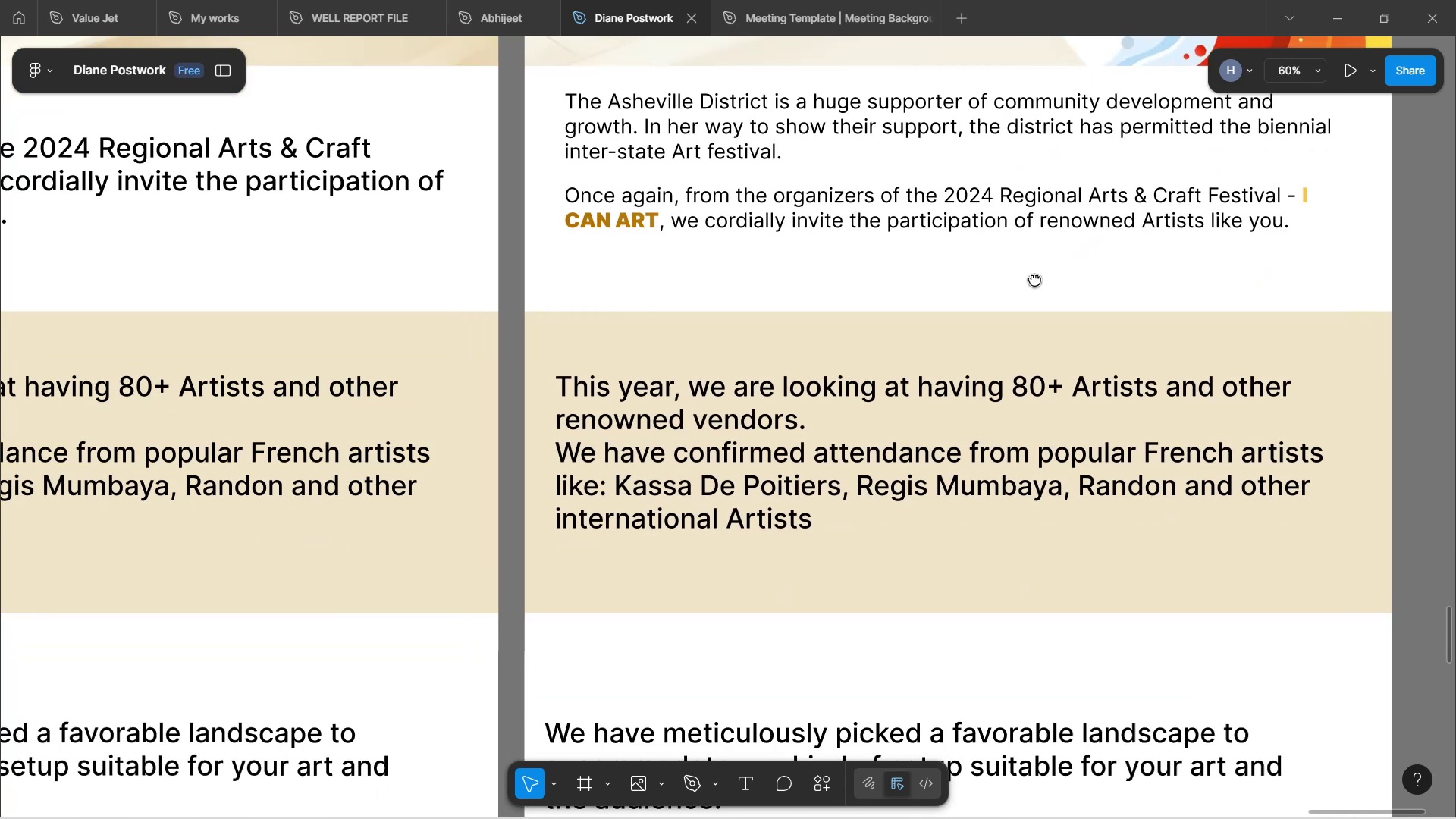 
left_click_drag(start_coordinate=[796, 458], to_coordinate=[972, 293])
 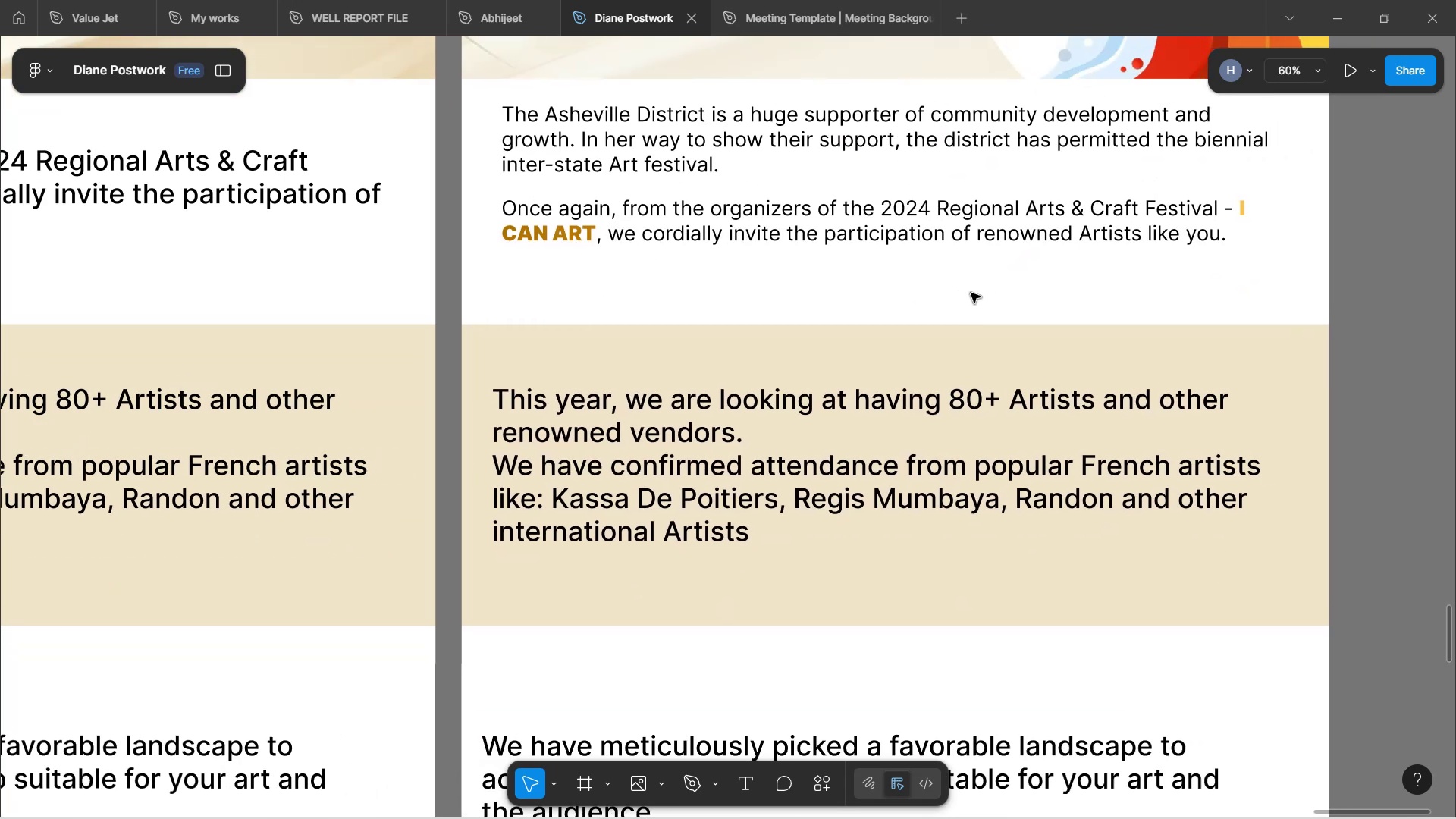 
hold_key(key=Space, duration=1.51)
 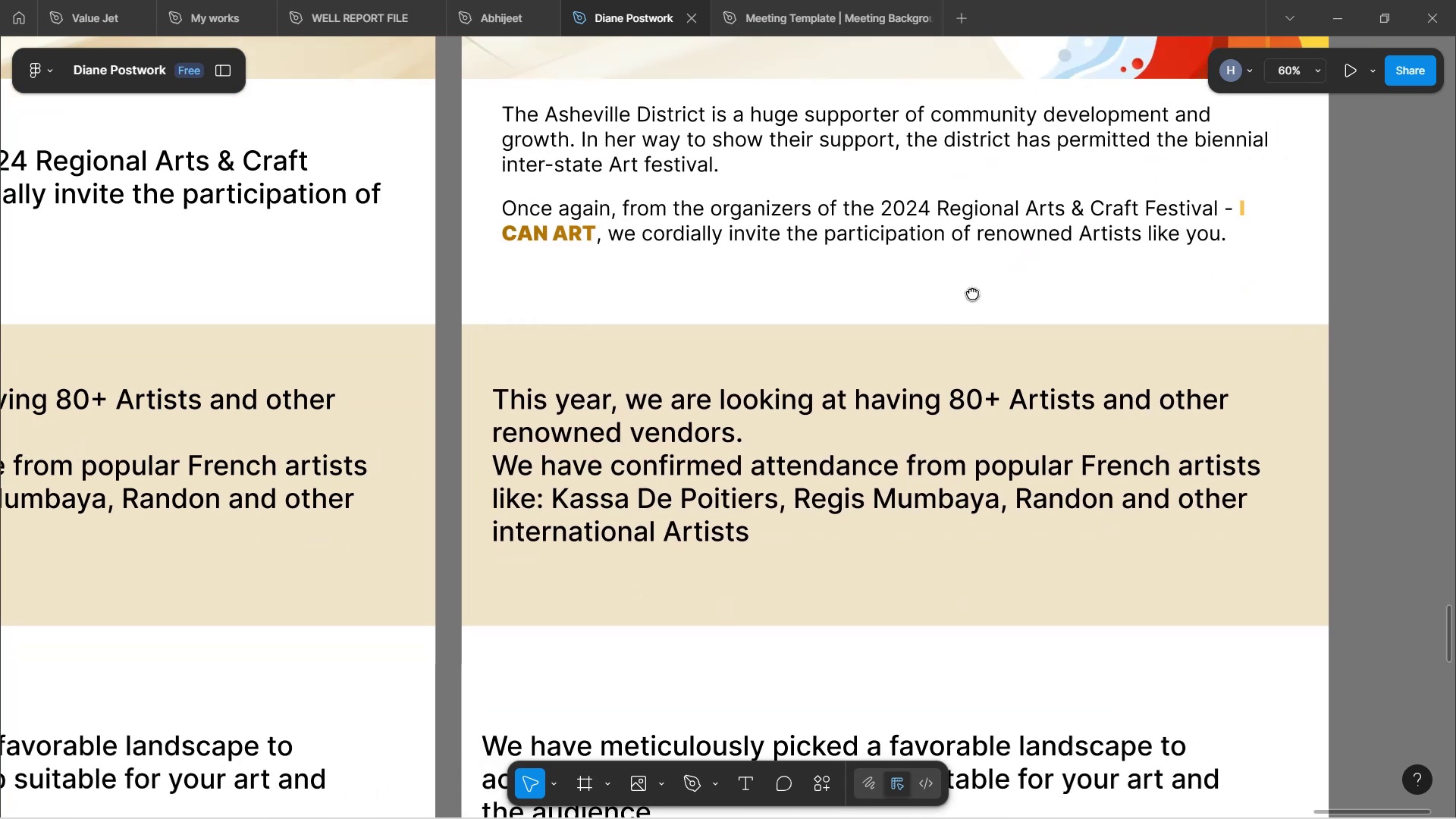 
hold_key(key=Space, duration=1.0)
 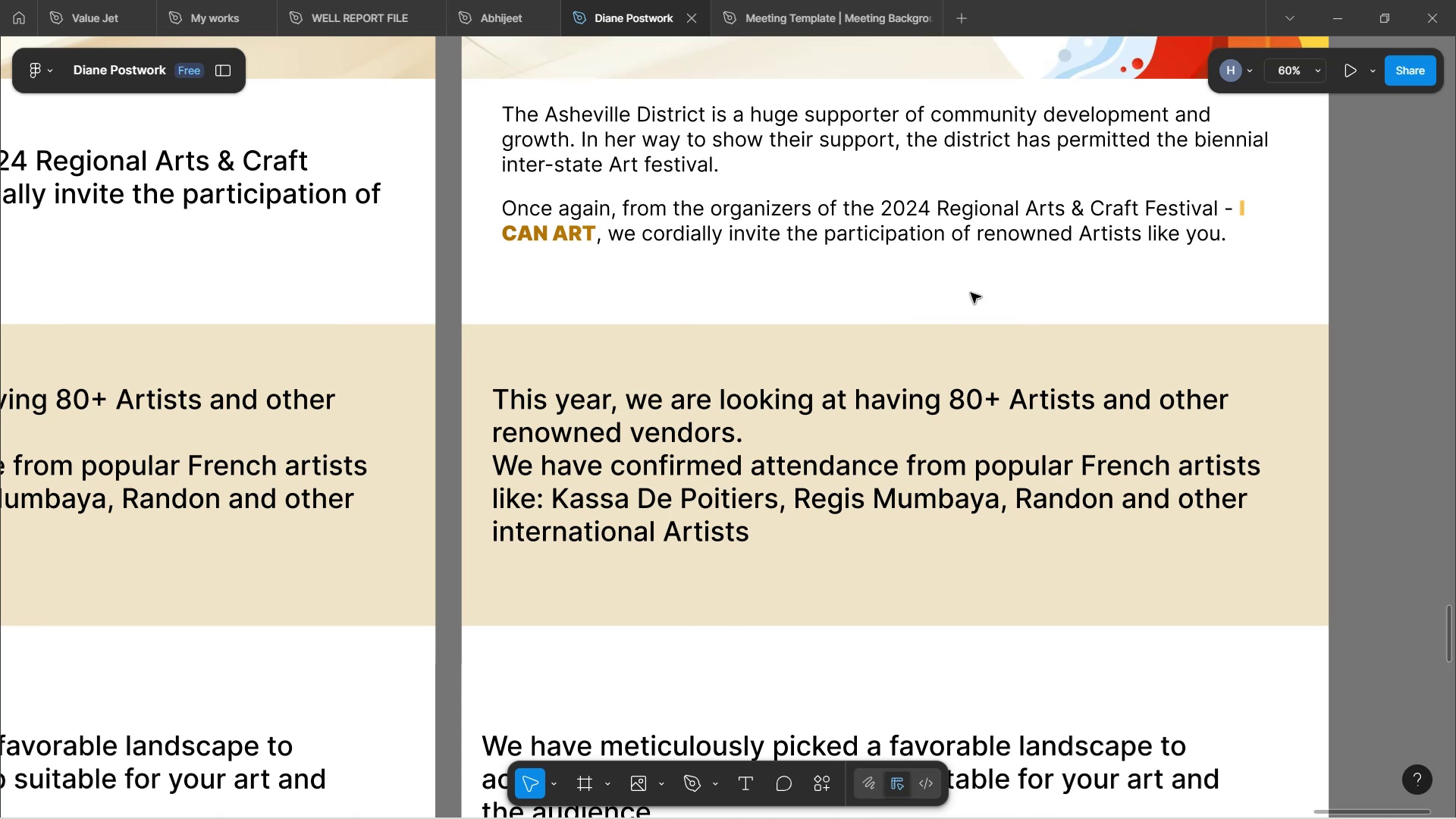 
wait(44.64)
 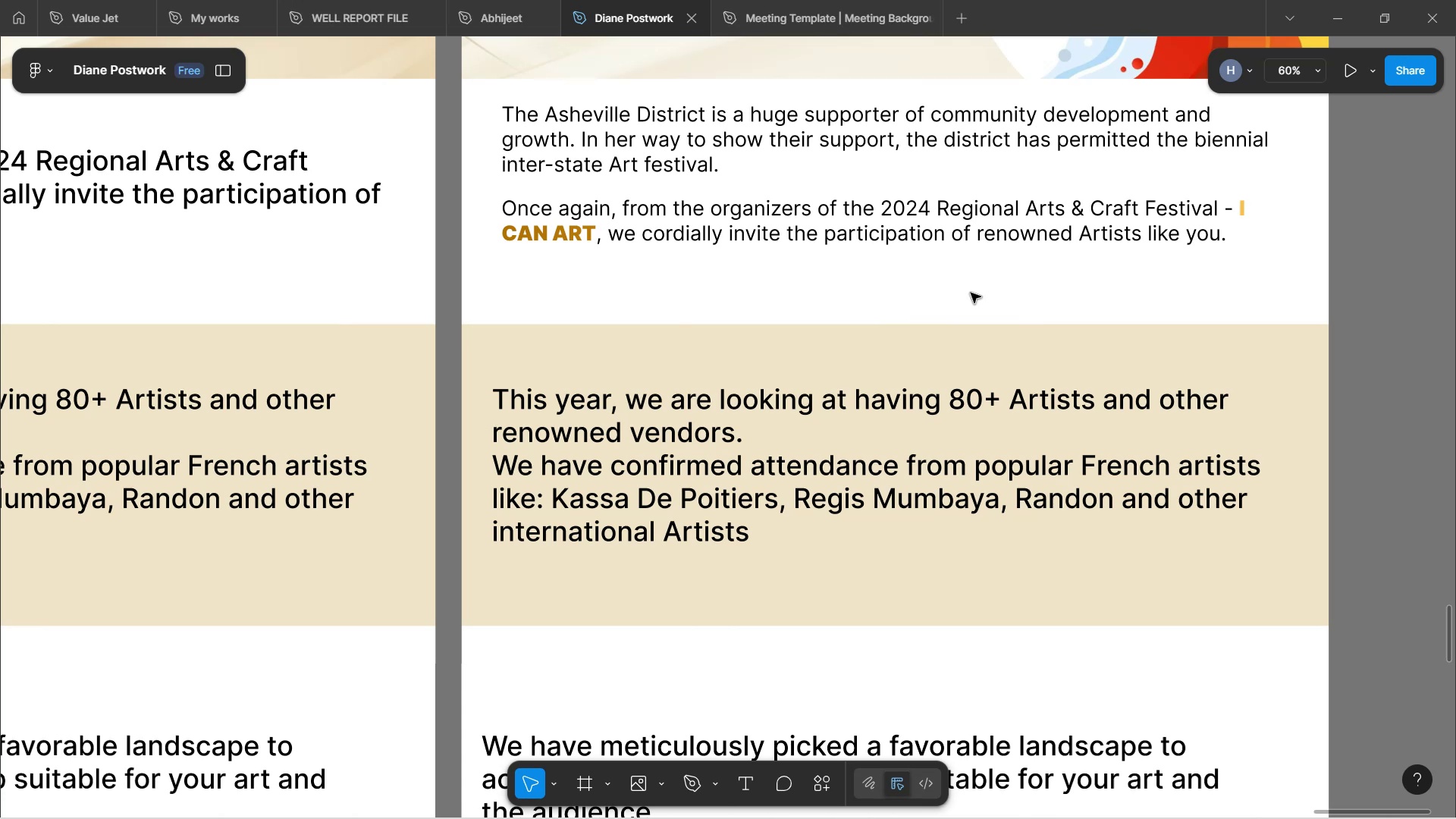 
scroll: coordinate [1099, 413], scroll_direction: down, amount: 3.0
 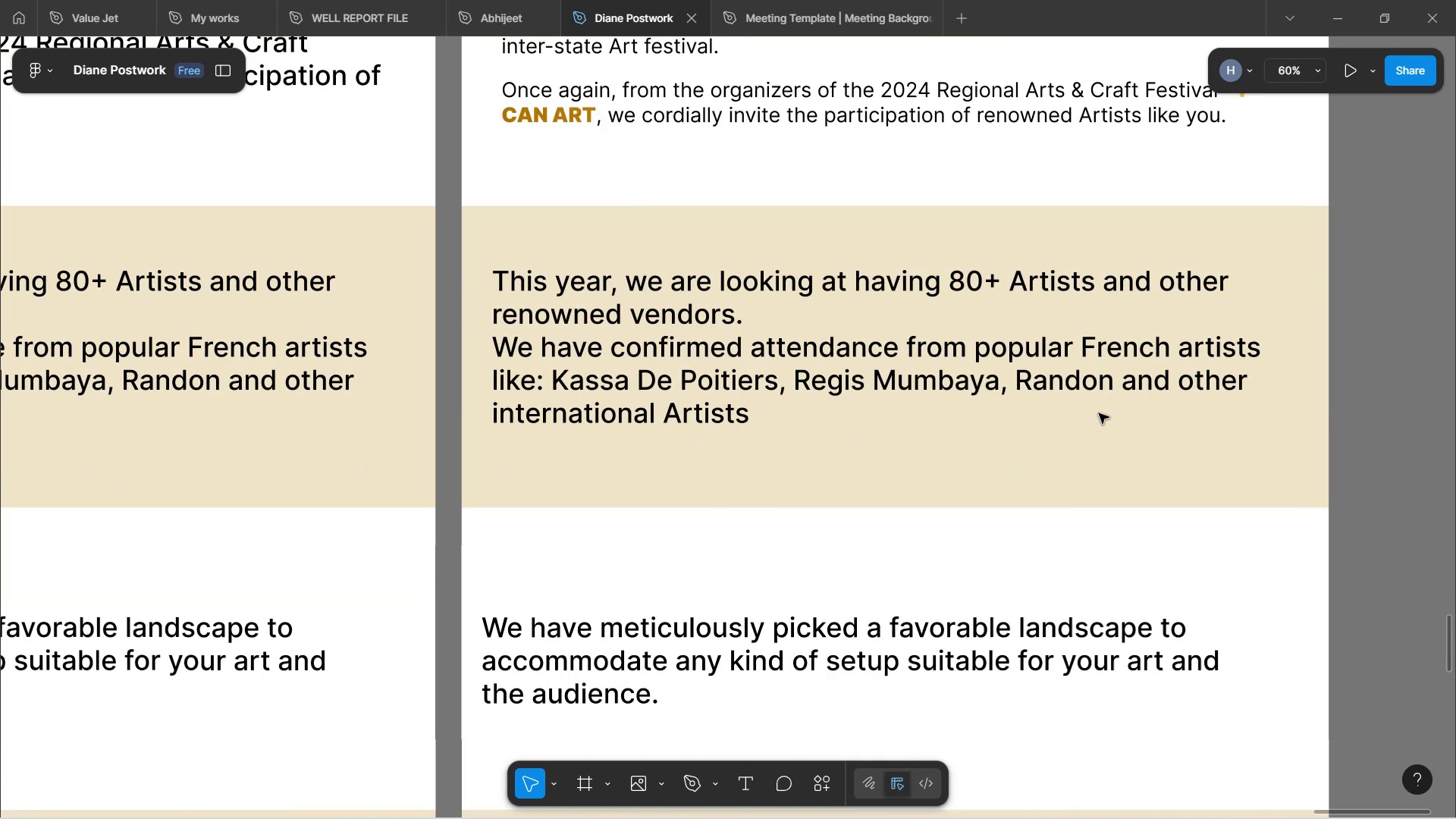 
hold_key(key=ShiftLeft, duration=1.44)
scroll: coordinate [1099, 413], scroll_direction: down, amount: 12.0
 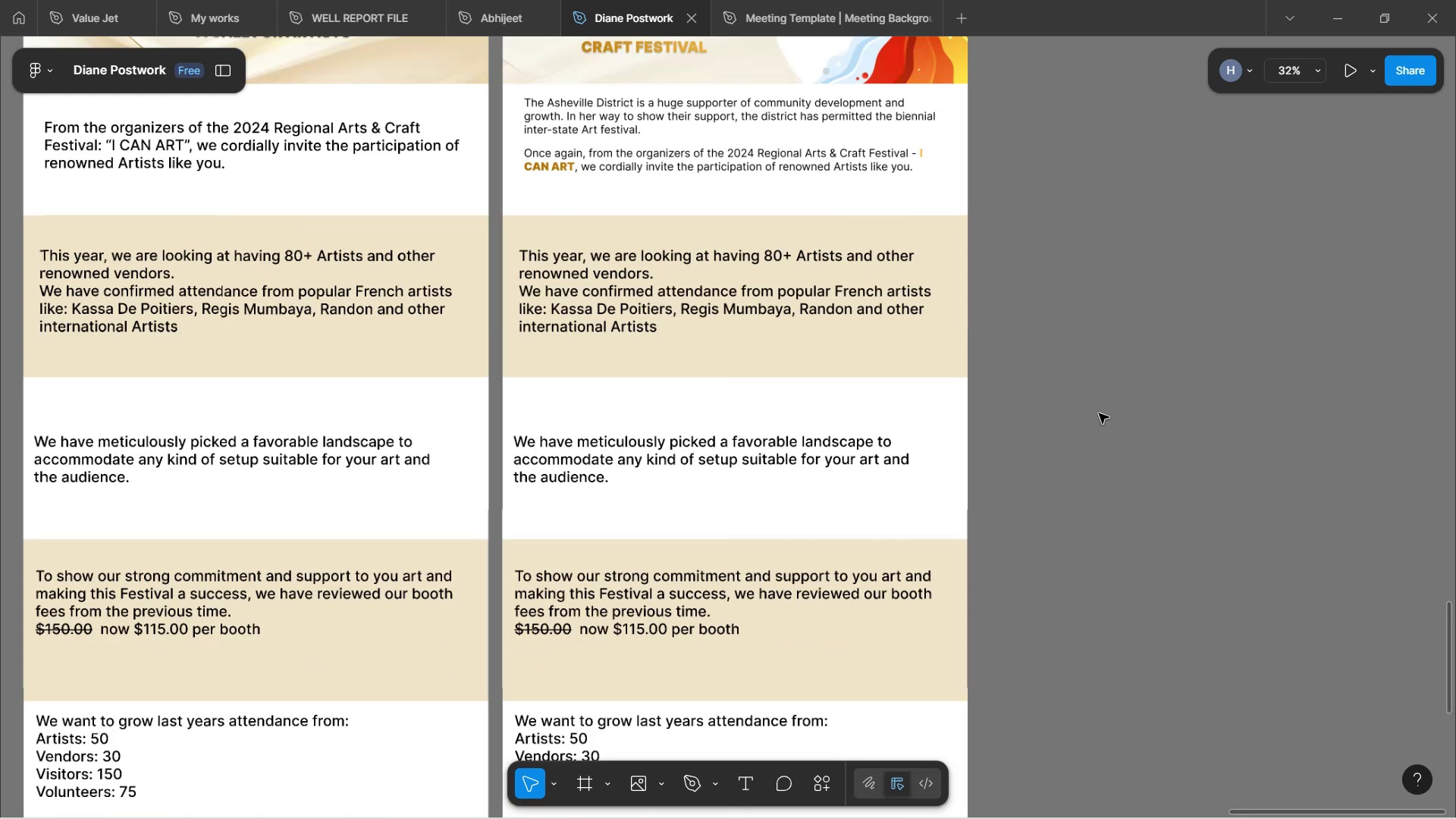 
hold_key(key=ControlLeft, duration=0.79)
 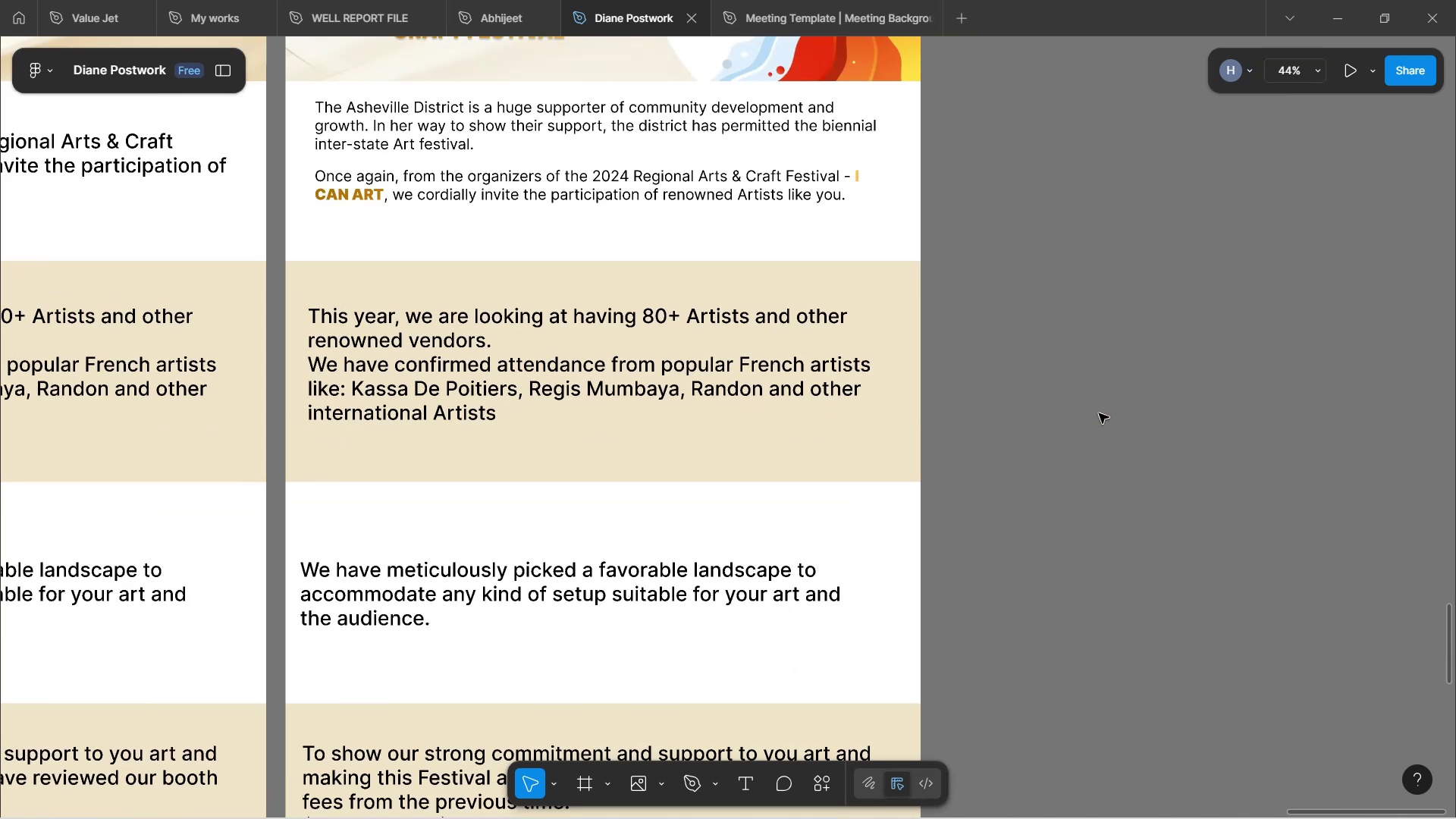 
hold_key(key=ShiftLeft, duration=0.38)
 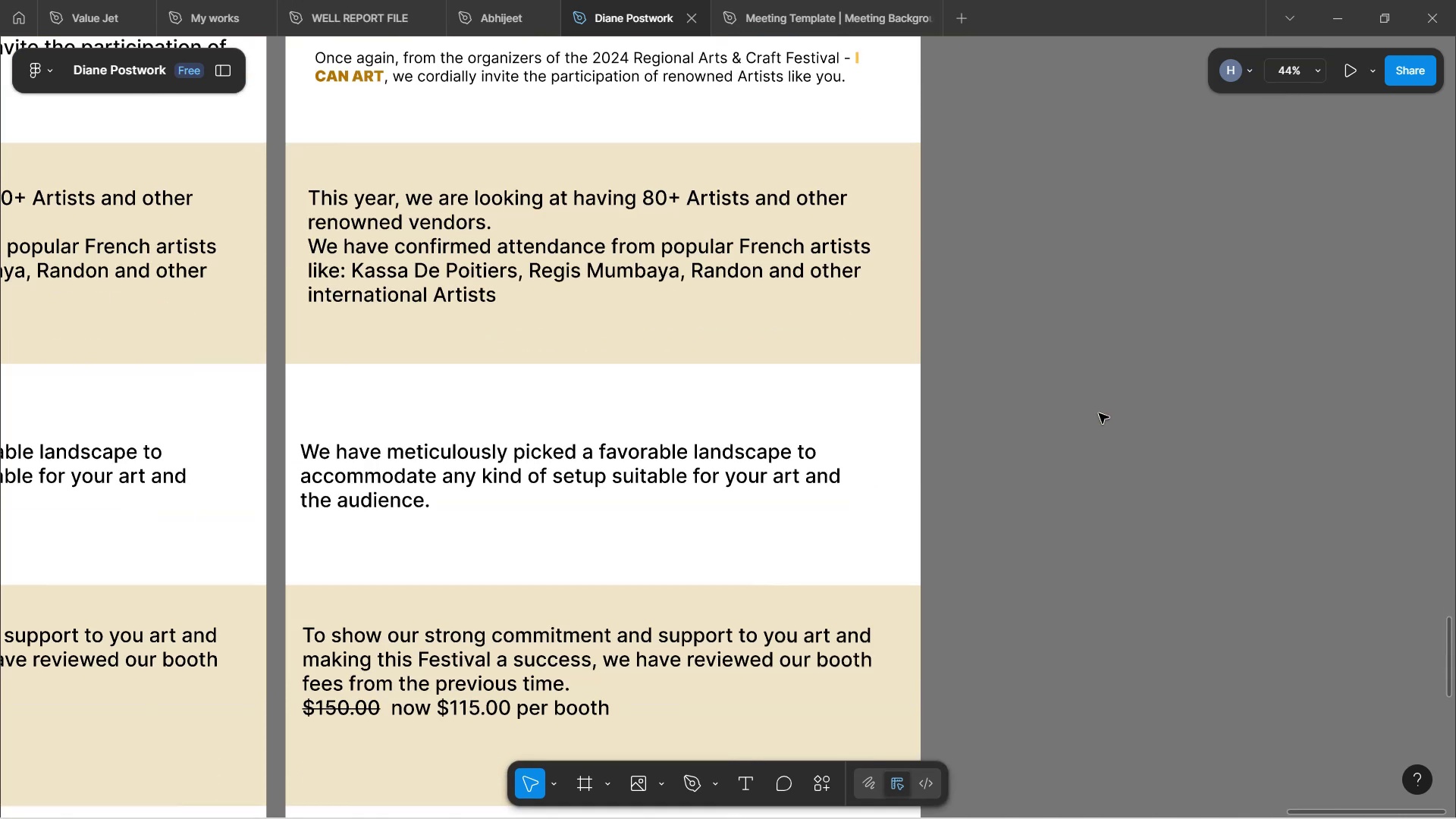 
hold_key(key=ControlLeft, duration=1.06)
scroll: coordinate [1099, 413], scroll_direction: up, amount: 1.0
 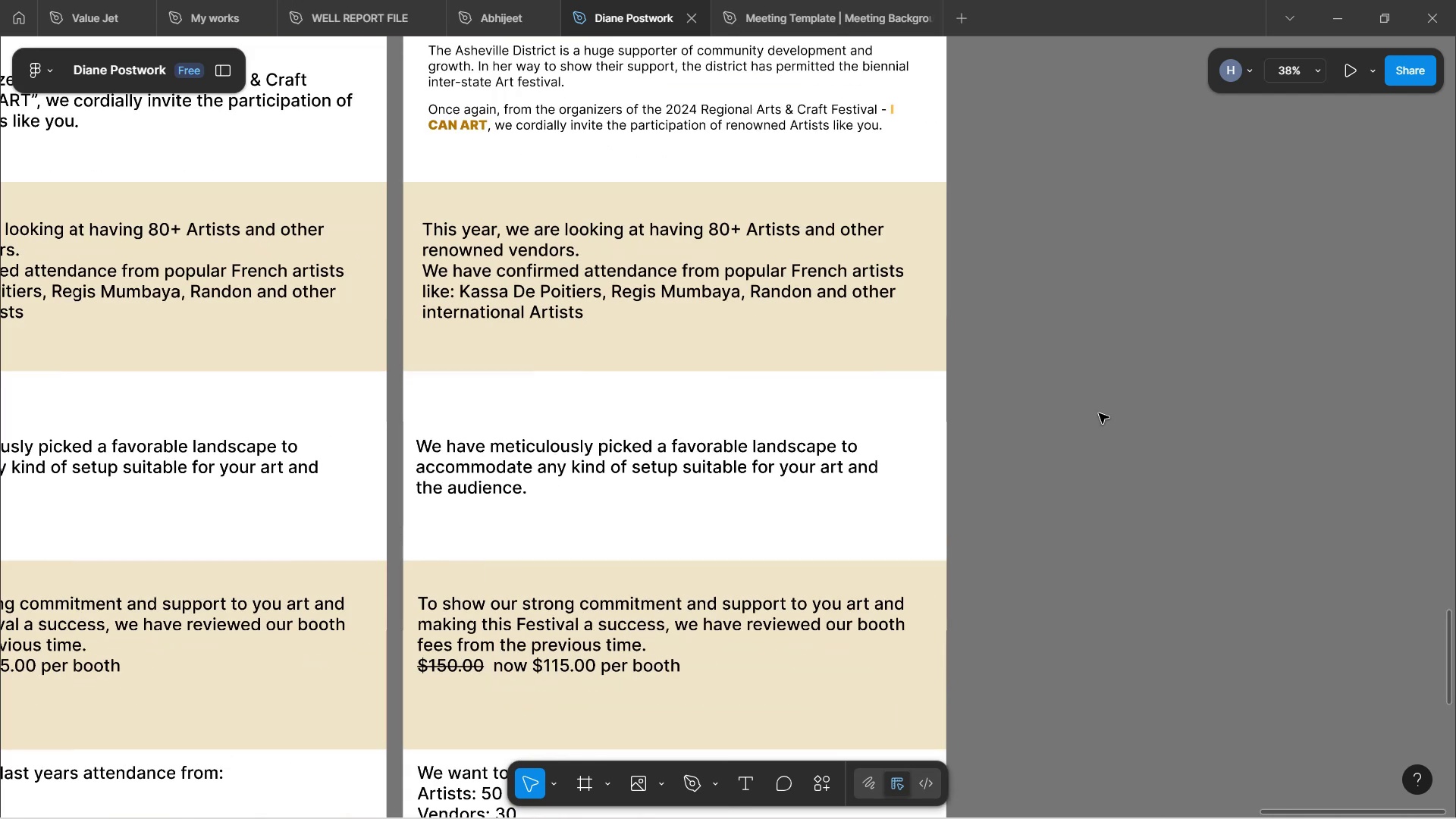 
hold_key(key=ControlLeft, duration=19.27)
 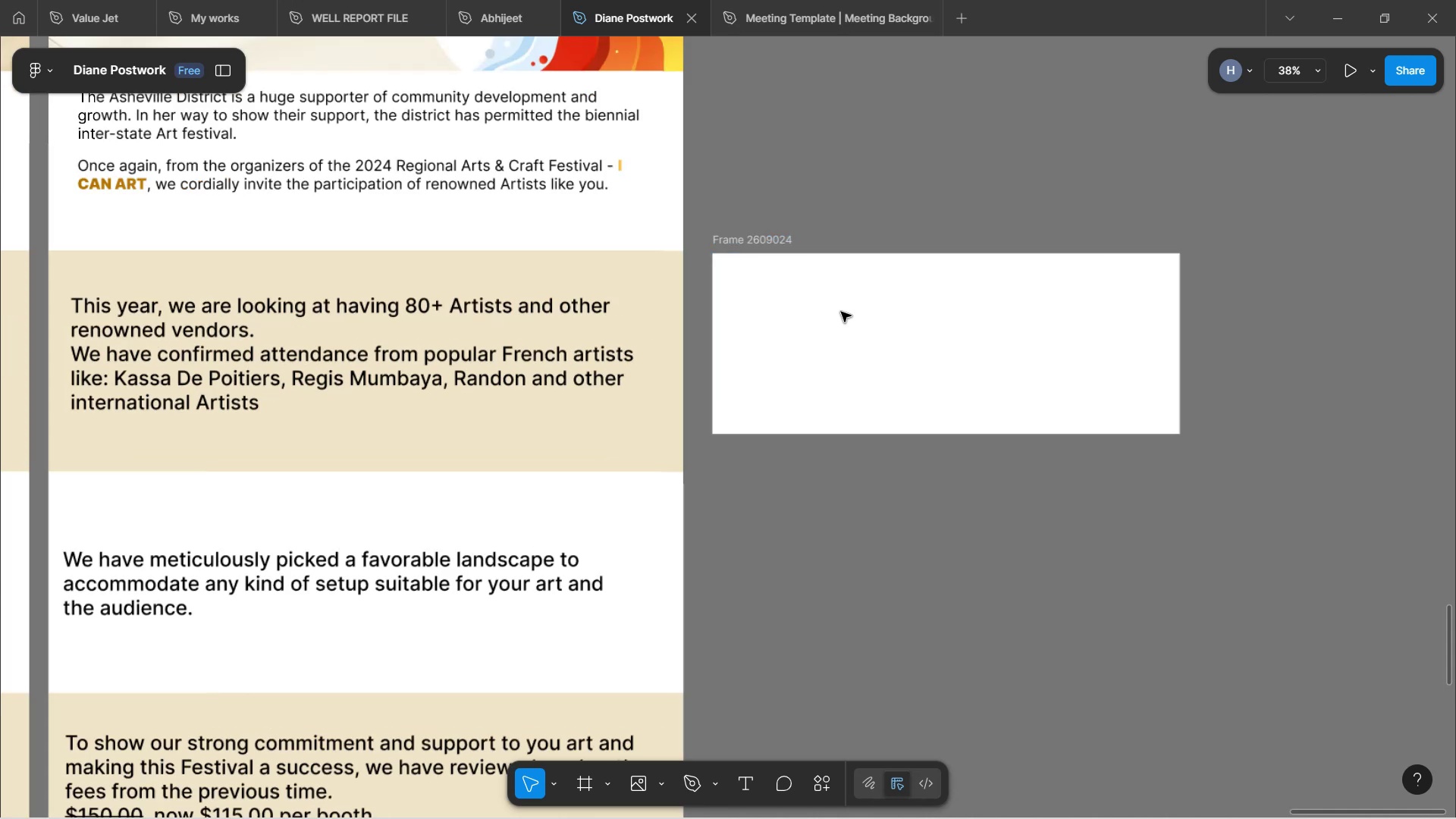 
hold_key(key=Space, duration=1.51)
 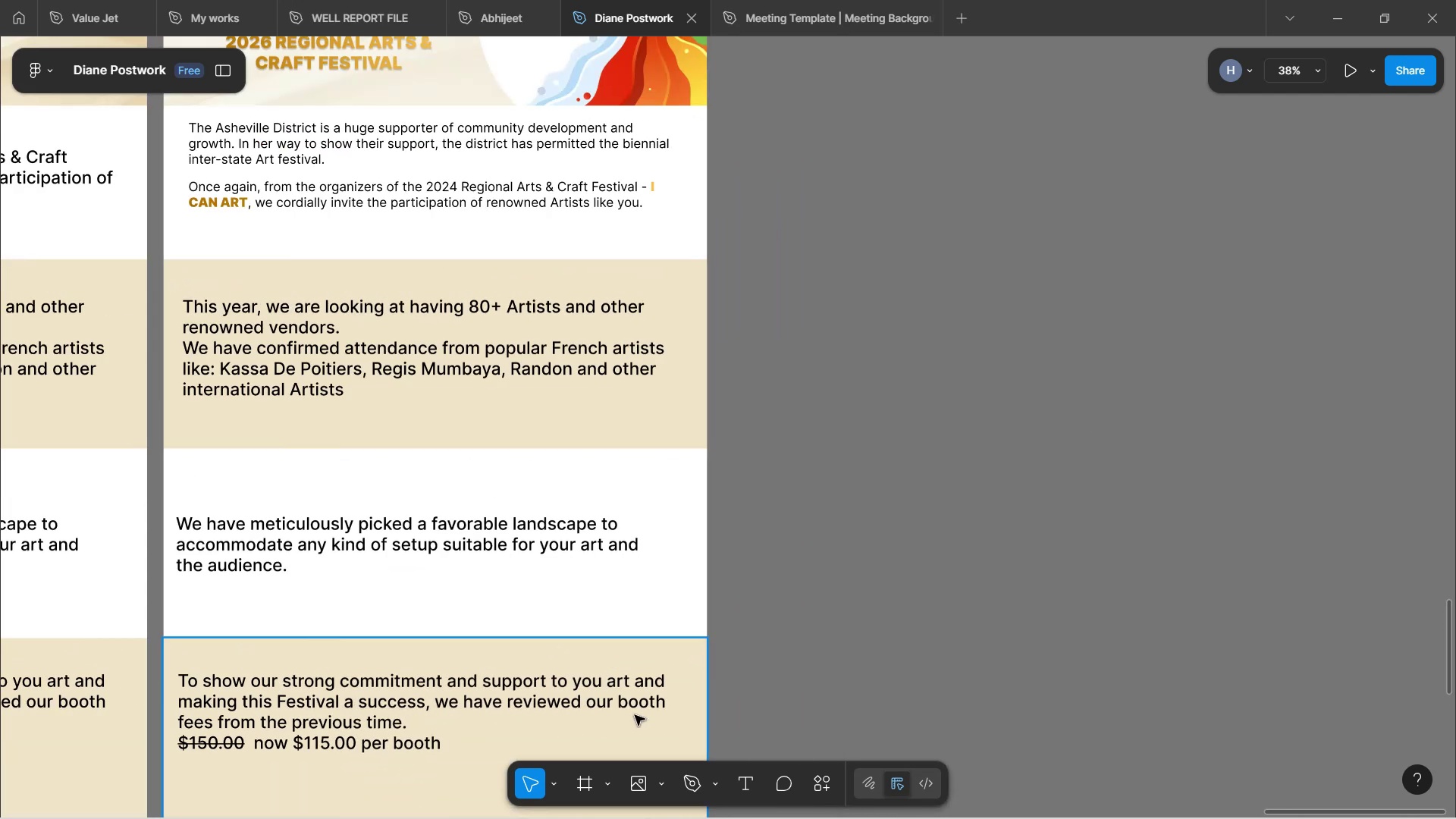 
left_click_drag(start_coordinate=[1100, 416], to_coordinate=[934, 408])
 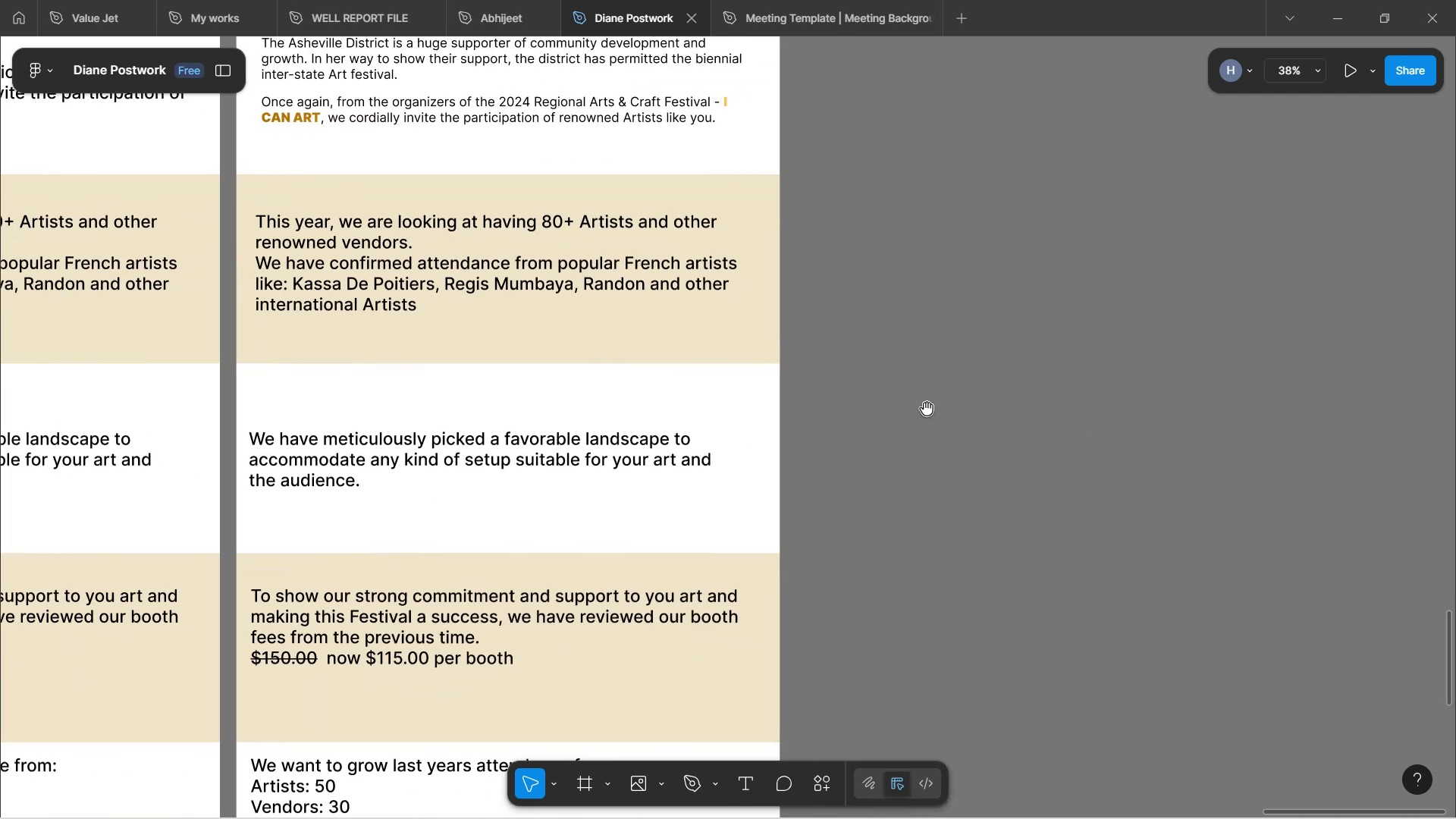 
left_click_drag(start_coordinate=[971, 360], to_coordinate=[898, 446])
 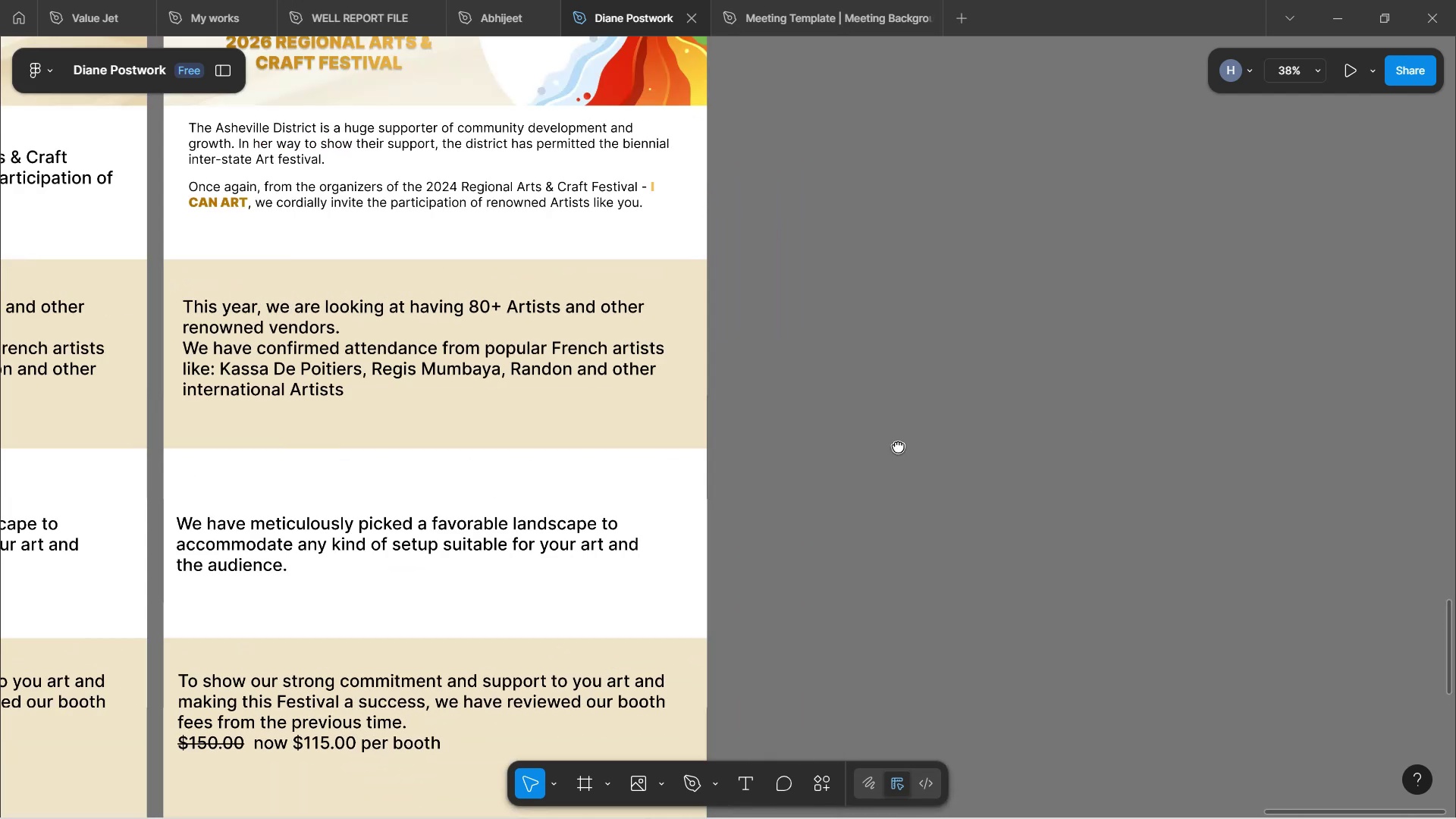 
key(Space)
 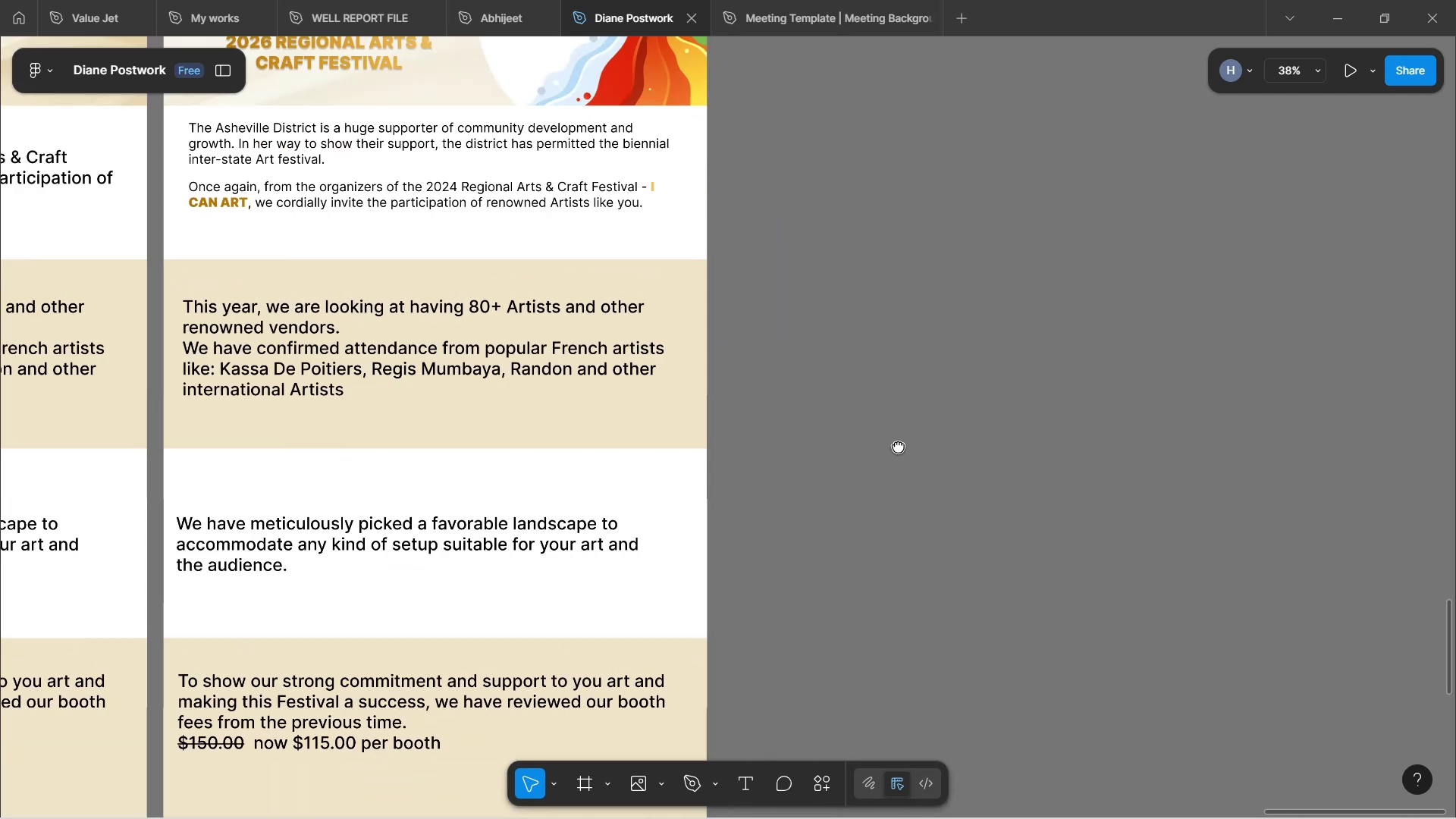 
key(Space)
 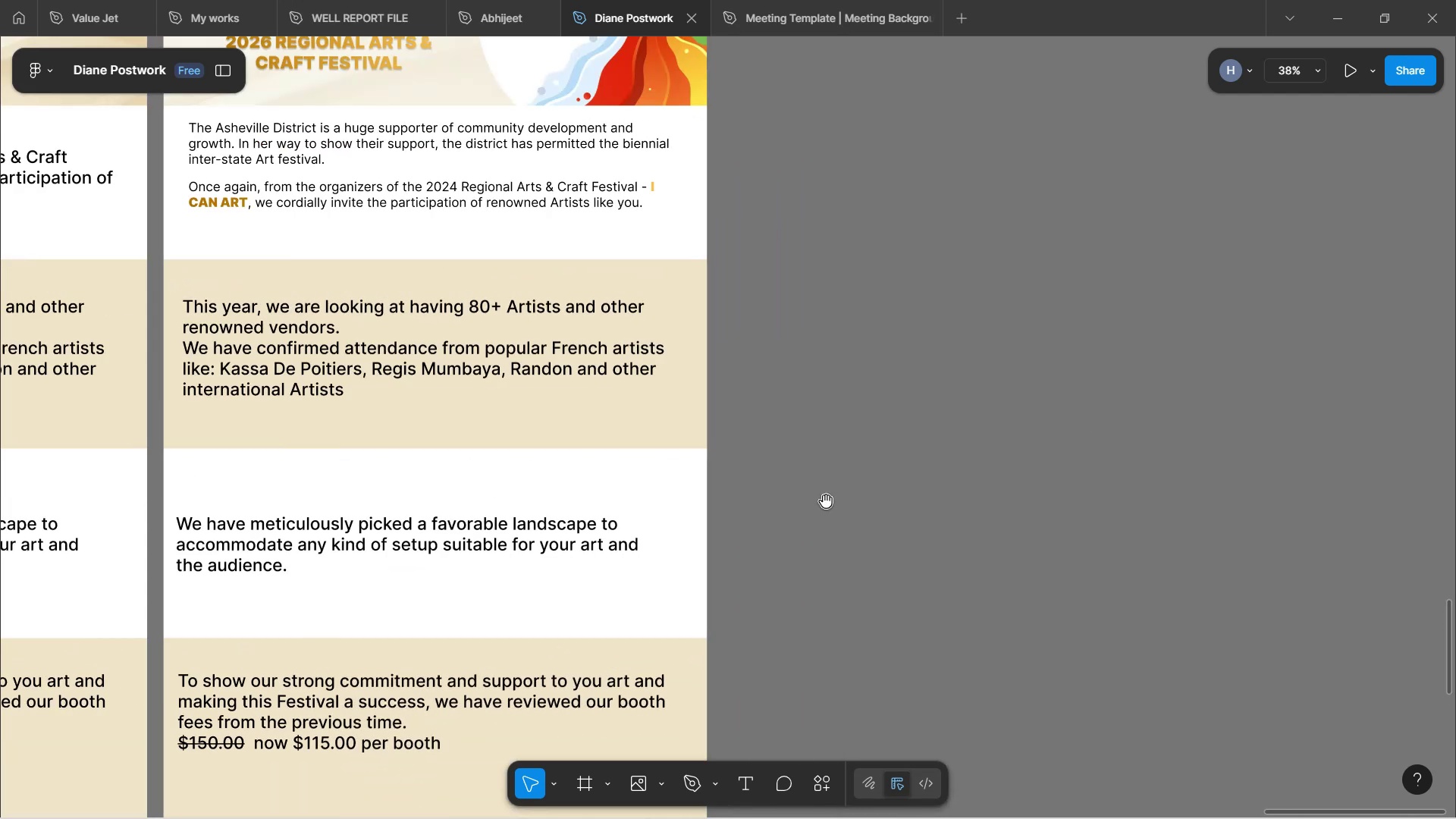 
key(Space)
 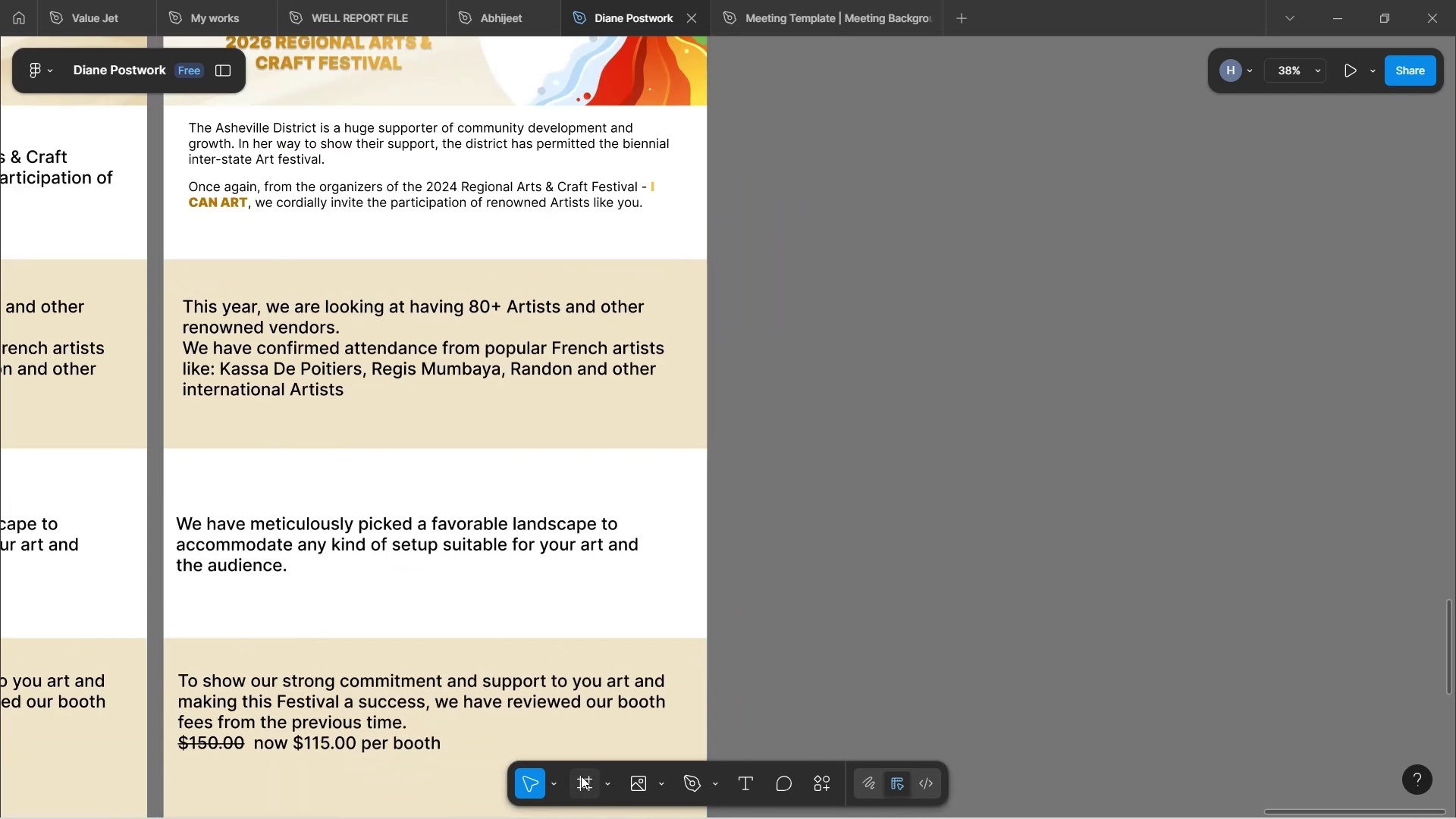 
left_click([581, 778])
 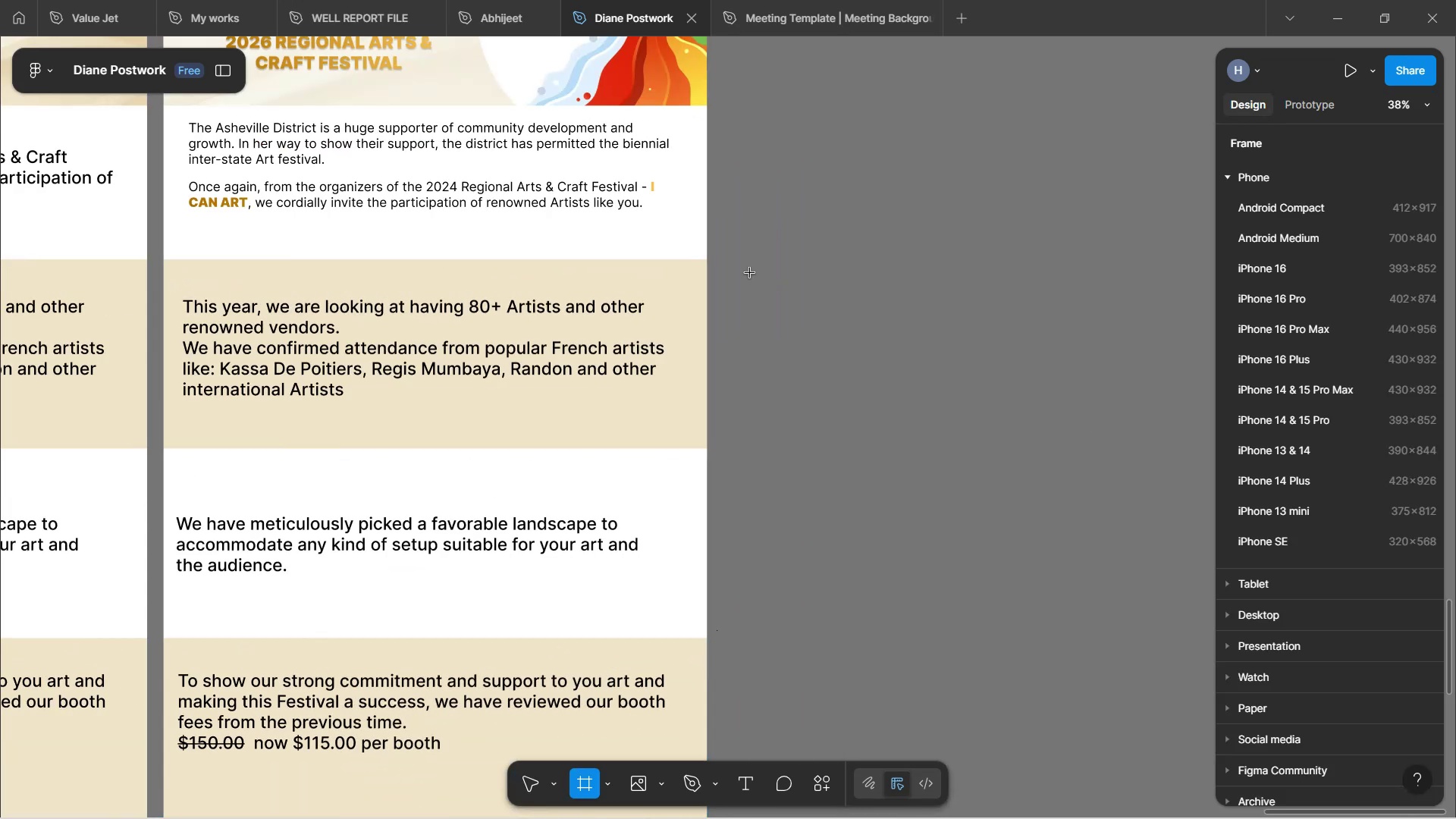 
left_click_drag(start_coordinate=[733, 262], to_coordinate=[1132, 416])
 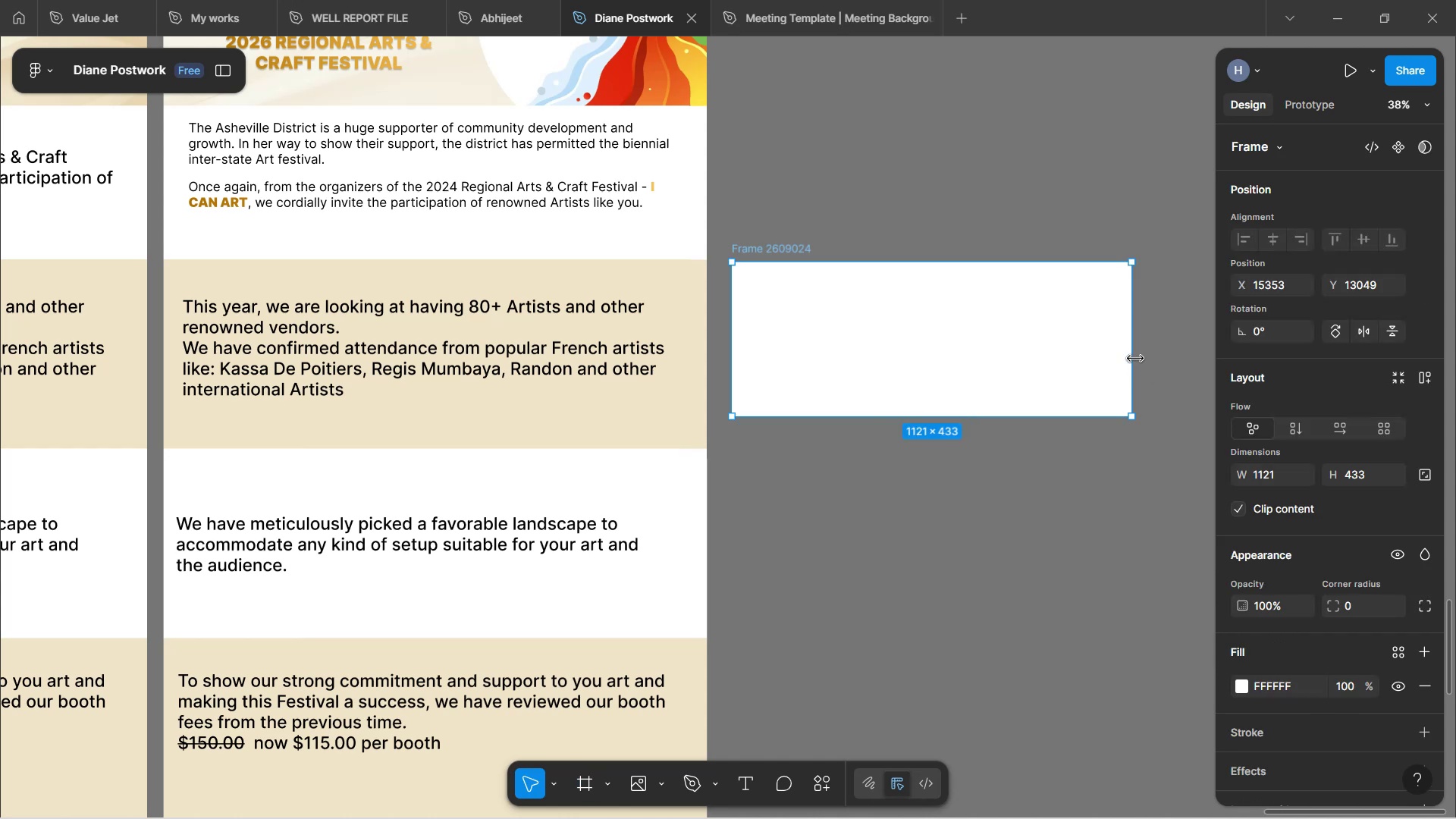 
left_click([952, 477])
 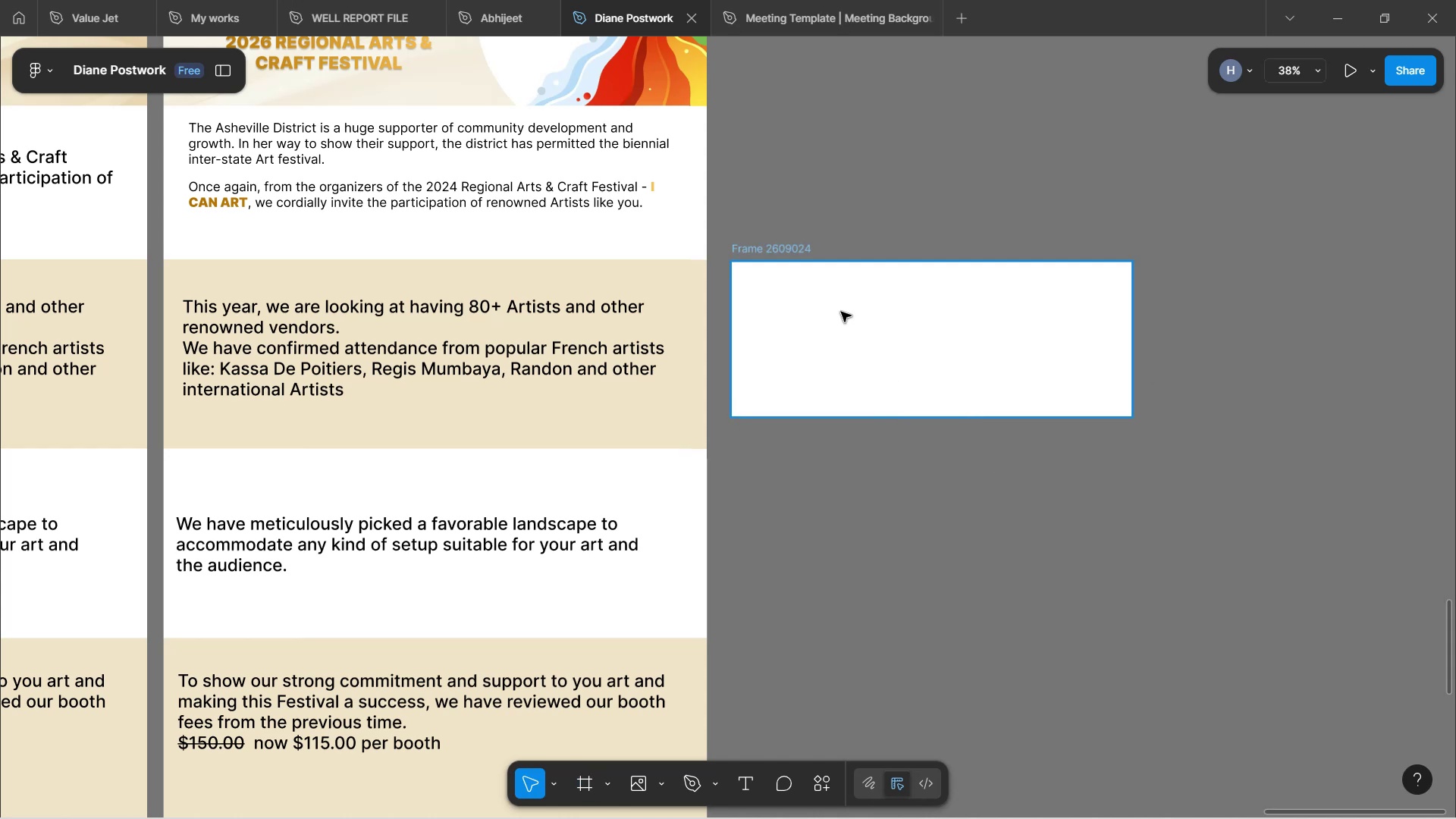 
hold_key(key=ControlLeft, duration=1.19)
scroll: coordinate [841, 312], scroll_direction: up, amount: 1.0
 